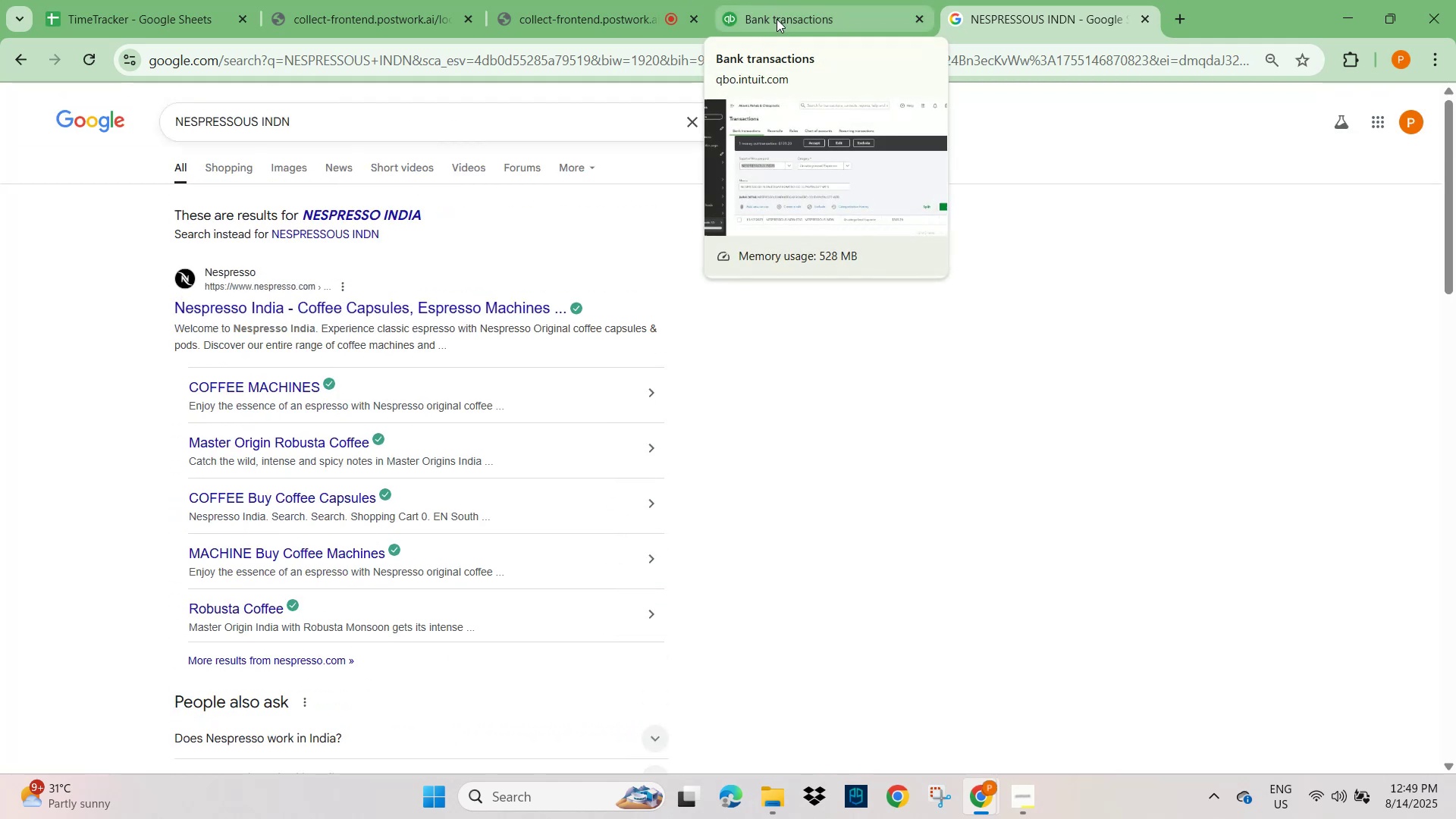 
left_click([777, 19])
 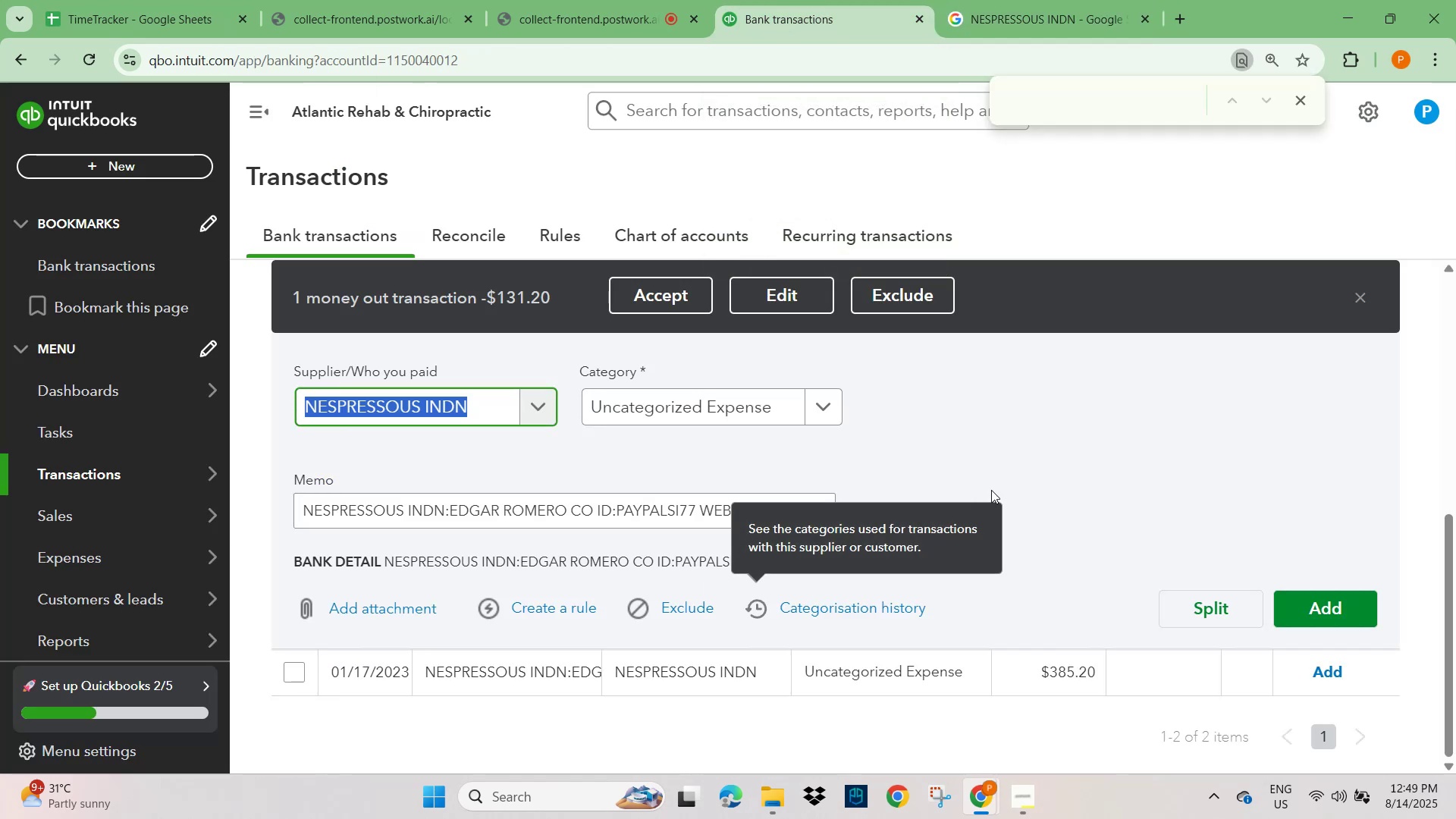 
left_click([1069, 447])
 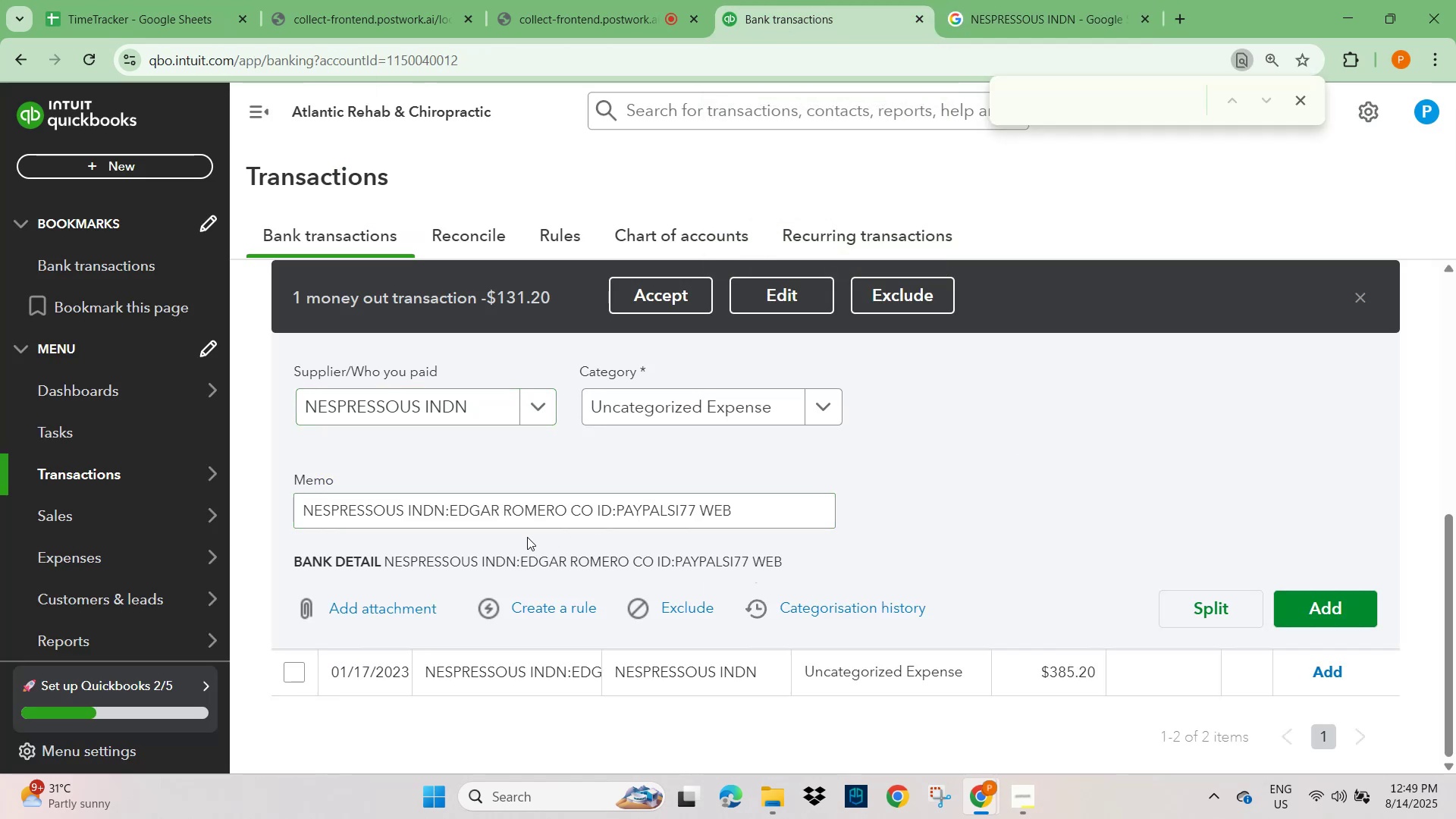 
scroll: coordinate [571, 555], scroll_direction: down, amount: 1.0
 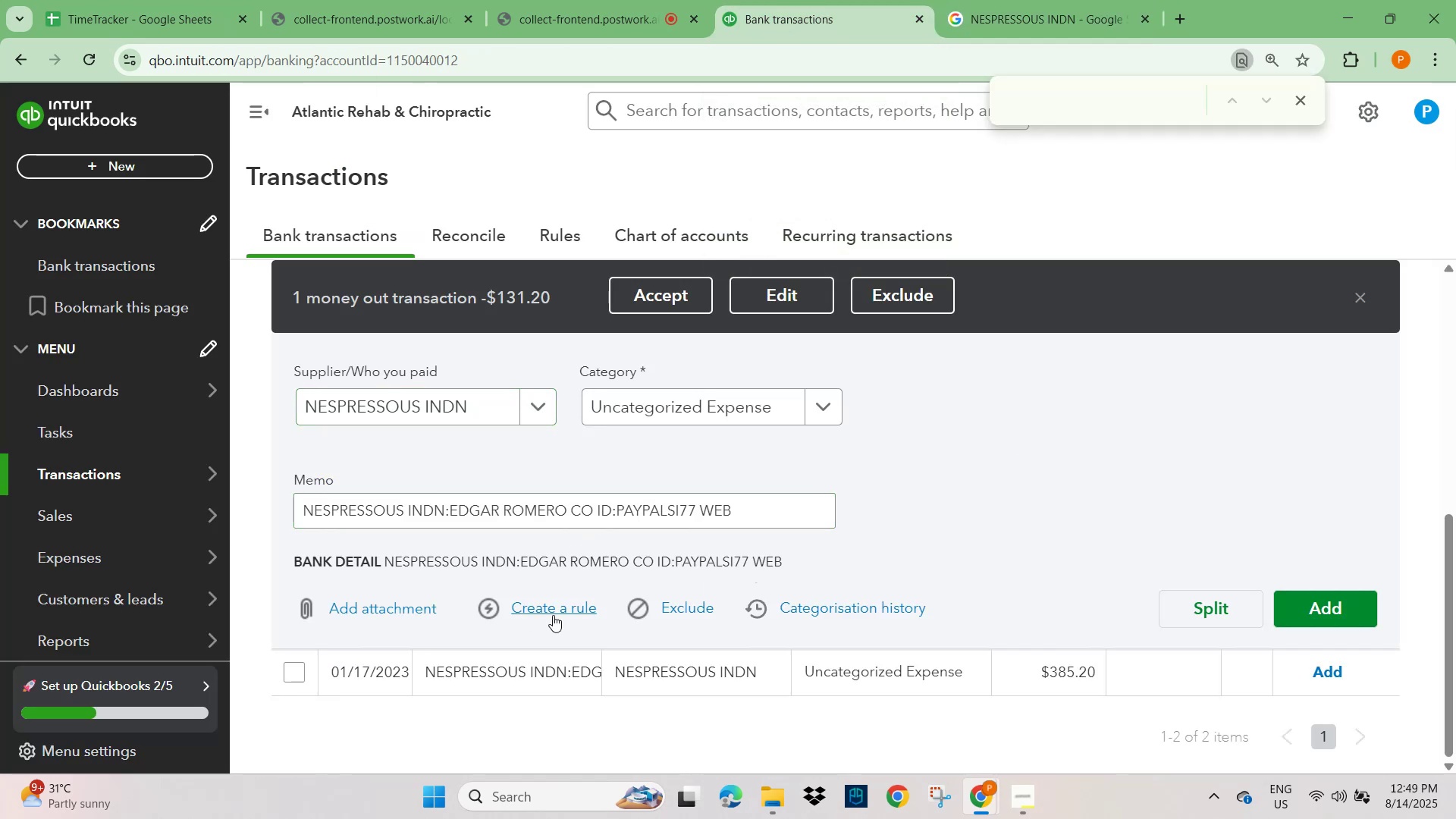 
left_click([557, 613])
 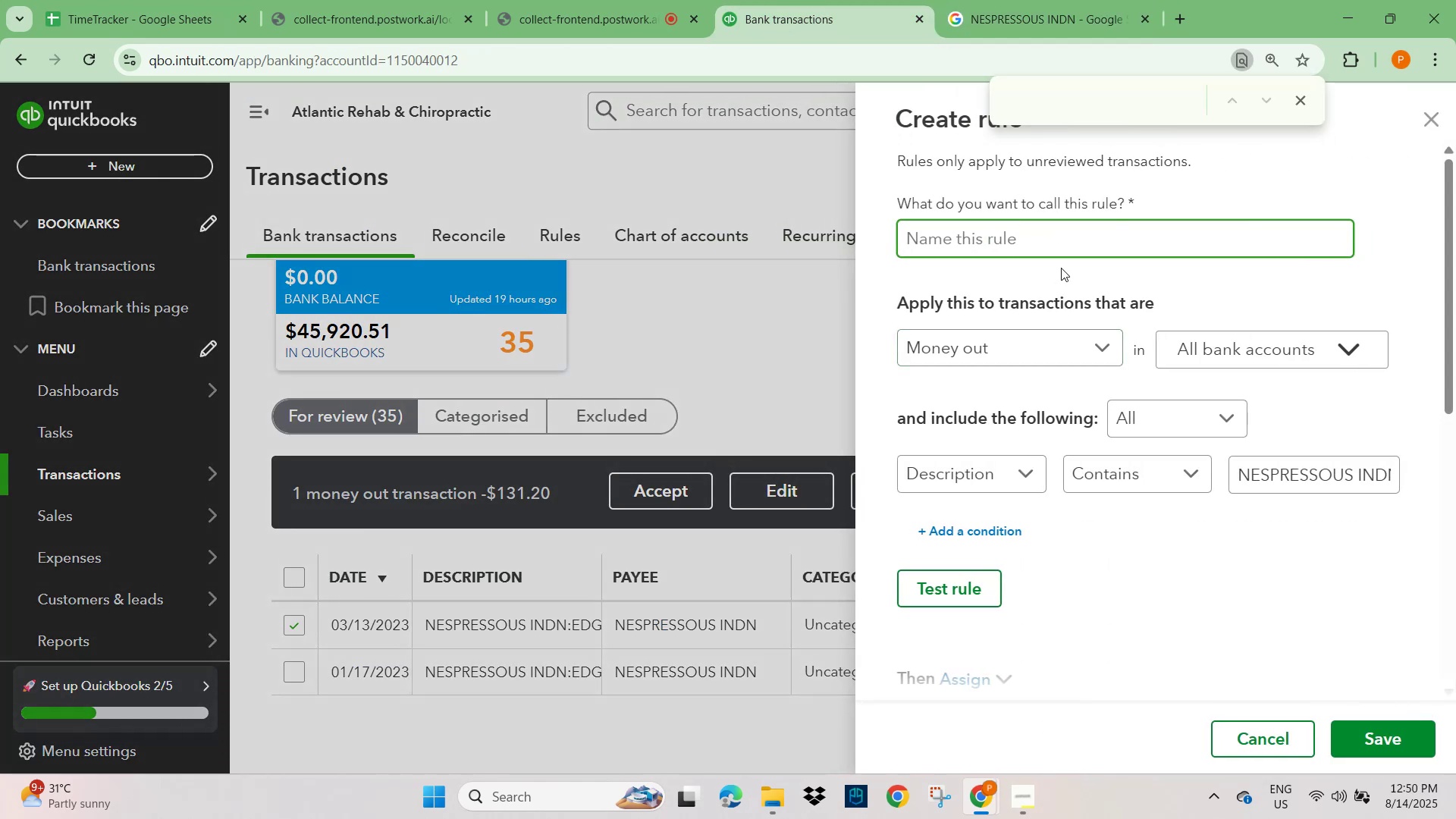 
key(Control+V)
 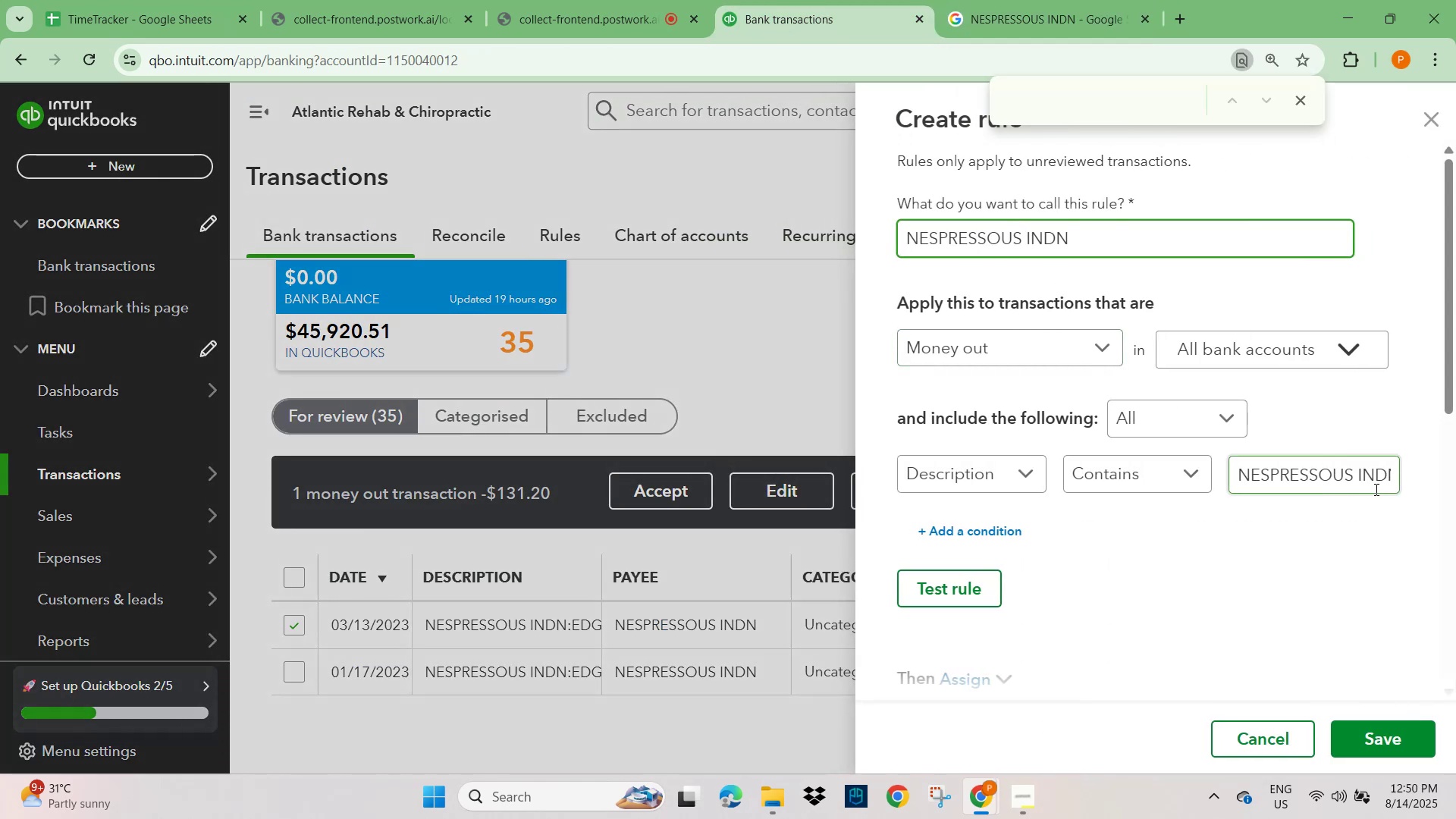 
left_click([1389, 475])
 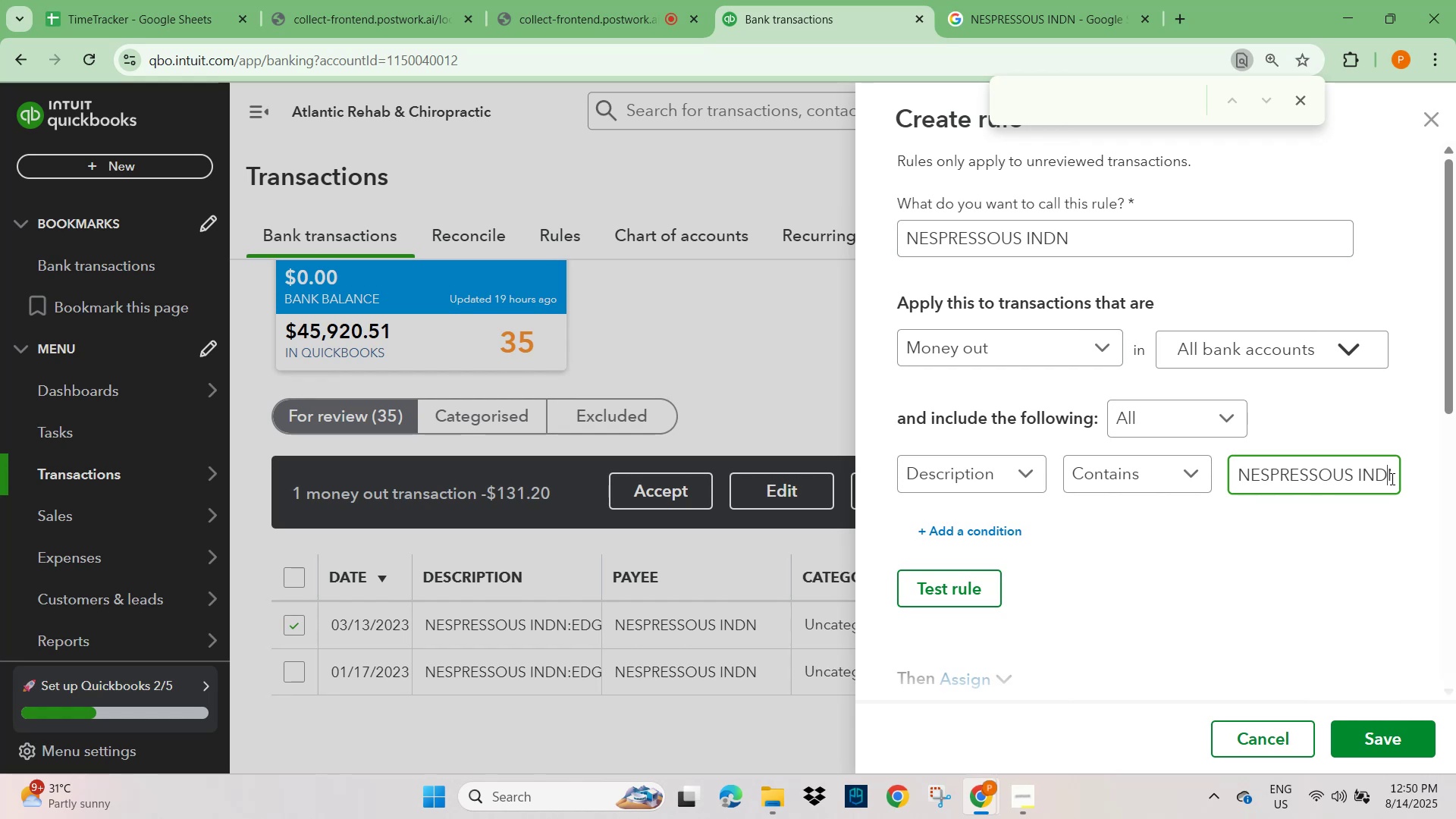 
key(ArrowRight)
 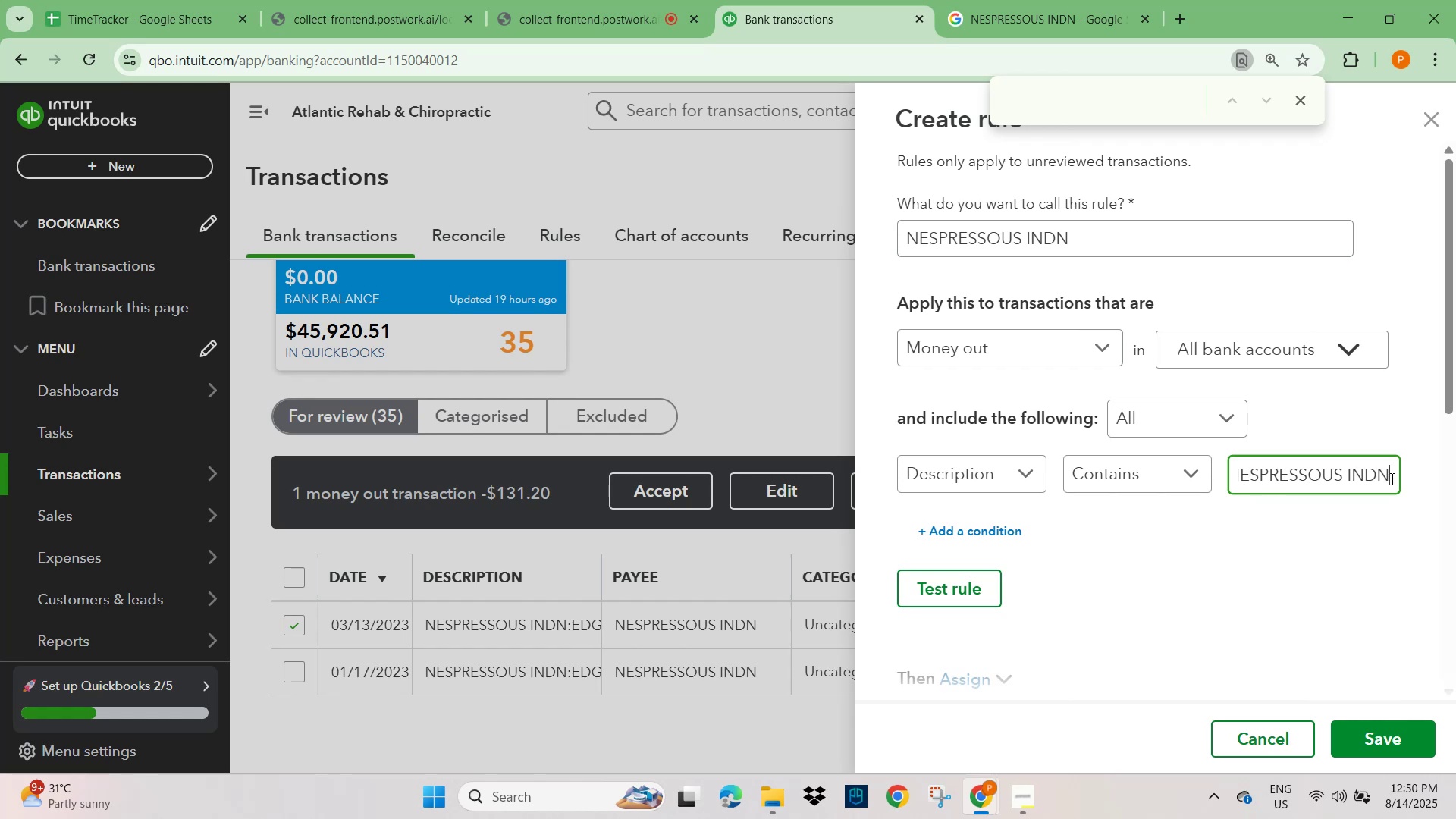 
key(ArrowRight)
 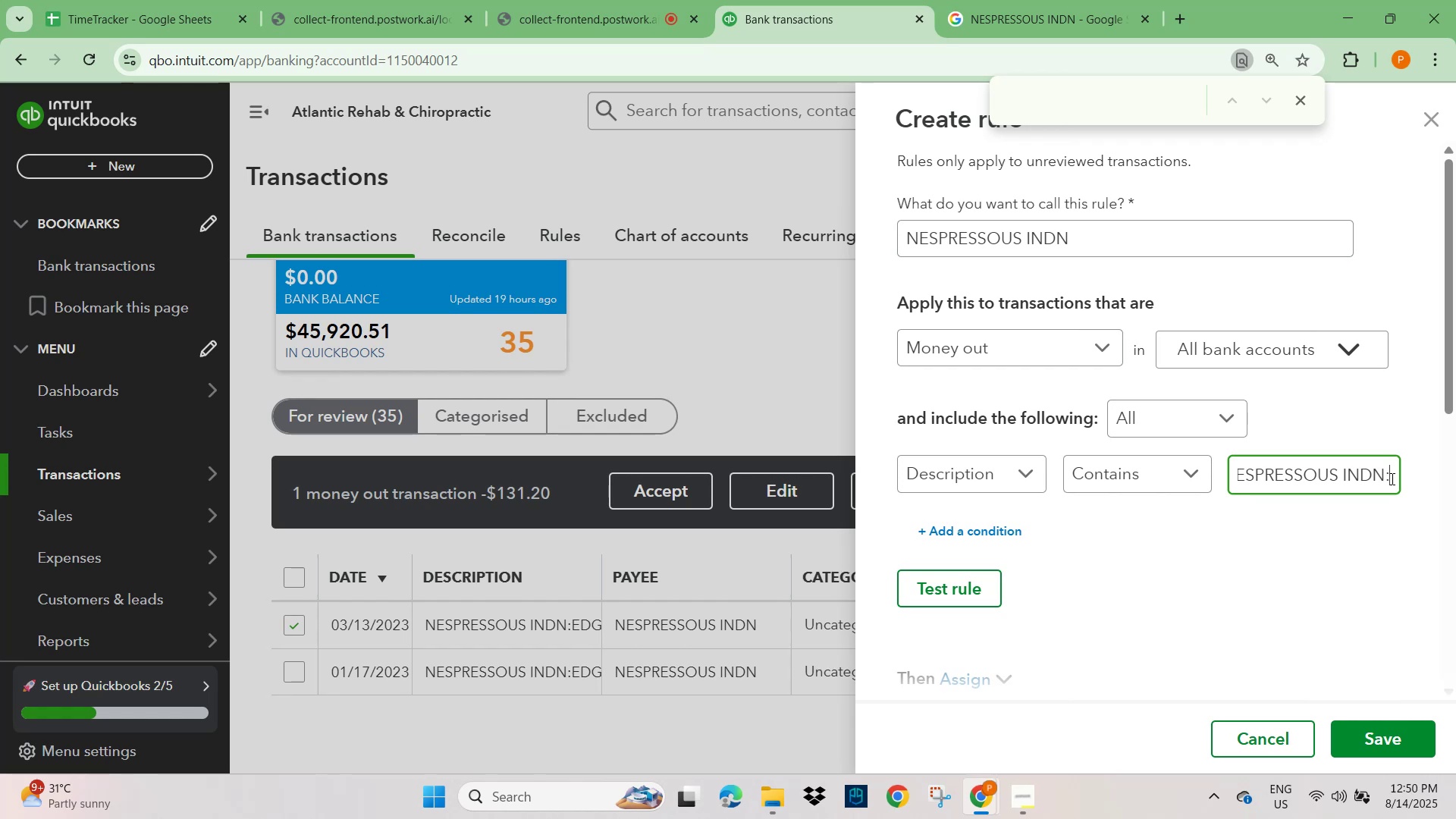 
key(ArrowLeft)
 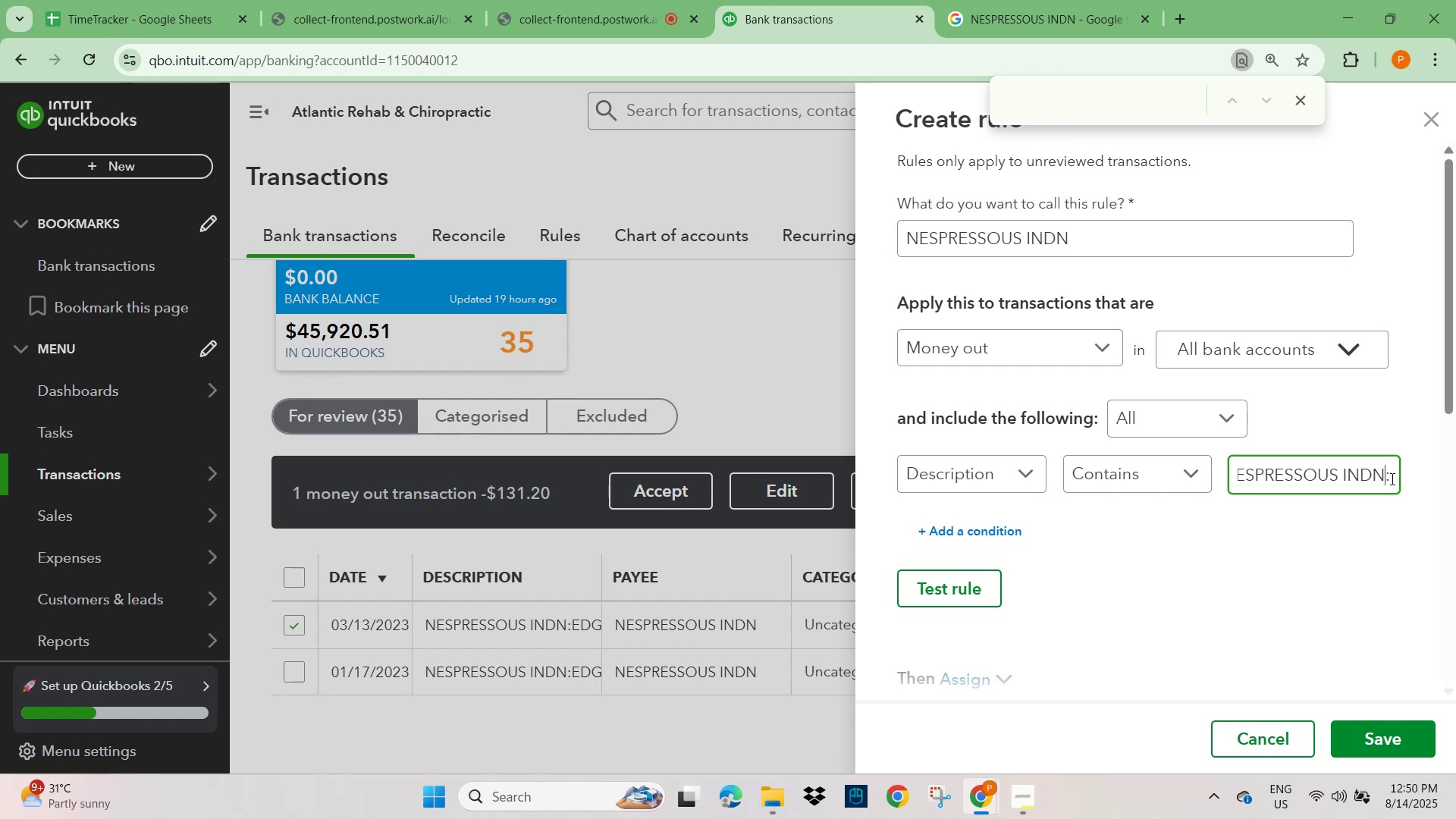 
hold_key(key=ShiftLeft, duration=2.26)
 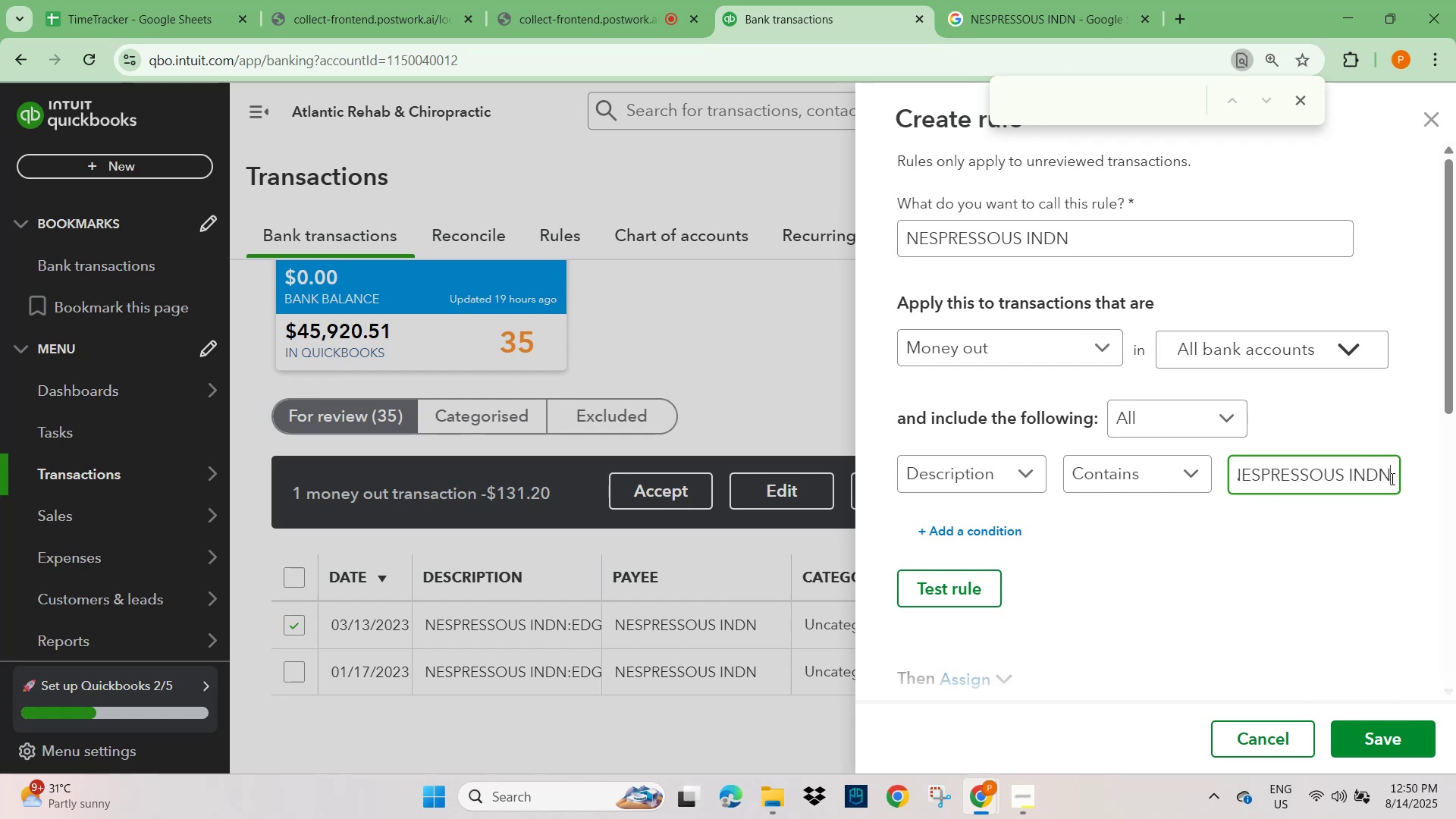 
hold_key(key=ArrowRight, duration=1.54)
 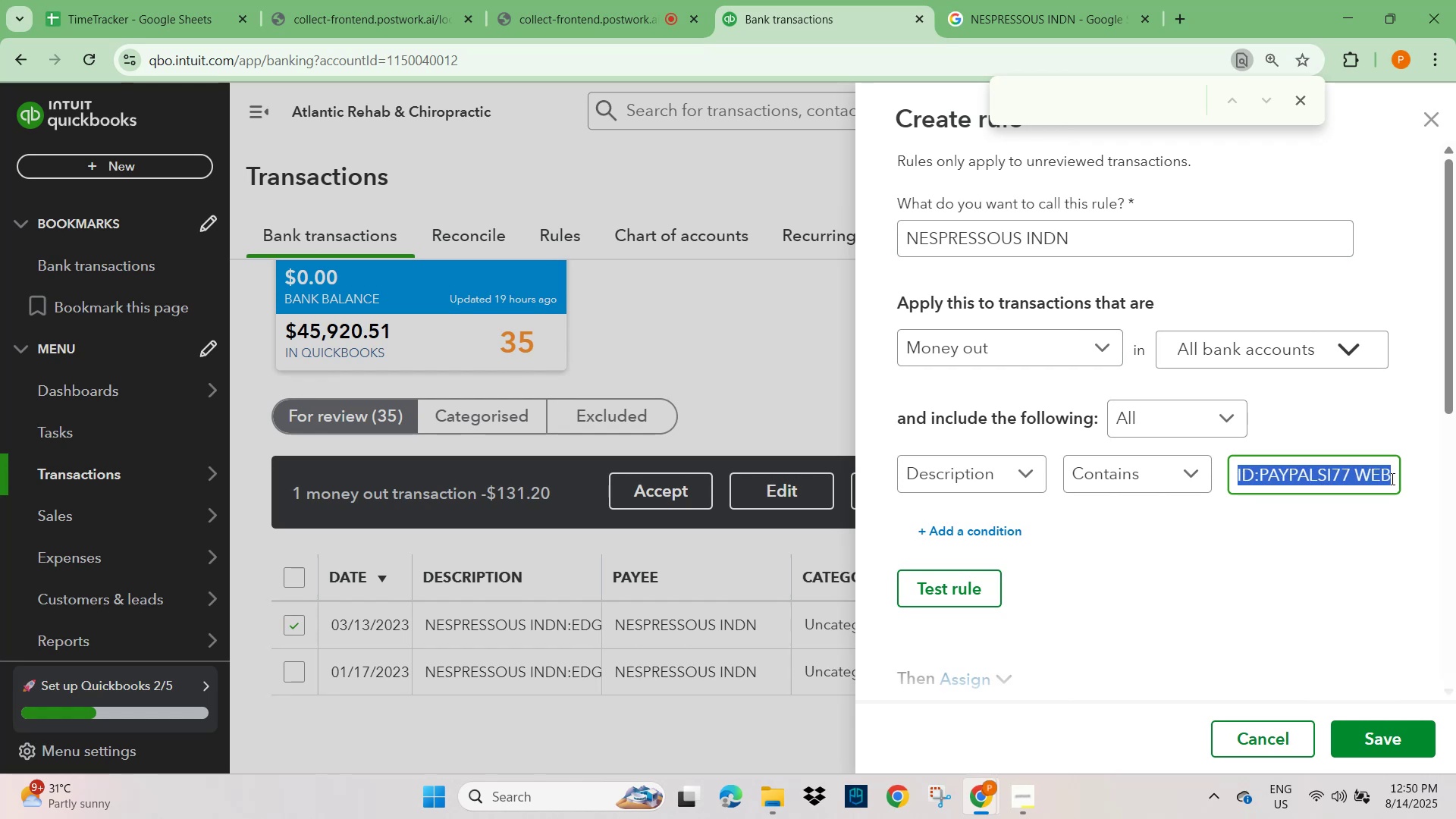 
hold_key(key=ArrowRight, duration=0.57)
 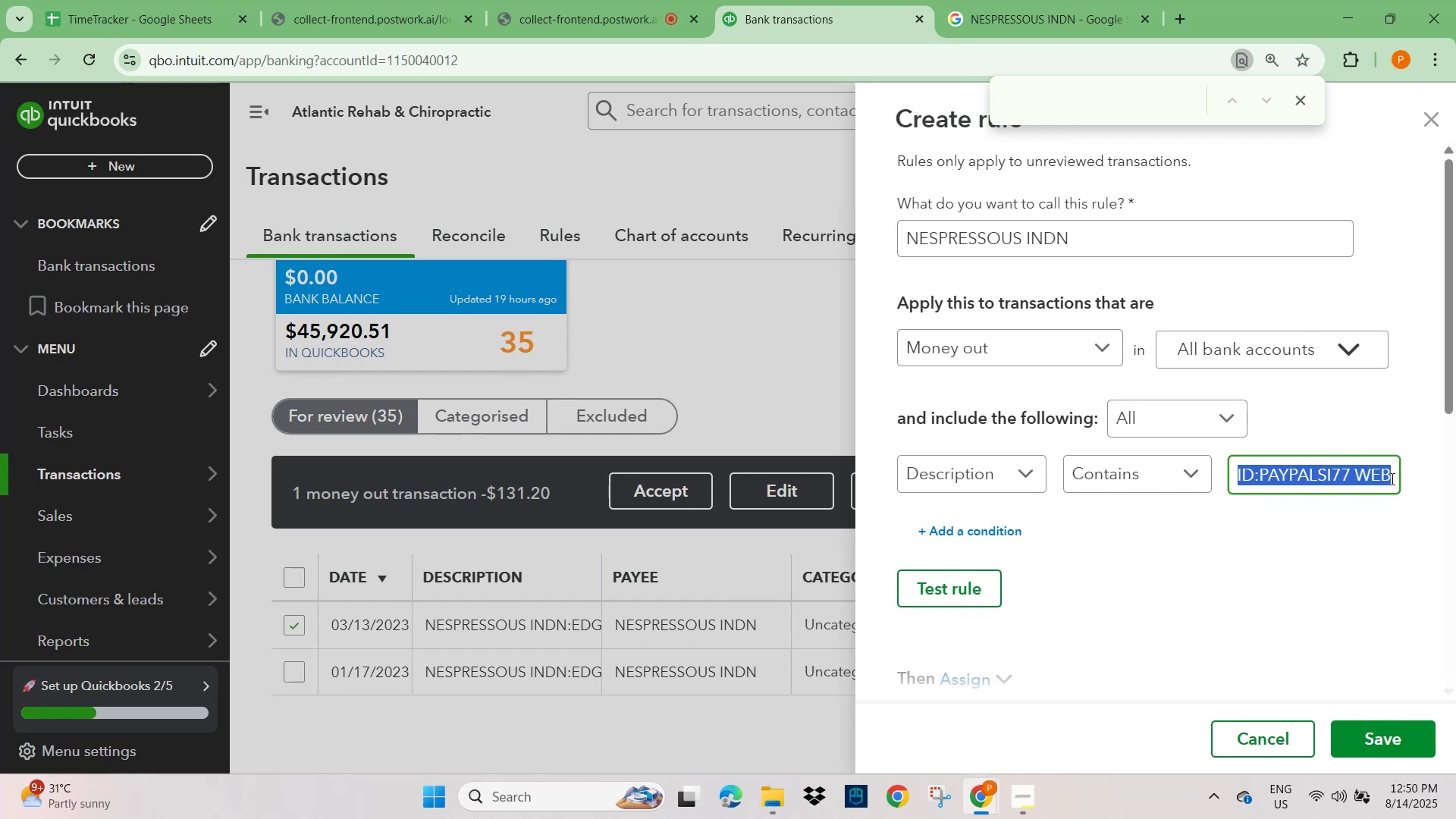 
key(Backspace)
 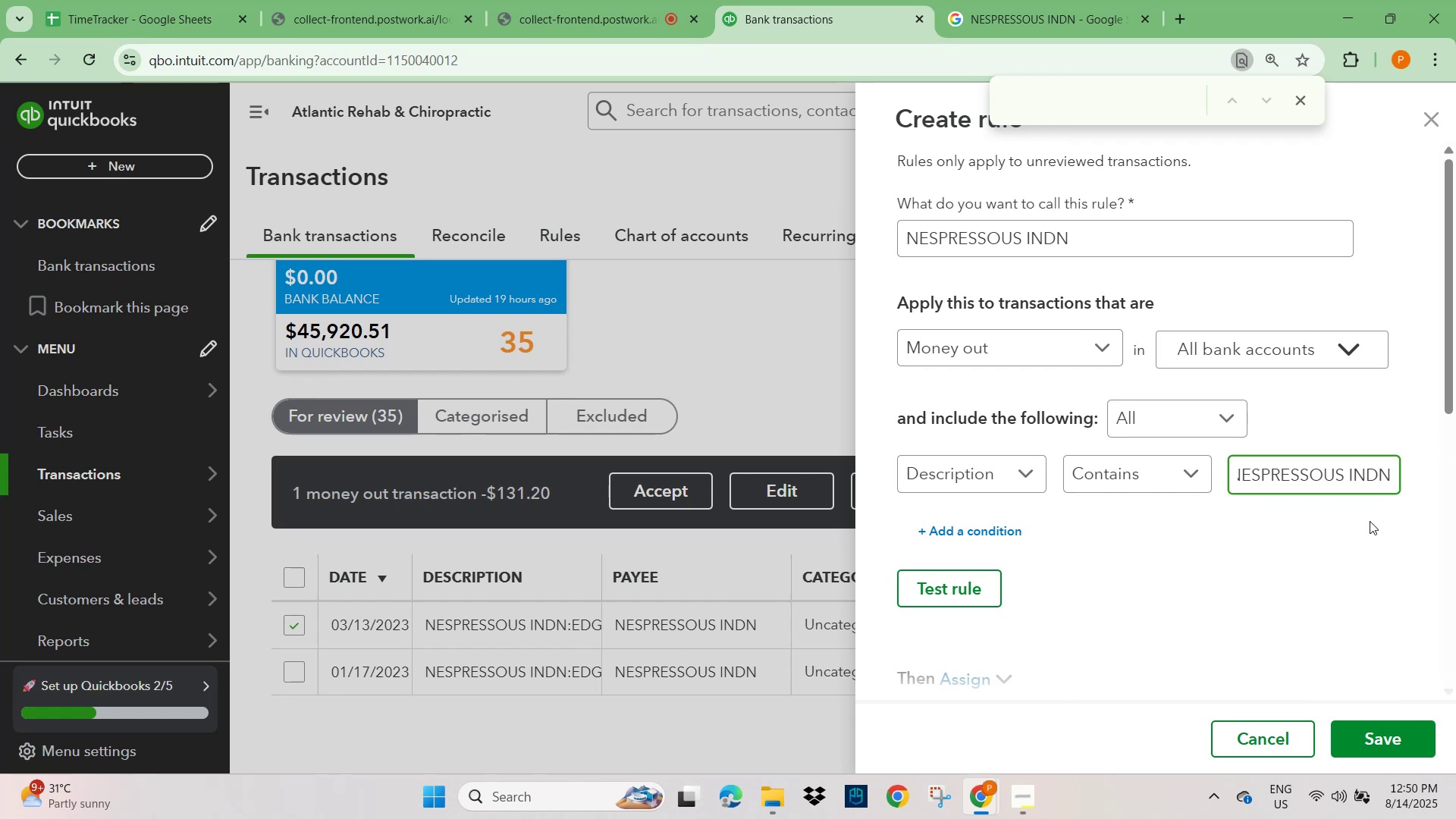 
left_click([1293, 580])
 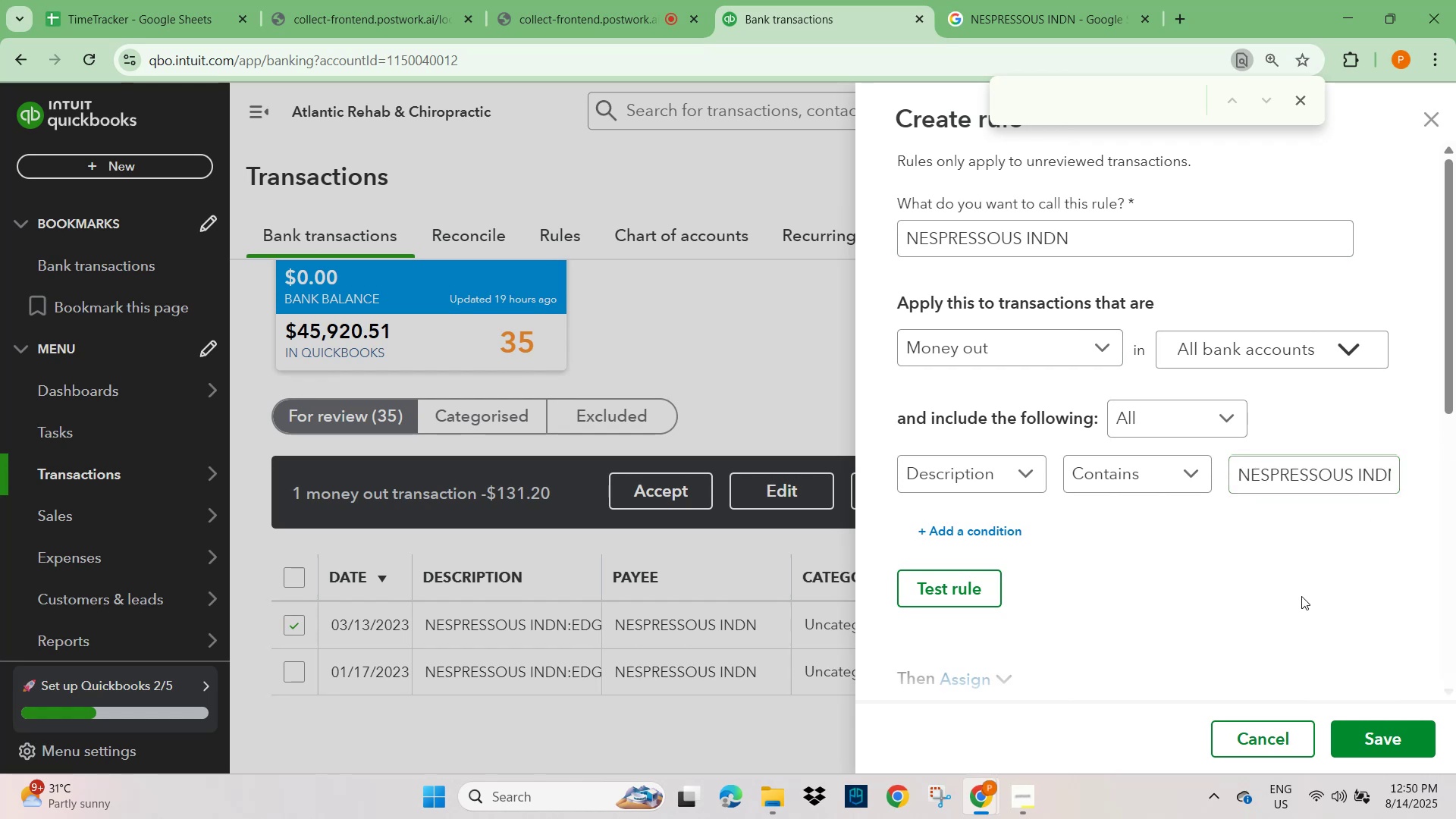 
scroll: coordinate [1301, 596], scroll_direction: down, amount: 1.0
 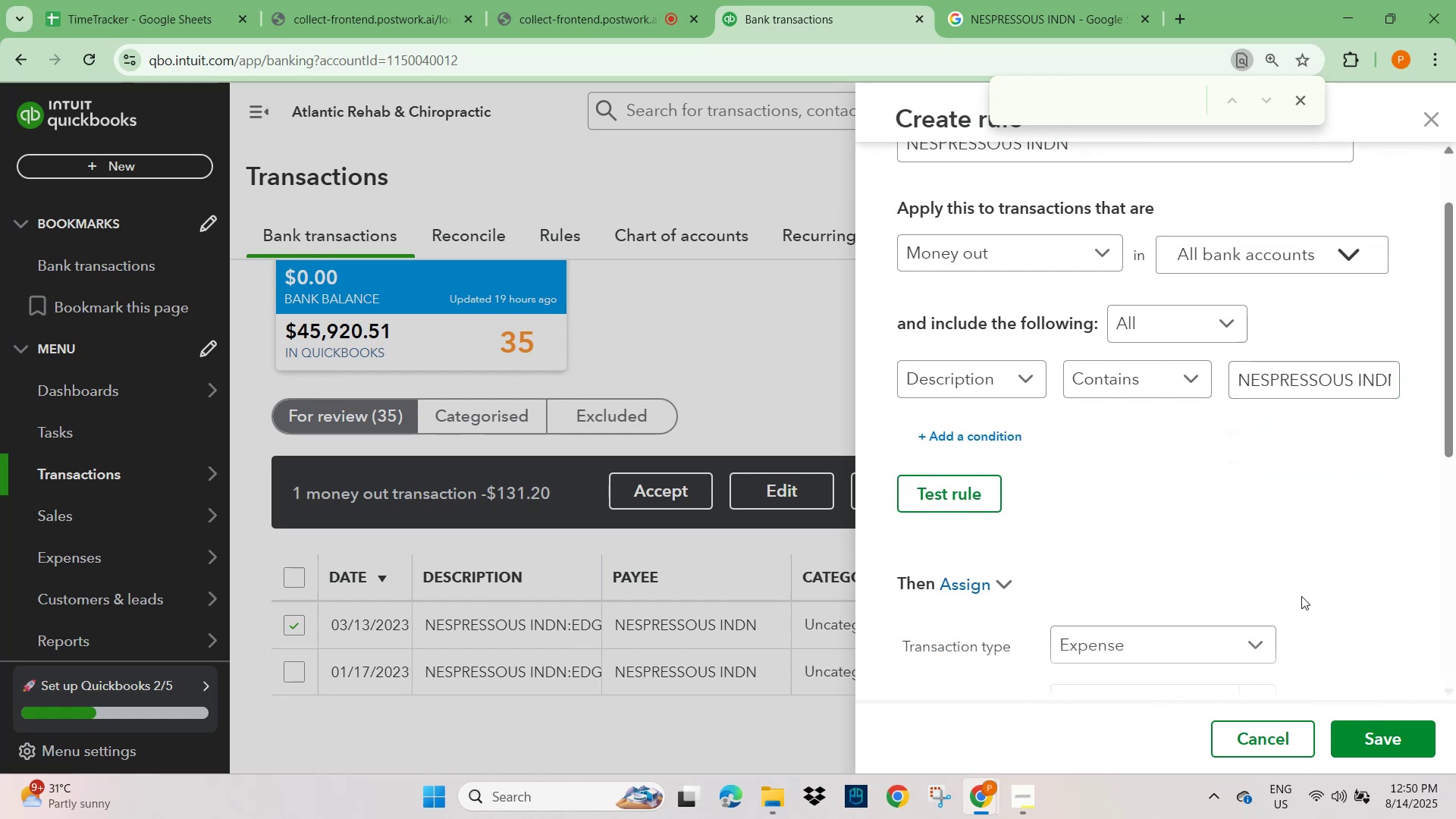 
scroll: coordinate [1301, 597], scroll_direction: up, amount: 2.0
 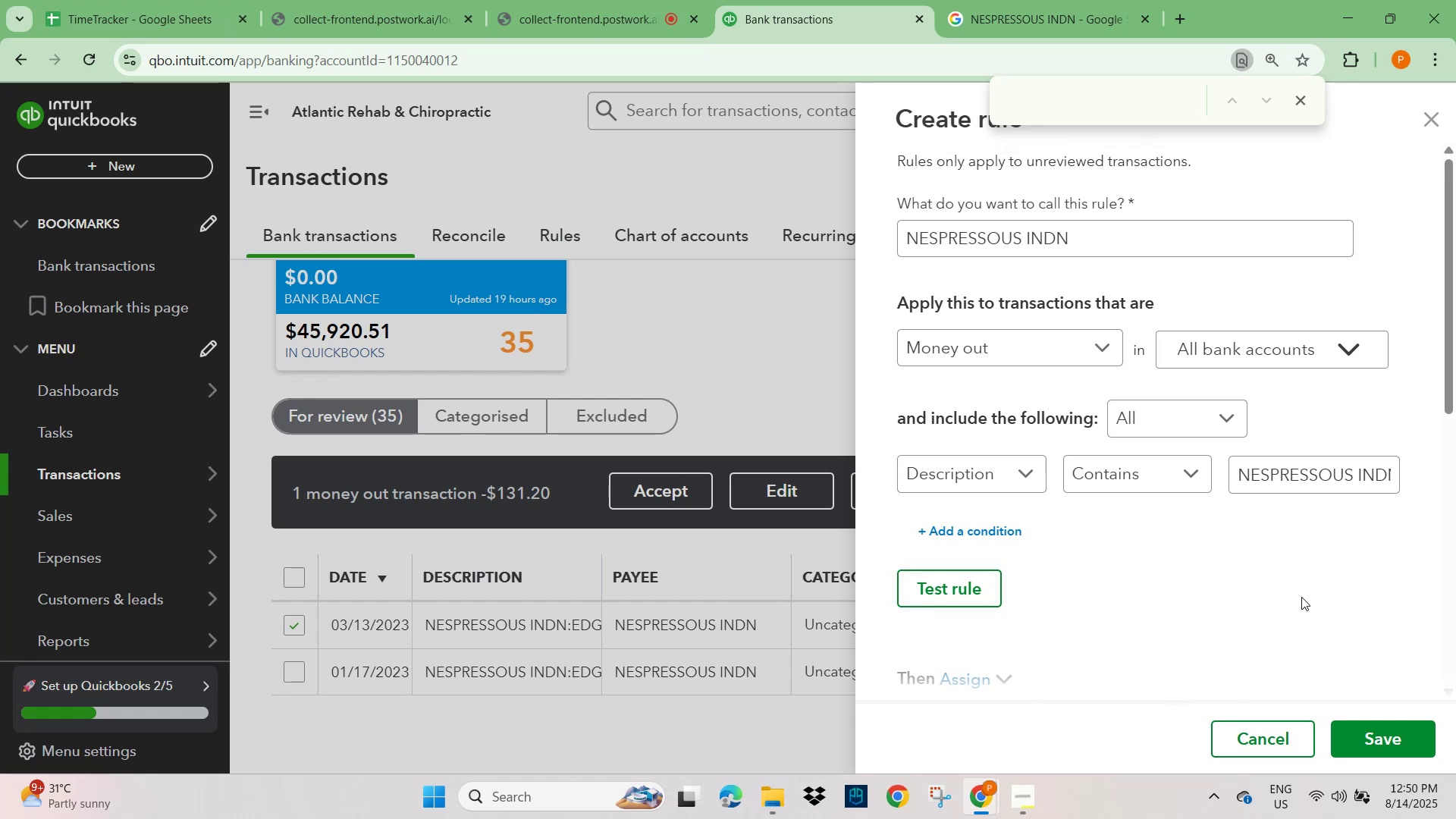 
scroll: coordinate [1301, 597], scroll_direction: down, amount: 2.0
 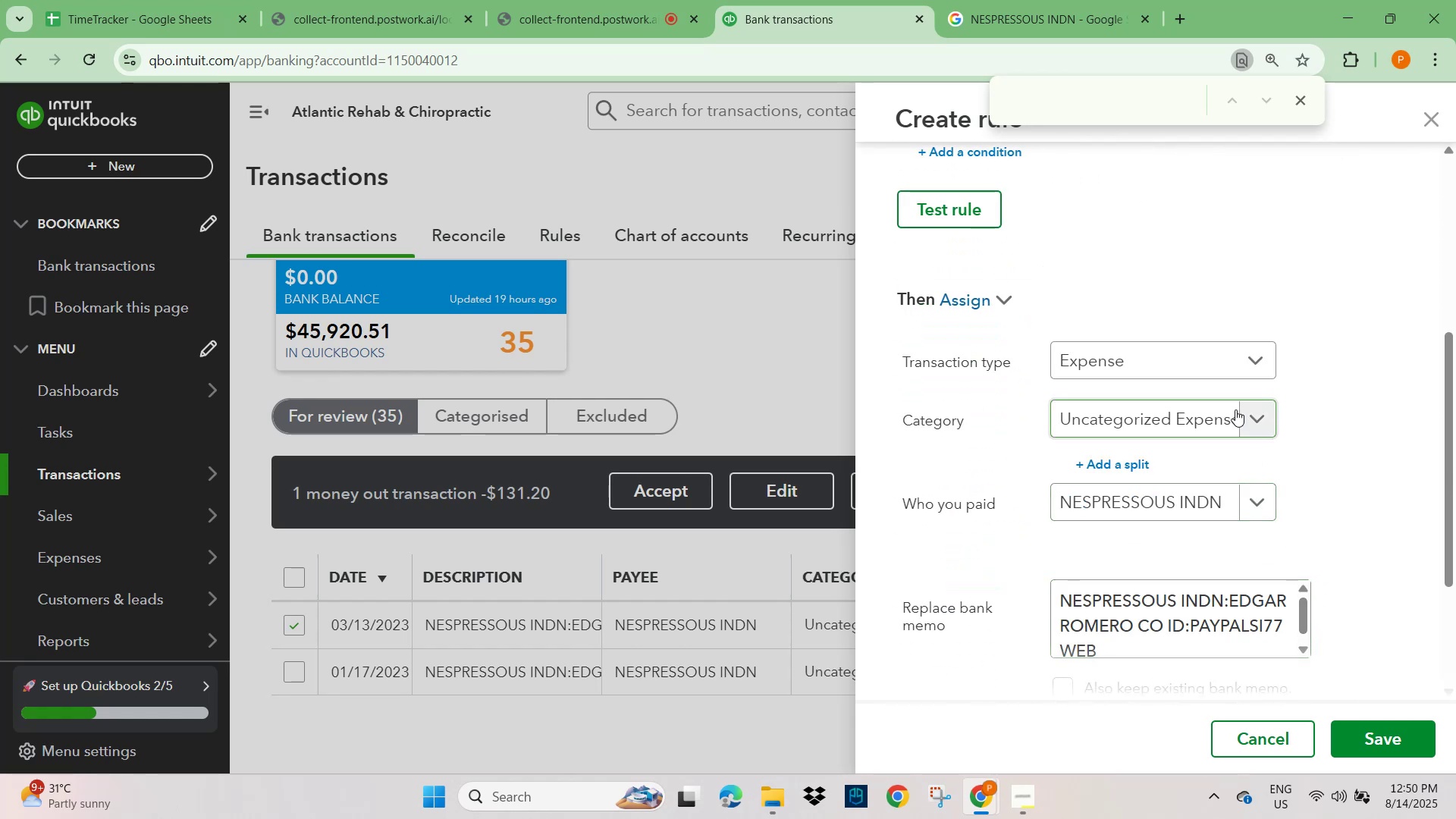 
left_click([1254, 408])
 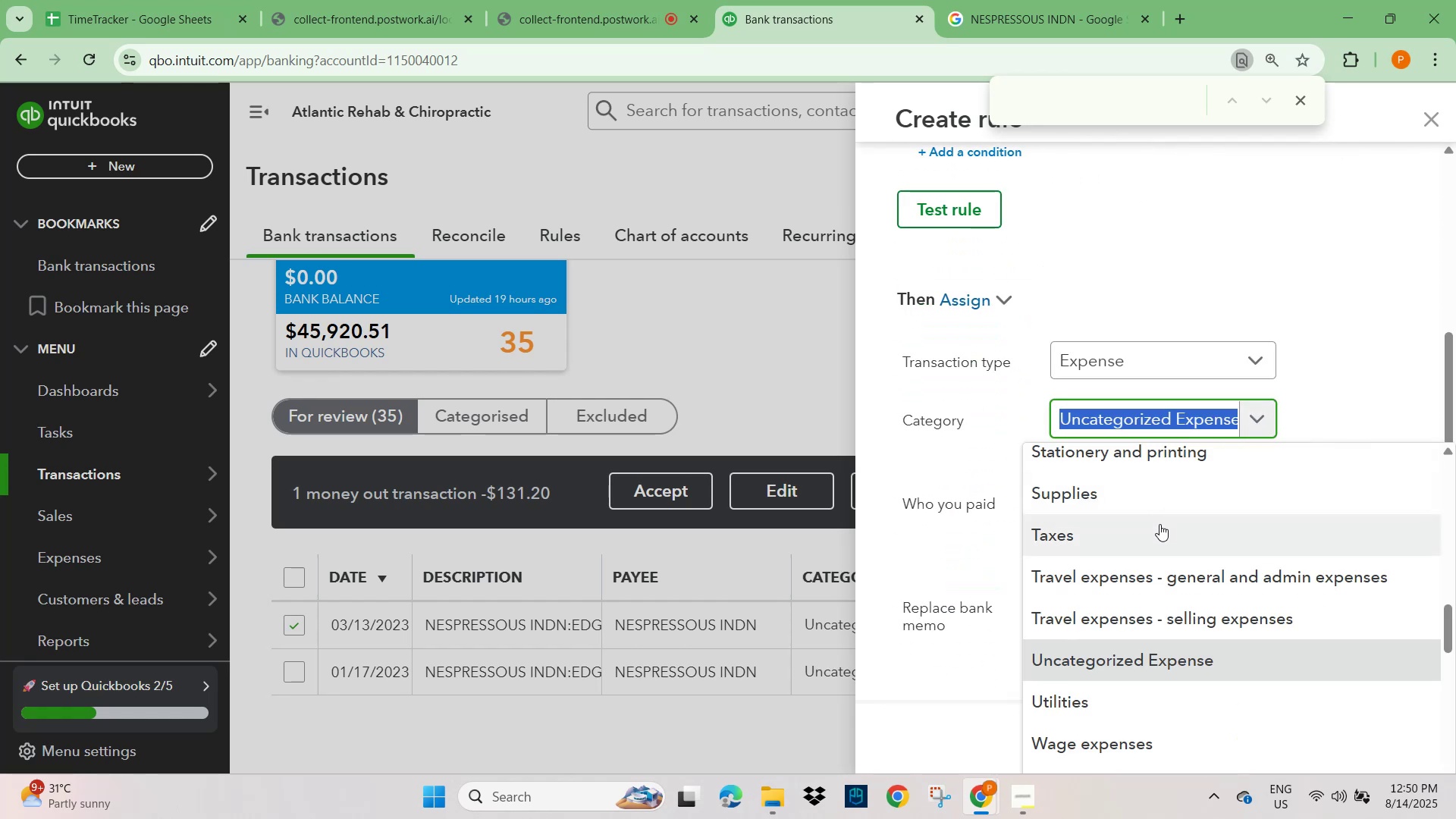 
type(meals)
 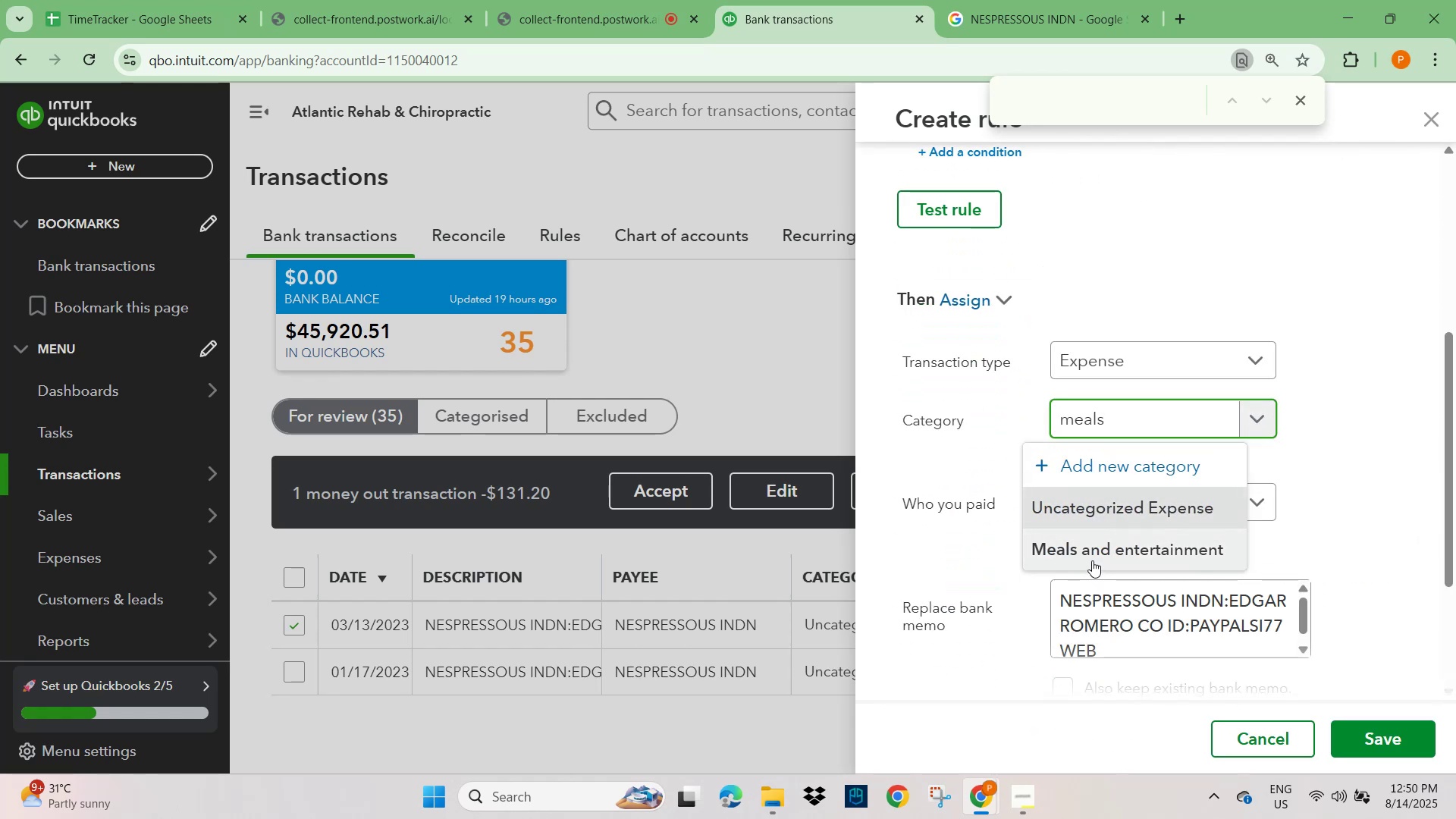 
left_click([1087, 549])
 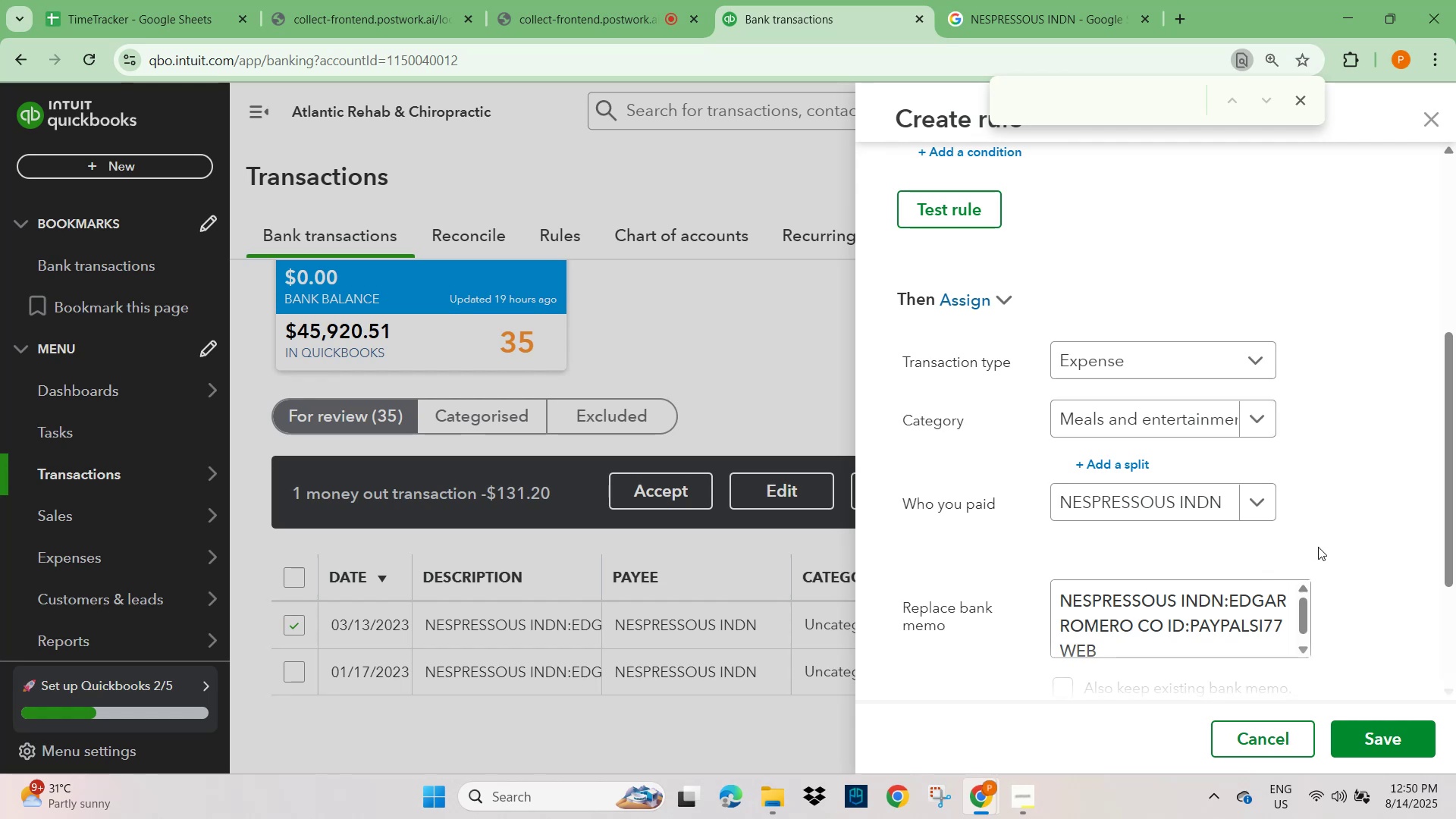 
left_click([1357, 538])
 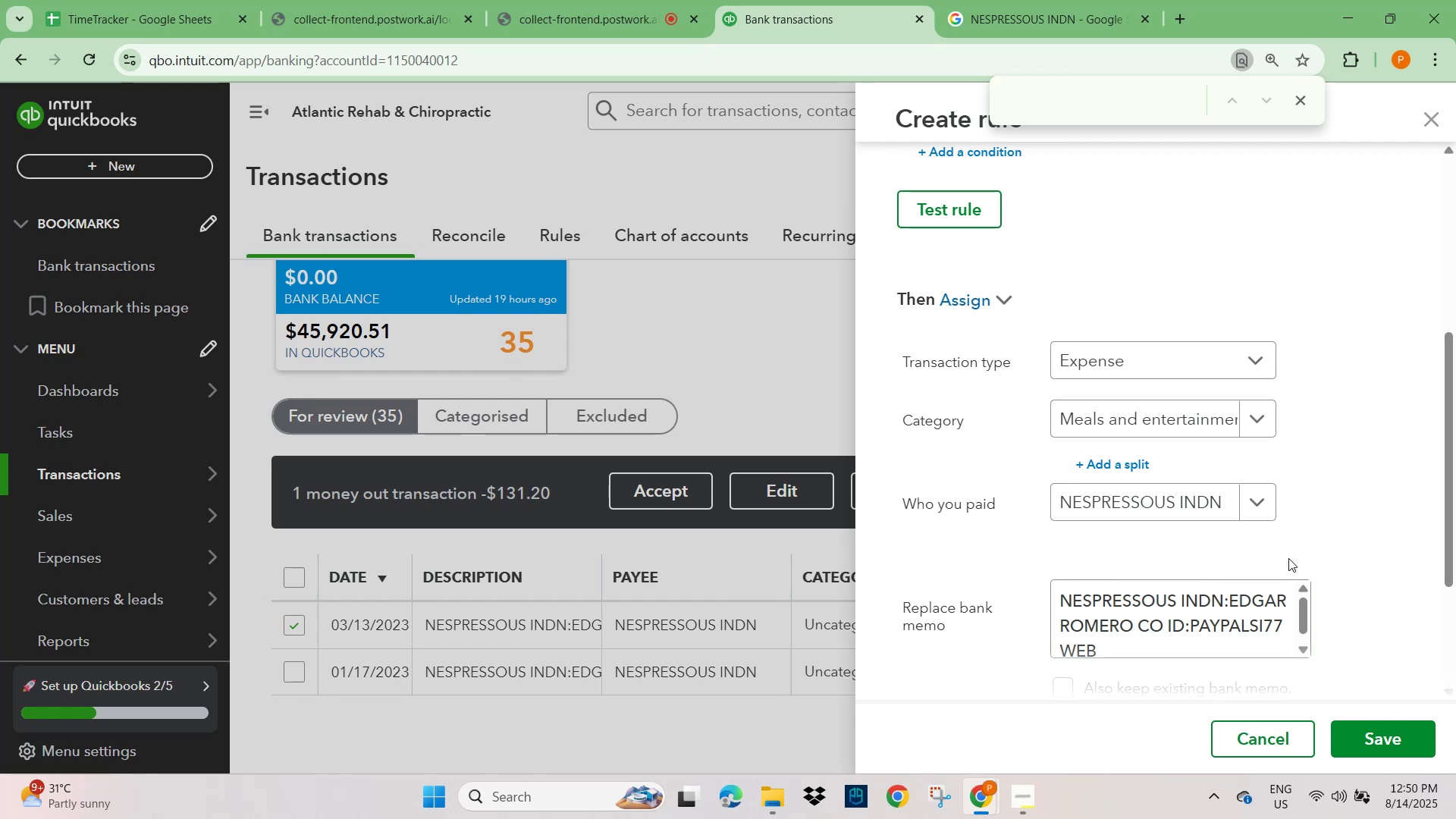 
wait(9.62)
 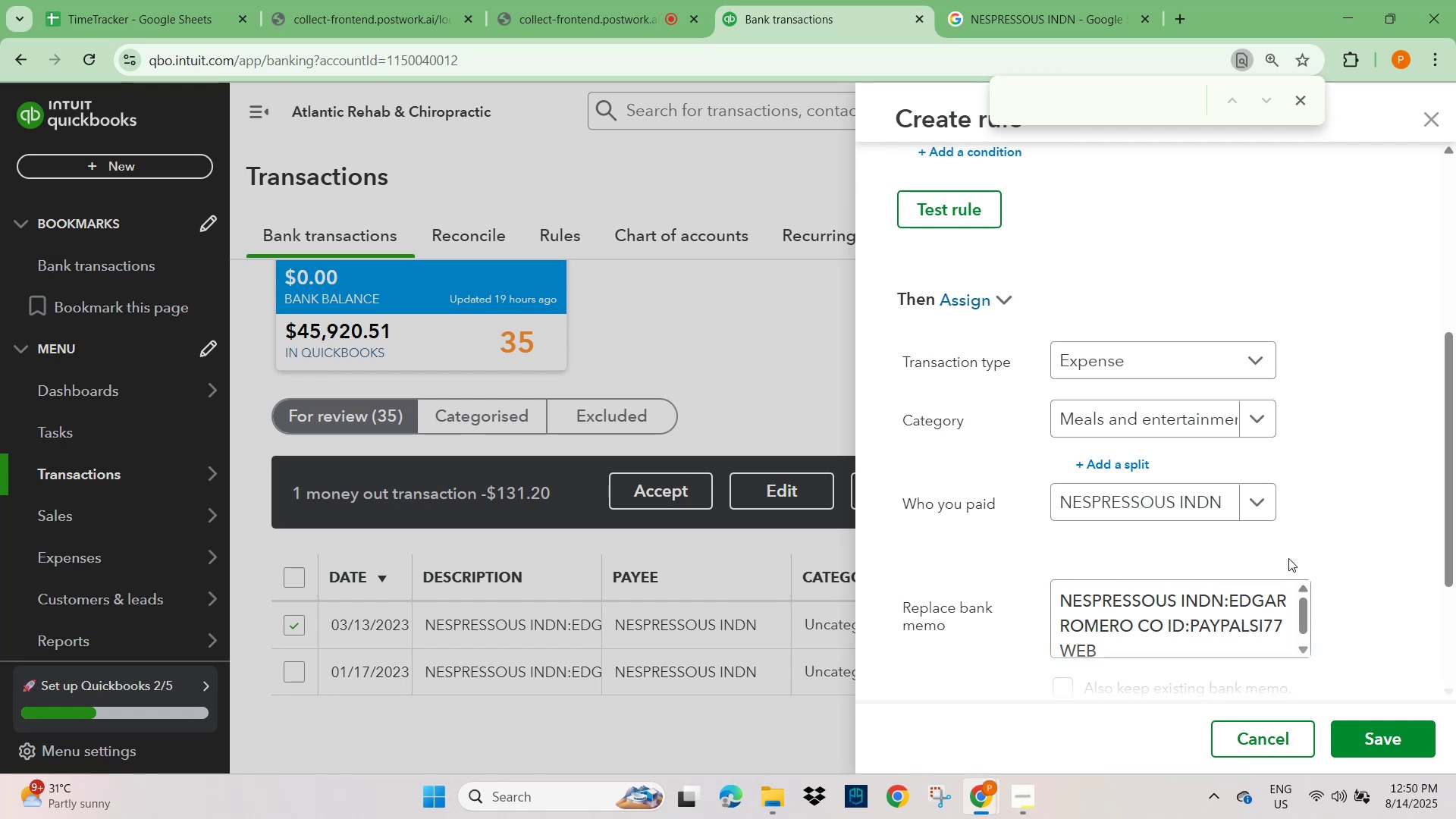 
scroll: coordinate [509, 557], scroll_direction: down, amount: 1.0
 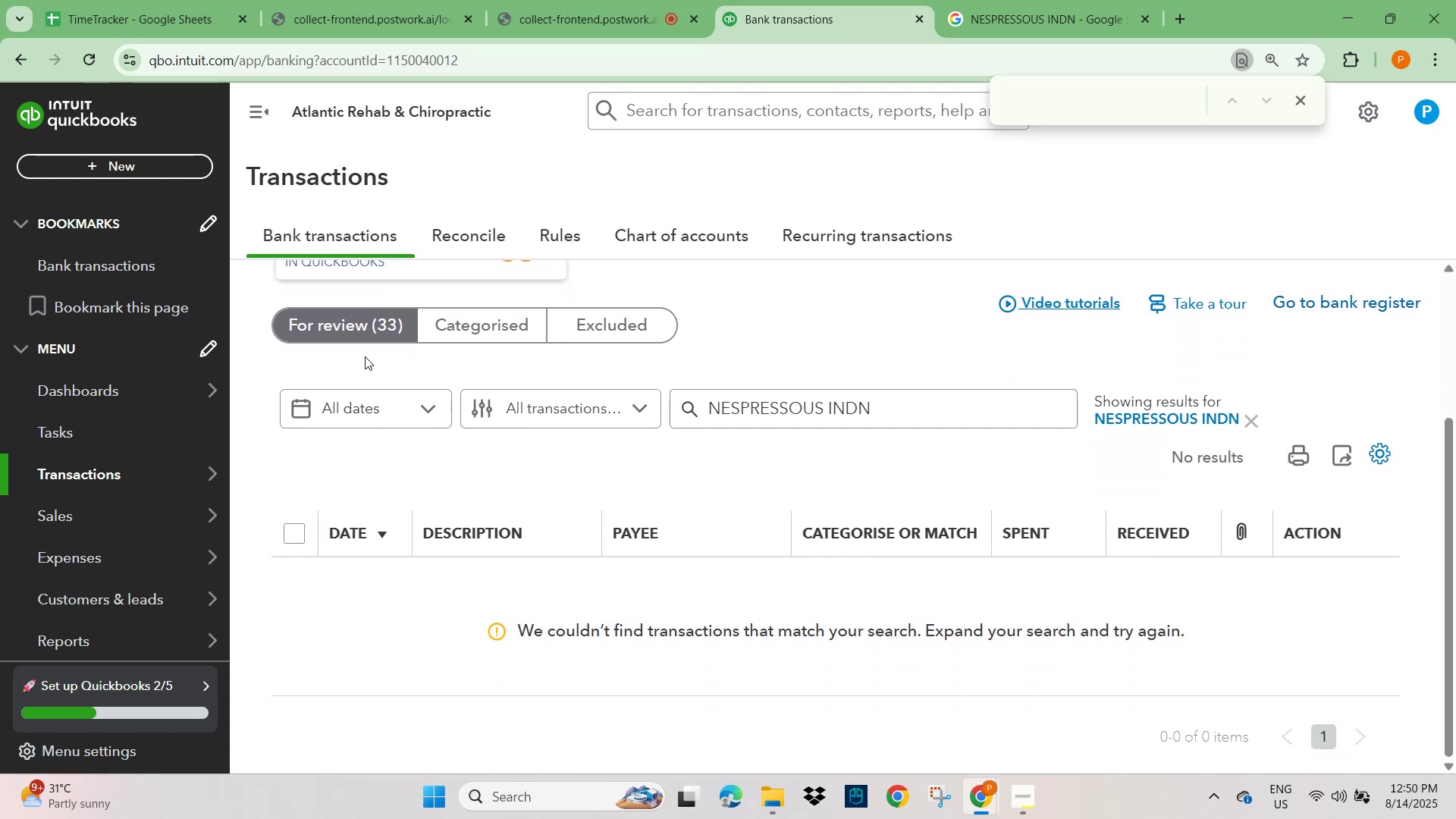 
left_click([366, 320])
 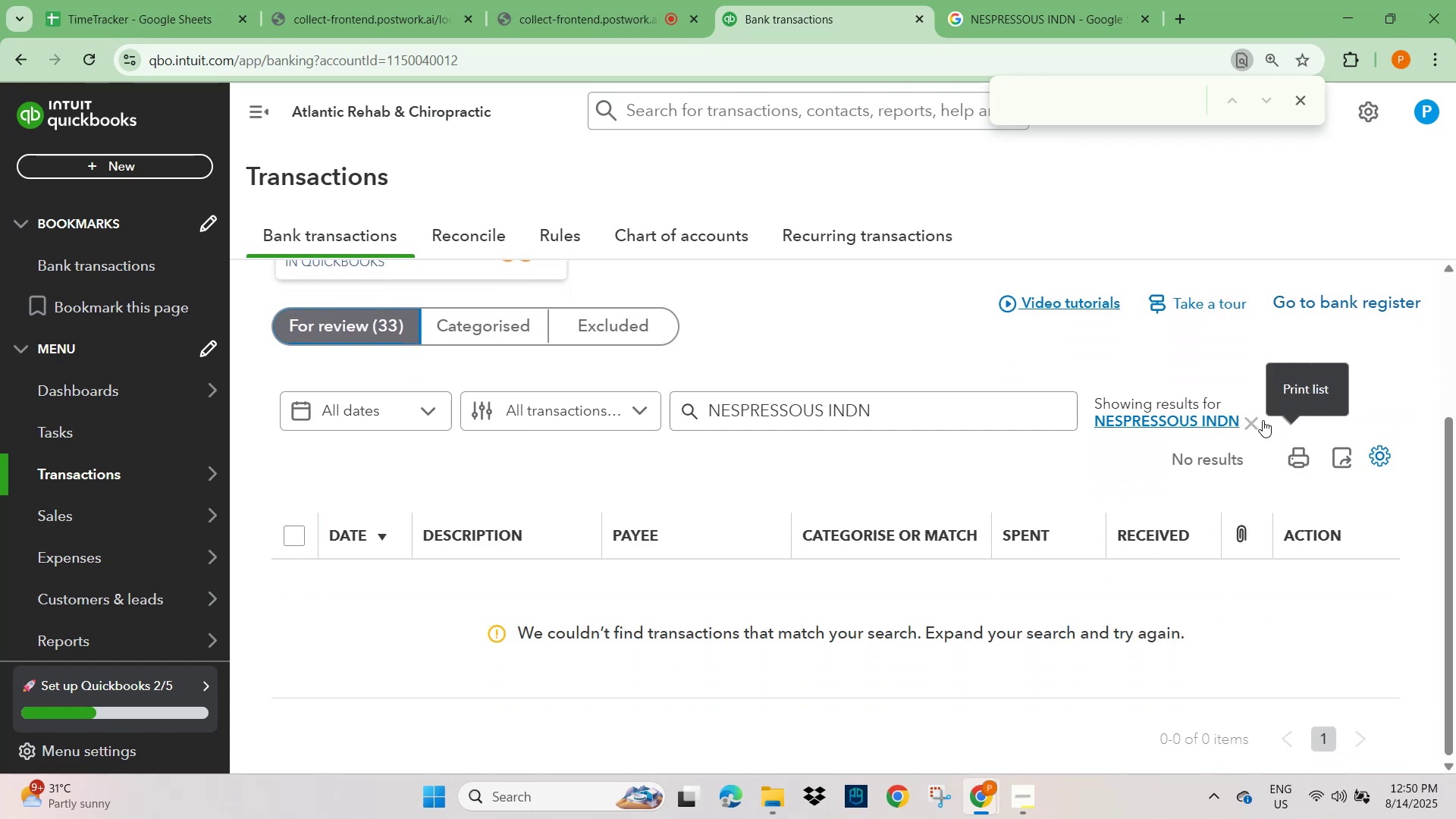 
left_click([1250, 424])
 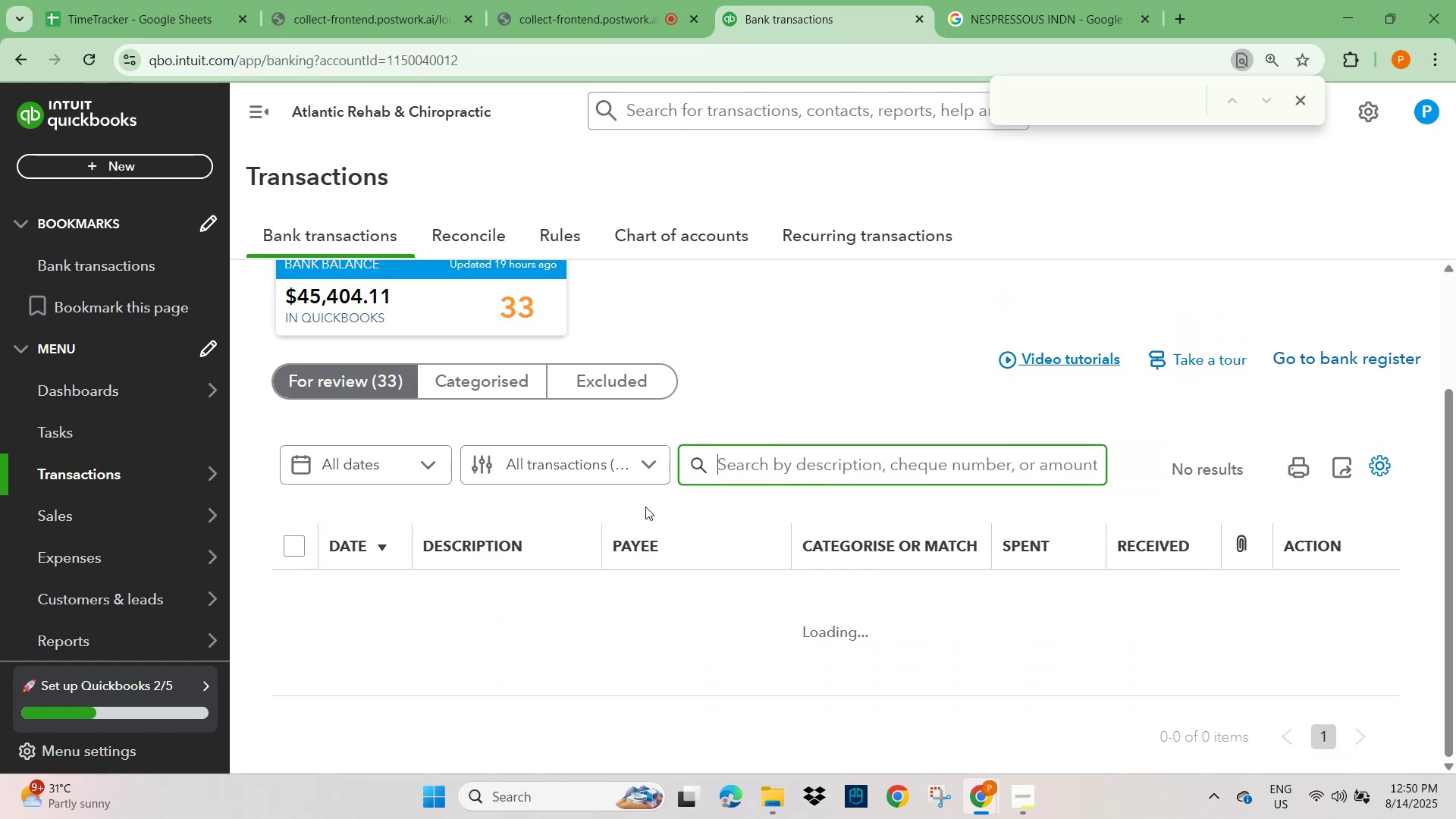 
scroll: coordinate [405, 570], scroll_direction: down, amount: 3.0
 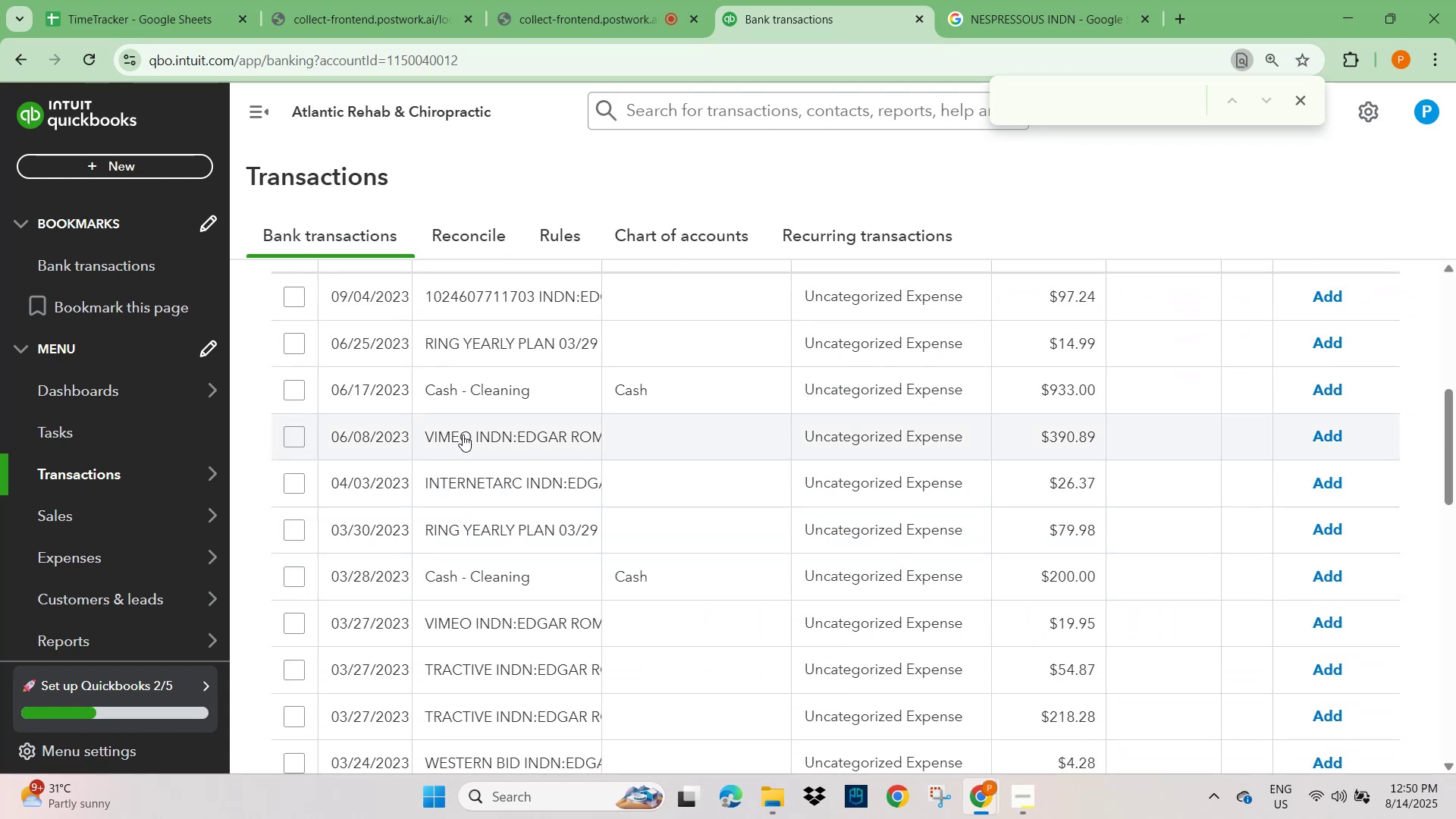 
left_click([463, 435])
 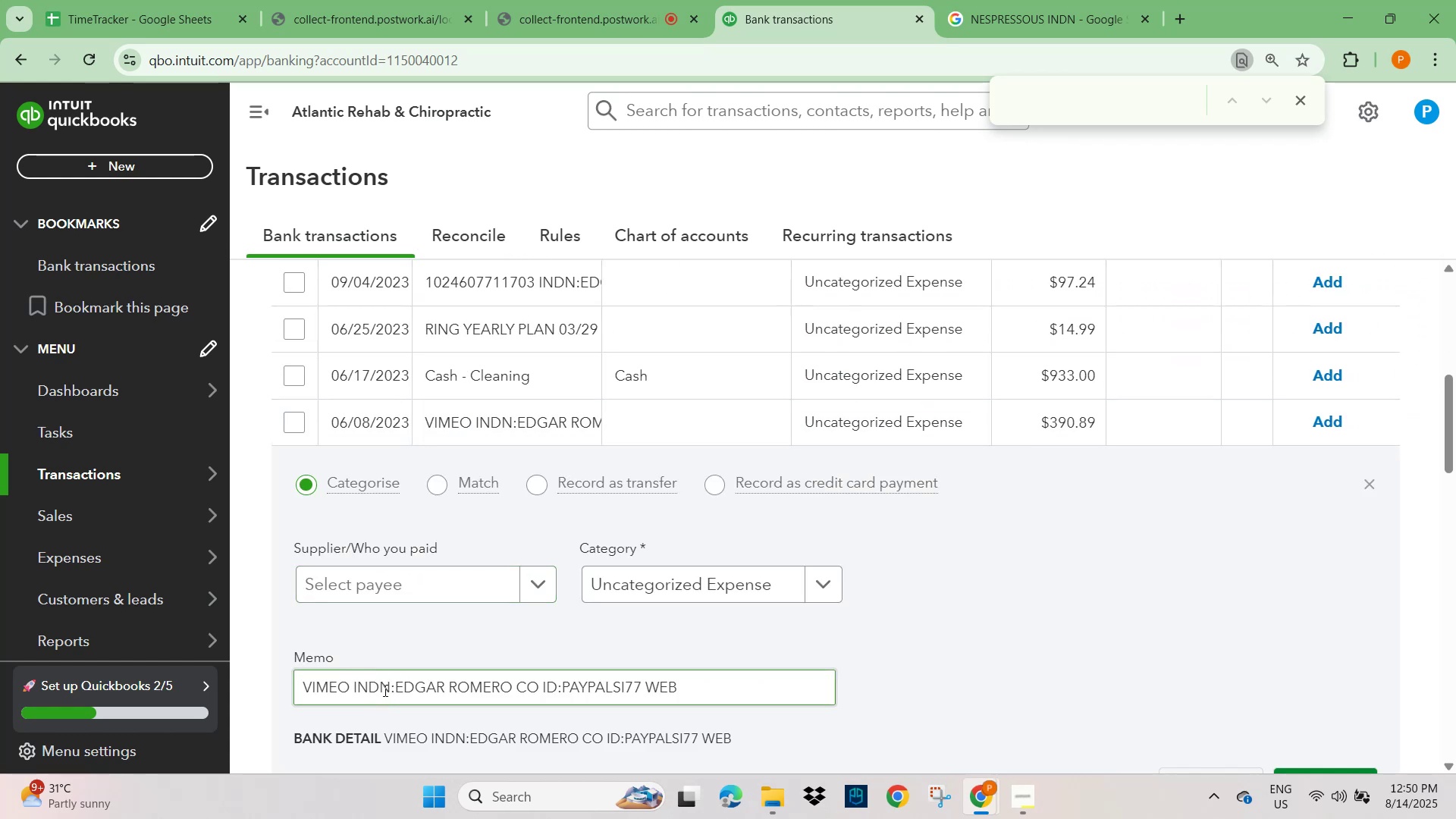 
left_click_drag(start_coordinate=[387, 687], to_coordinate=[240, 689])
 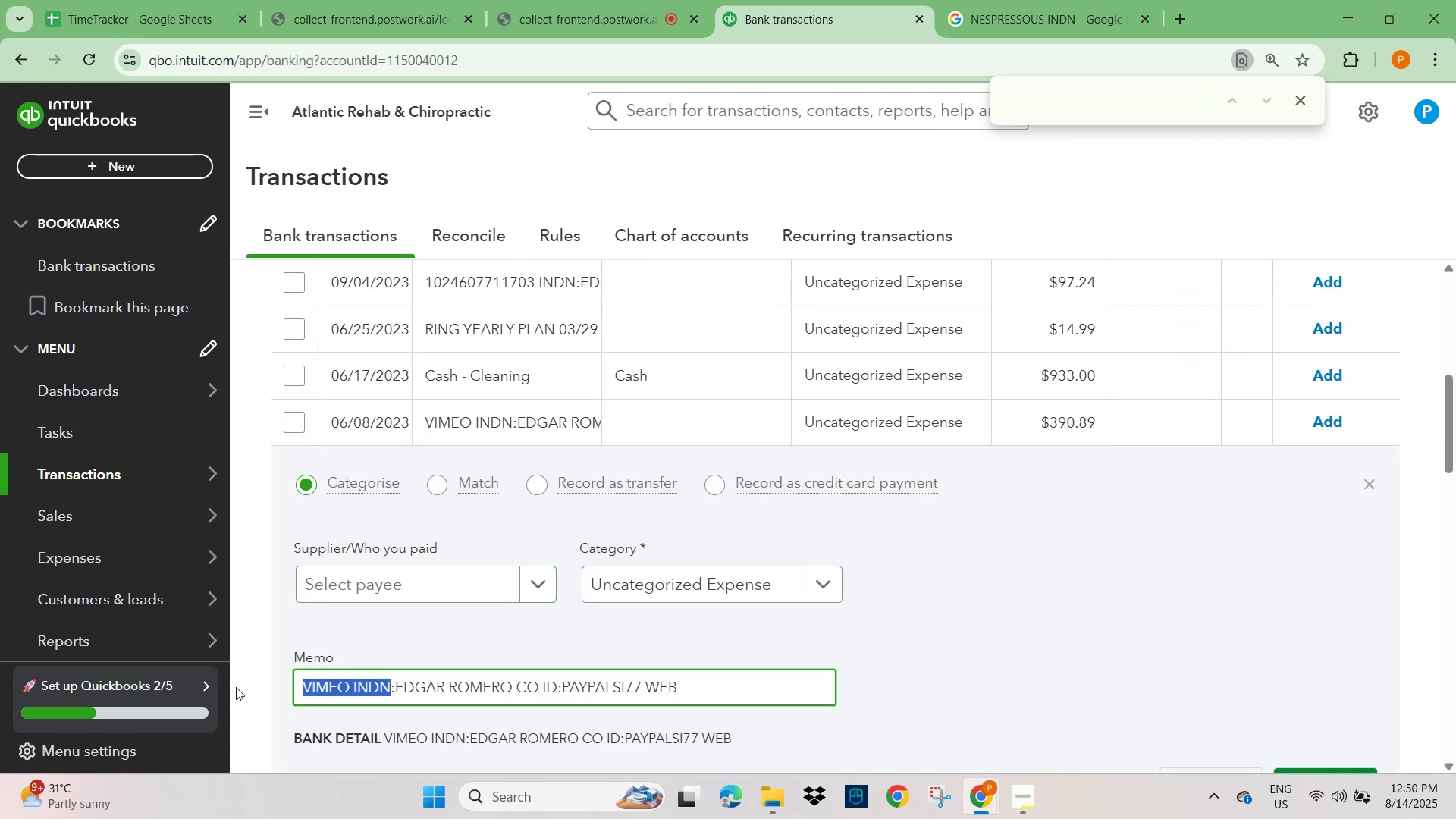 
key(Control+C)
 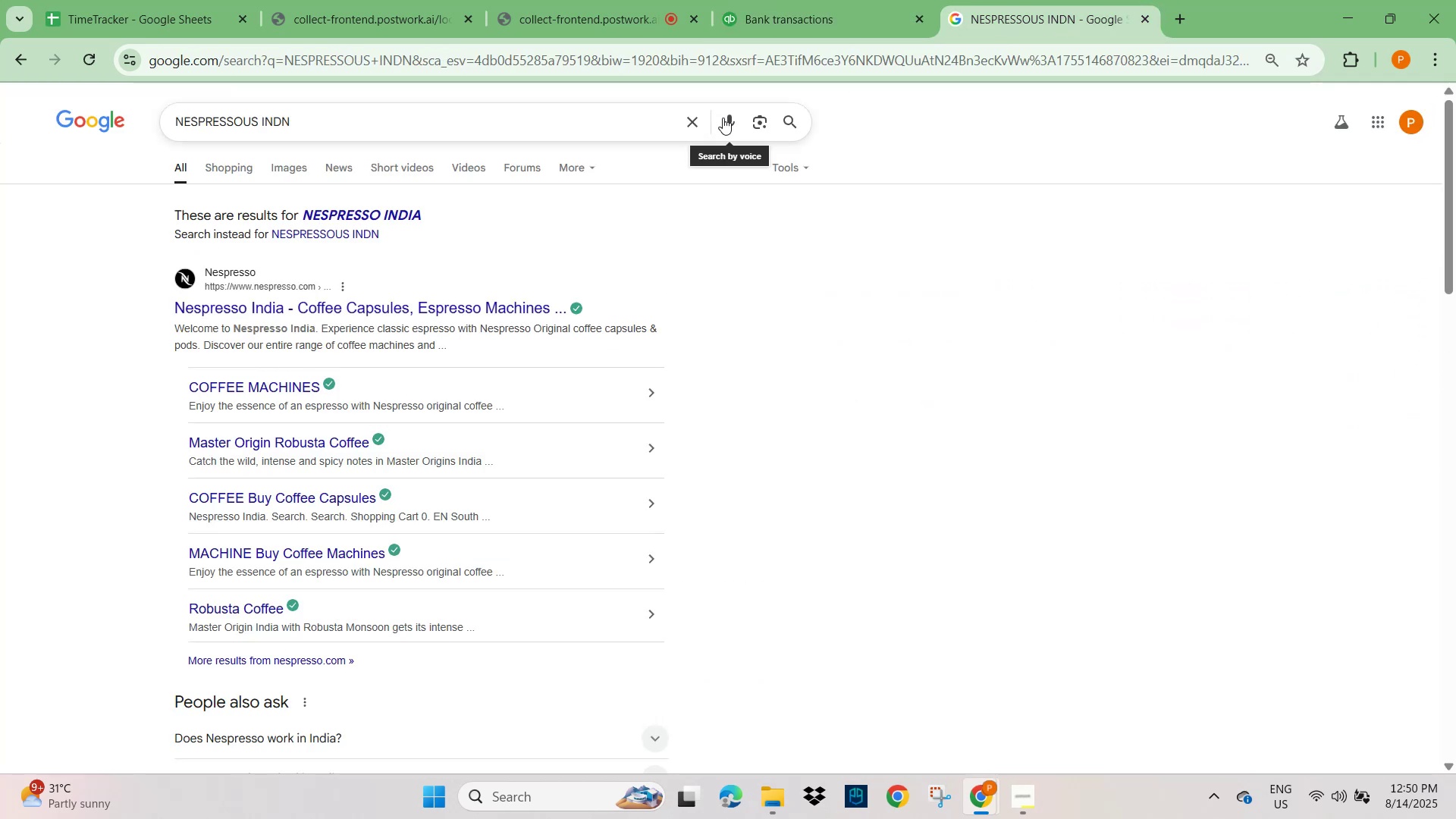 
key(Control+V)
 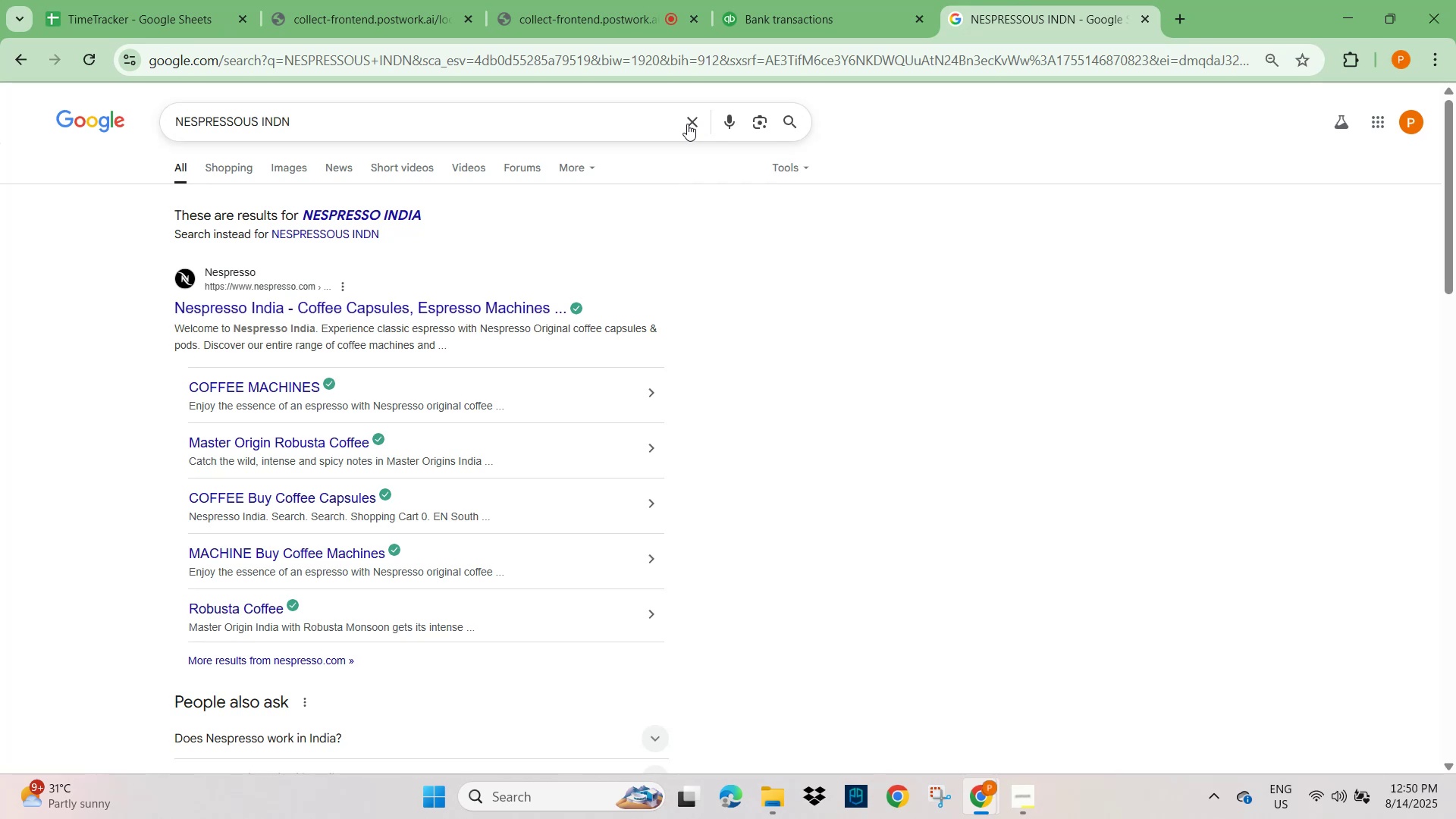 
left_click([687, 124])
 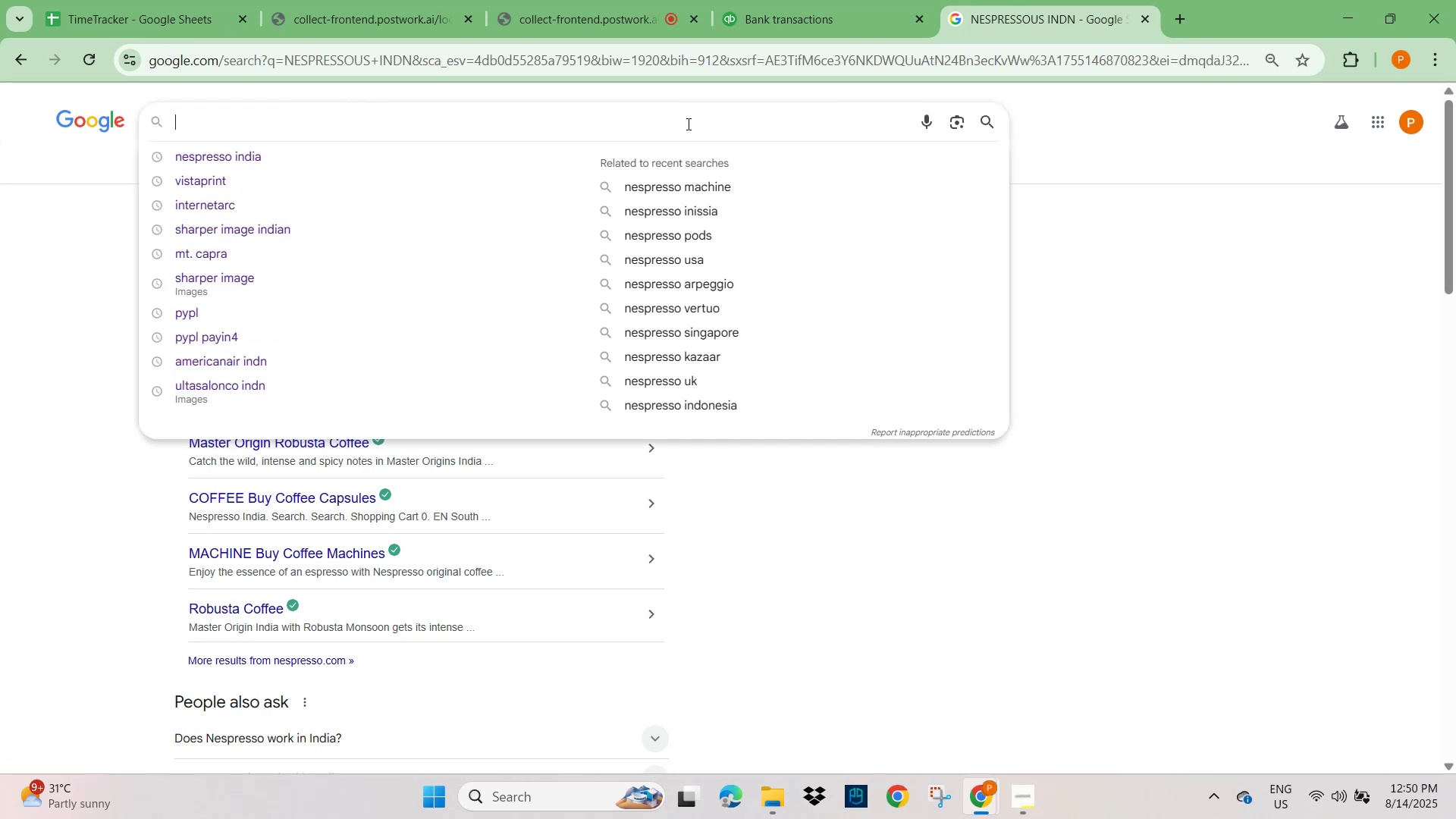 
key(Control+V)
 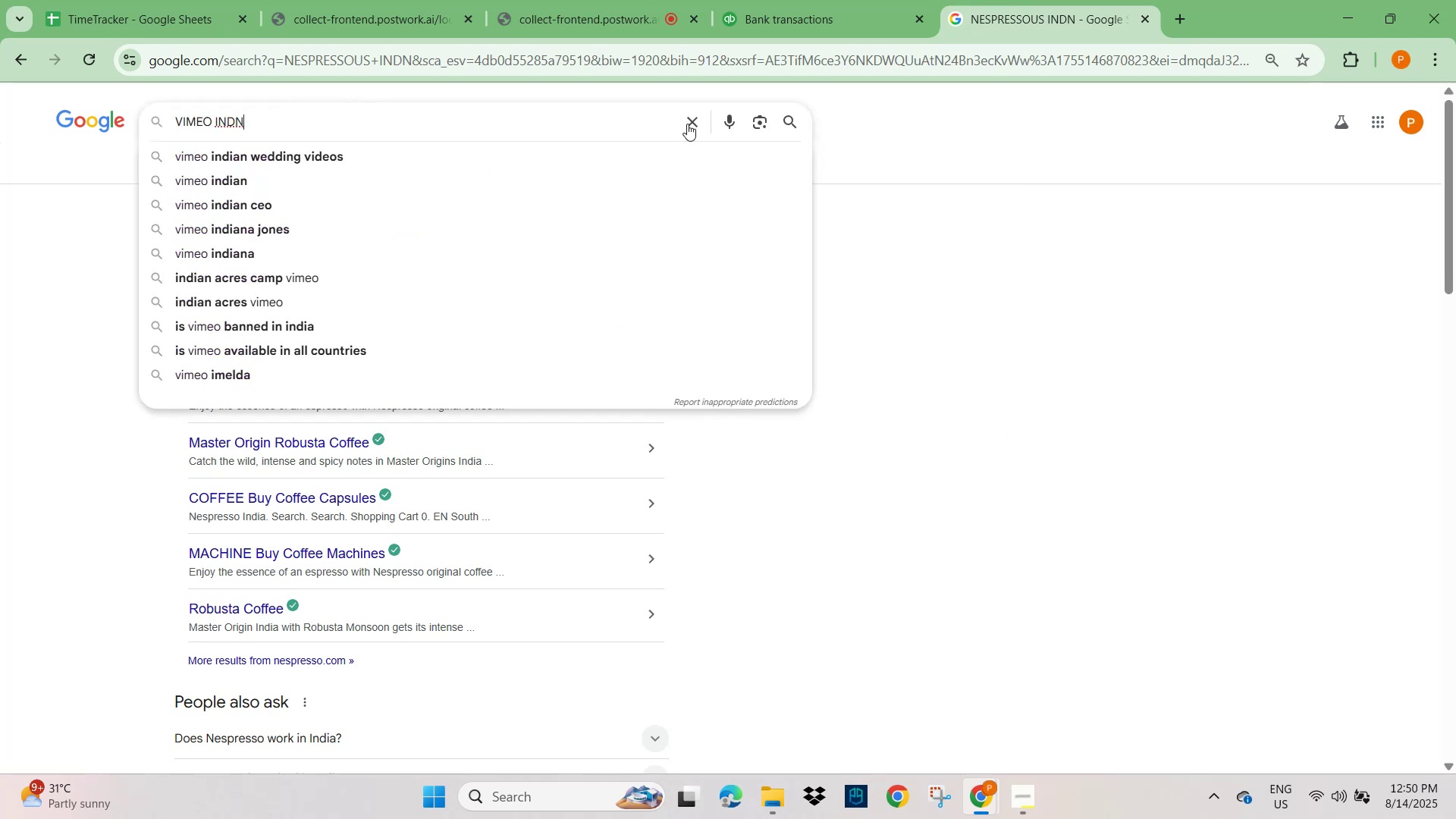 
key(Control+NumpadEnter)
 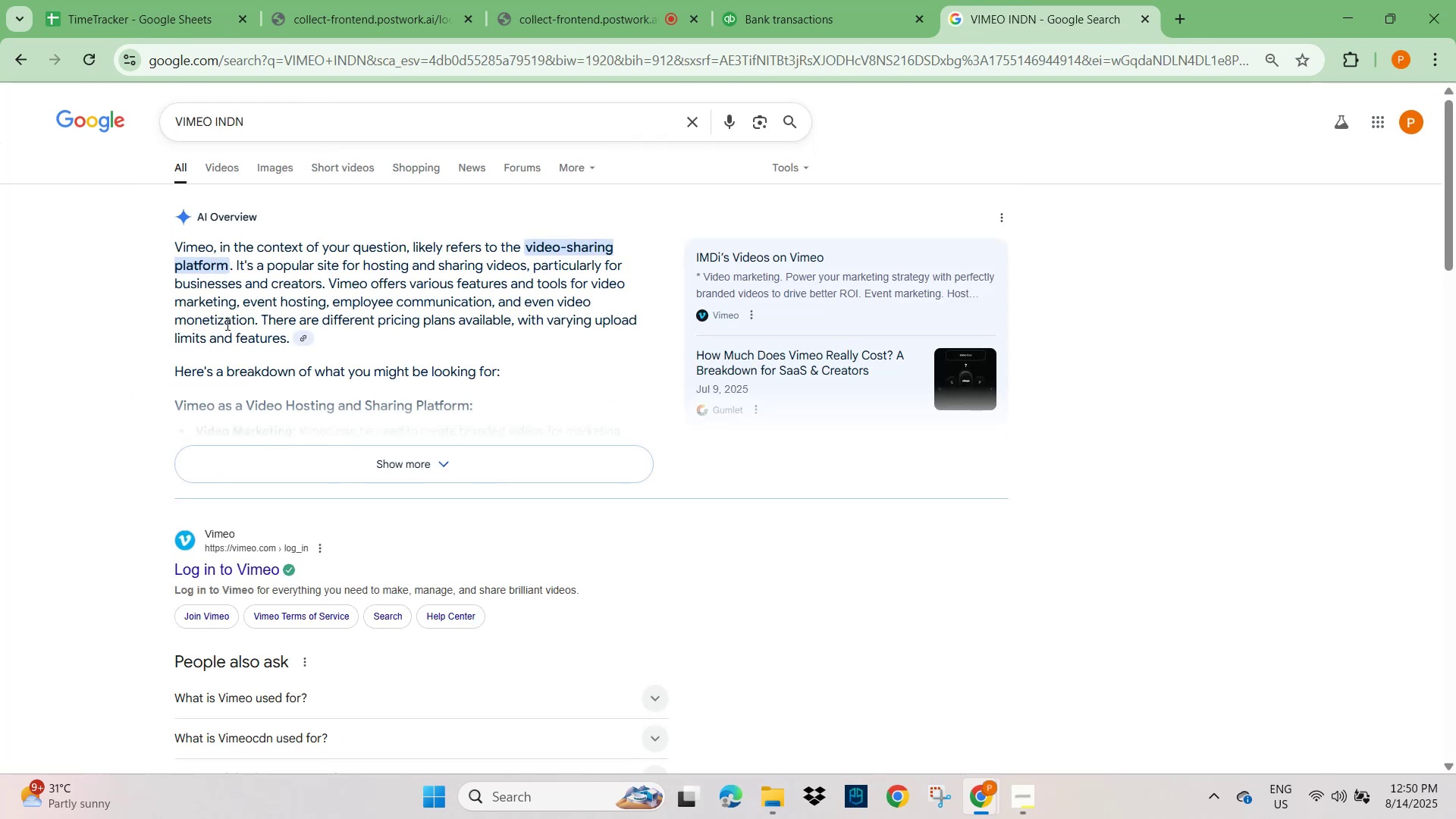 
wait(9.11)
 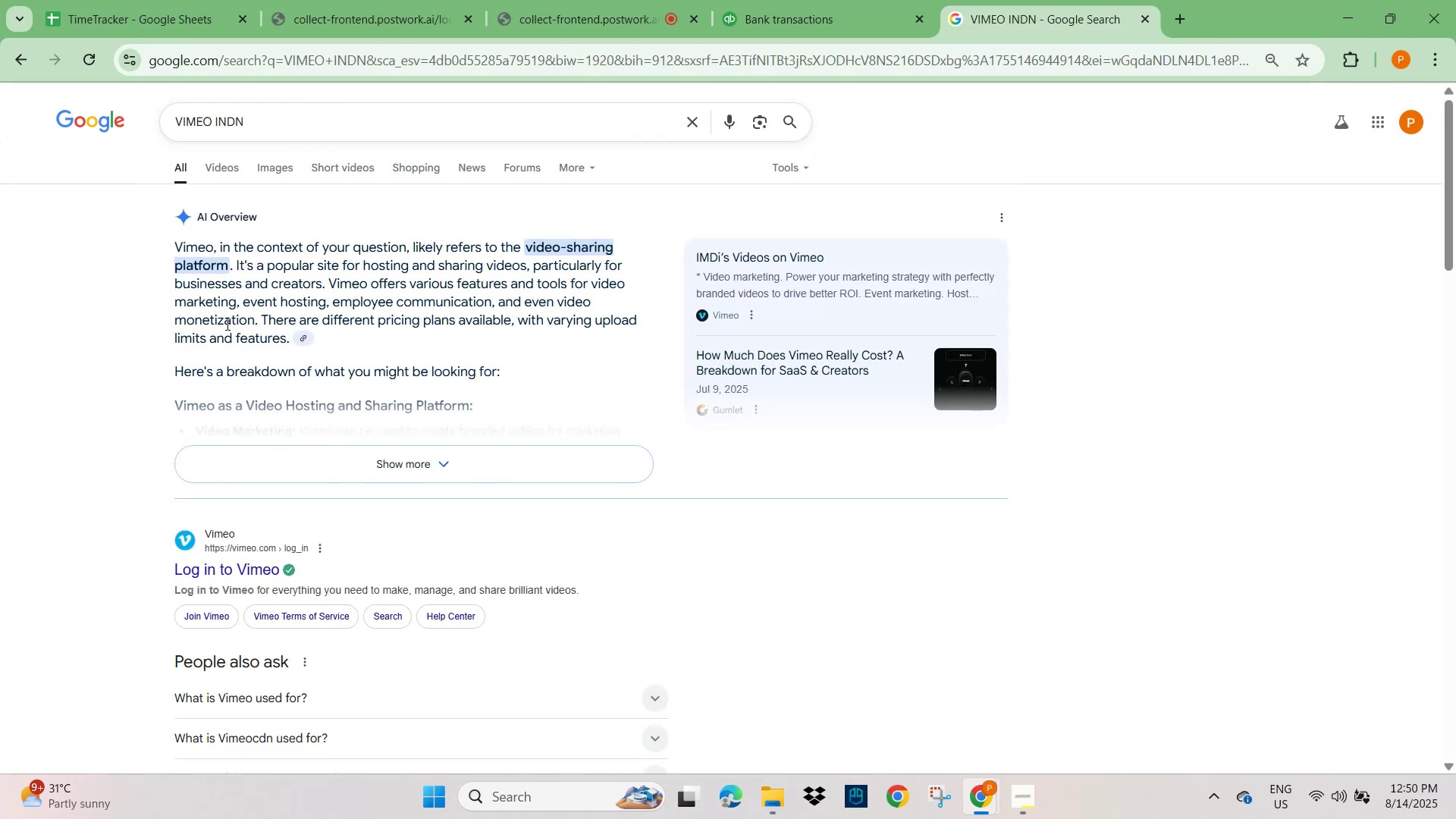 
left_click([846, 16])
 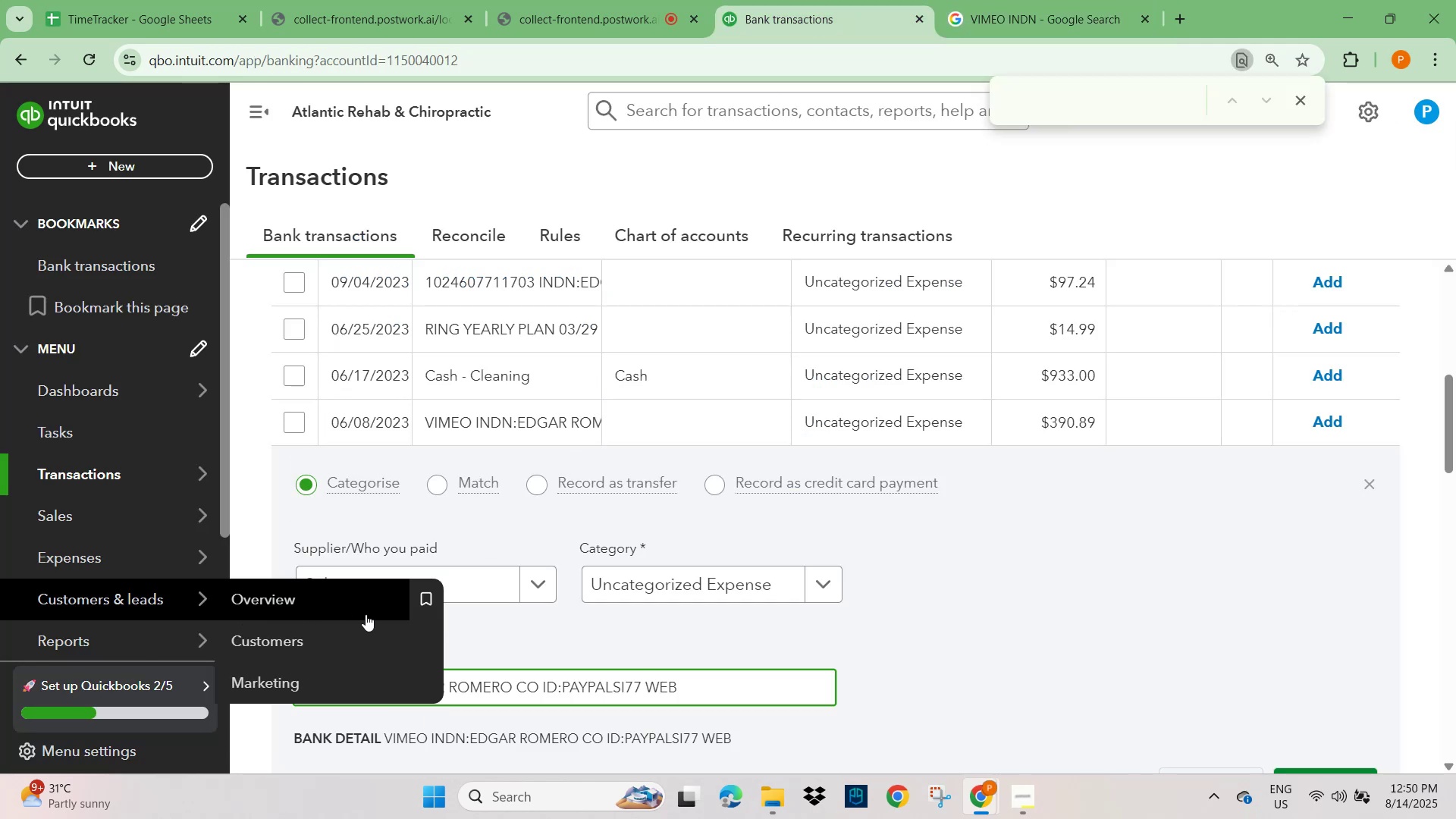 
left_click([454, 578])
 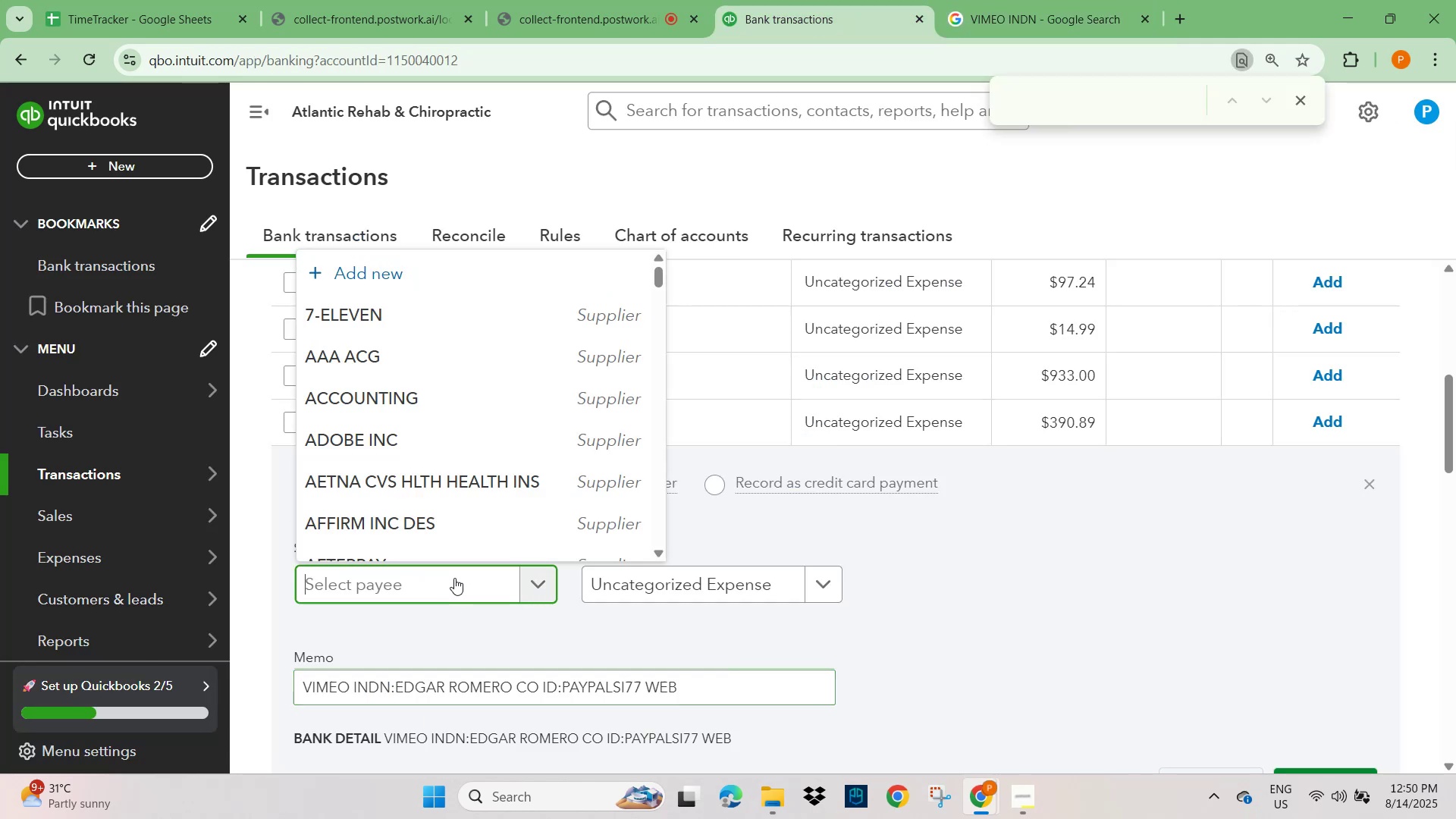 
key(Control+V)
 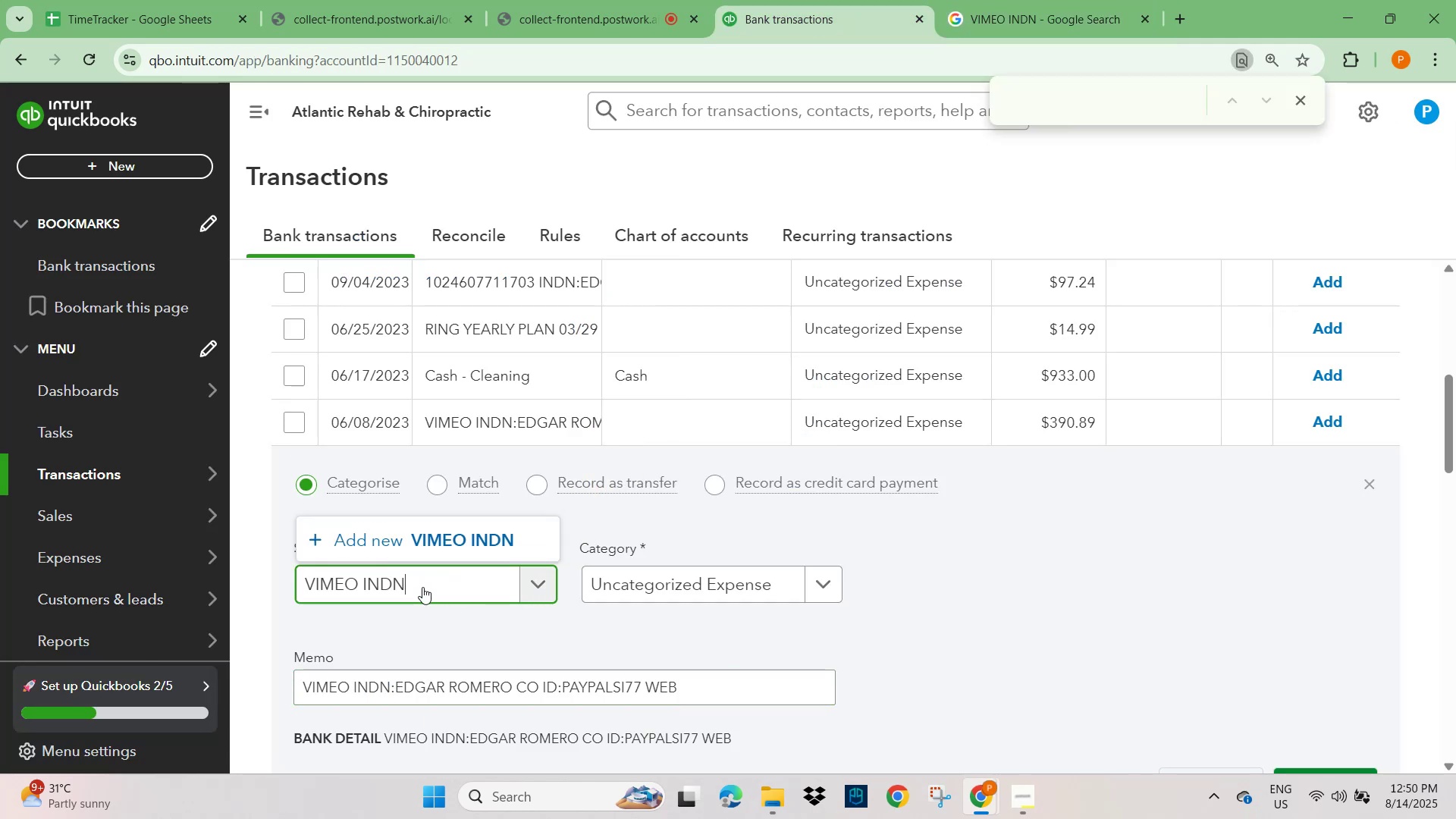 
left_click([471, 550])
 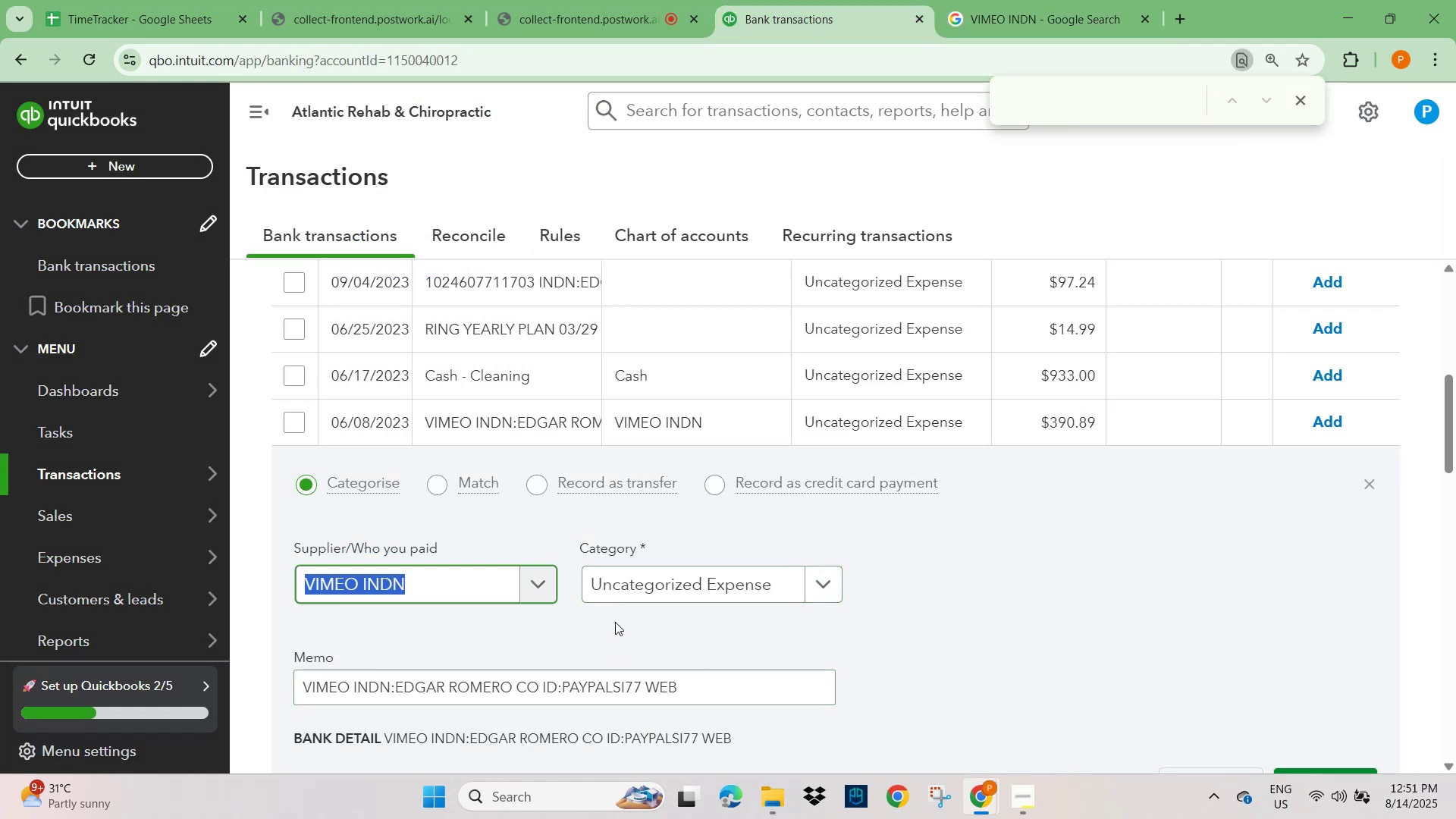 
left_click([666, 579])
 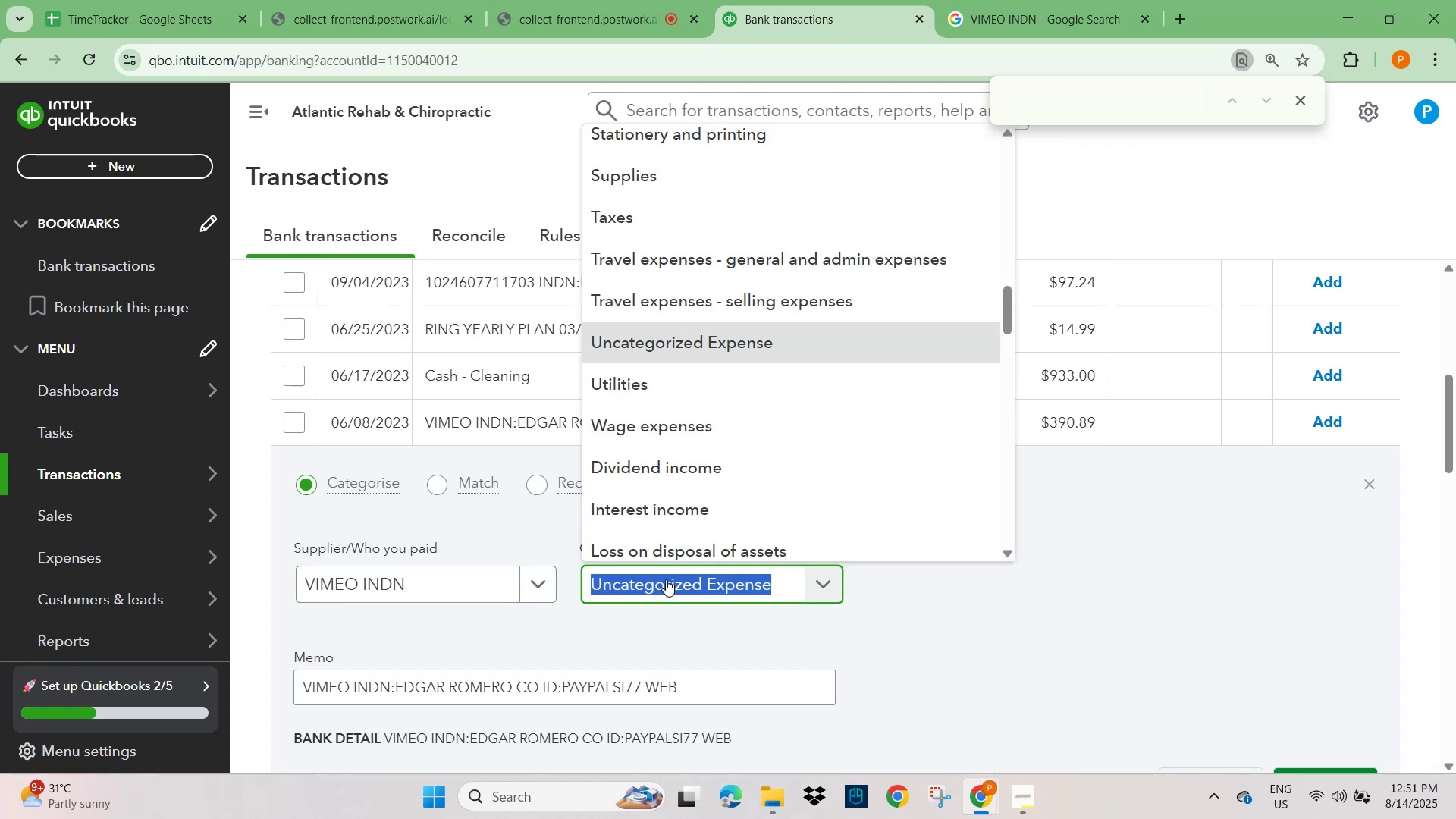 
type(adveryi)
key(Backspace)
key(Backspace)
type(t)
 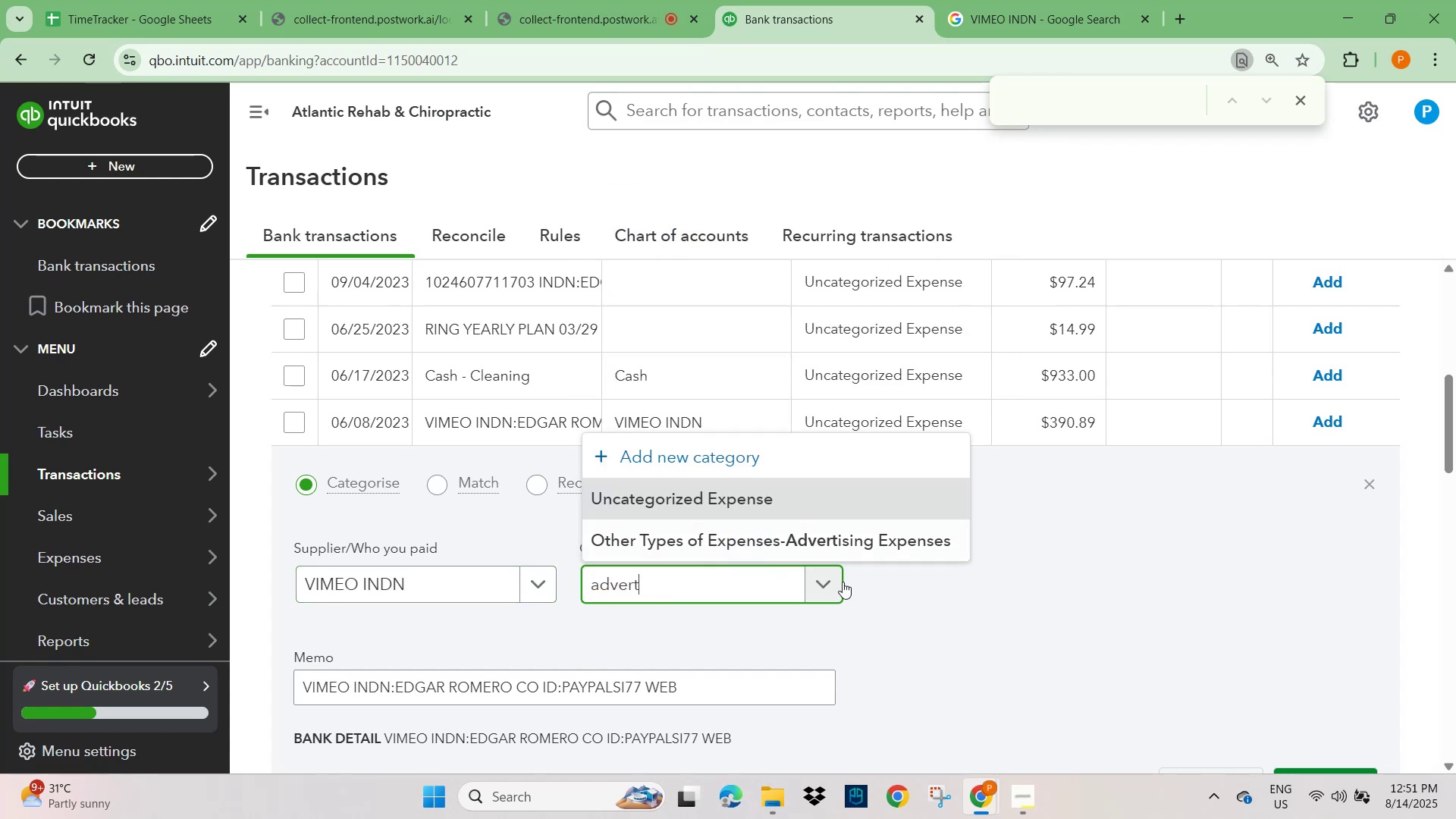 
left_click([895, 538])
 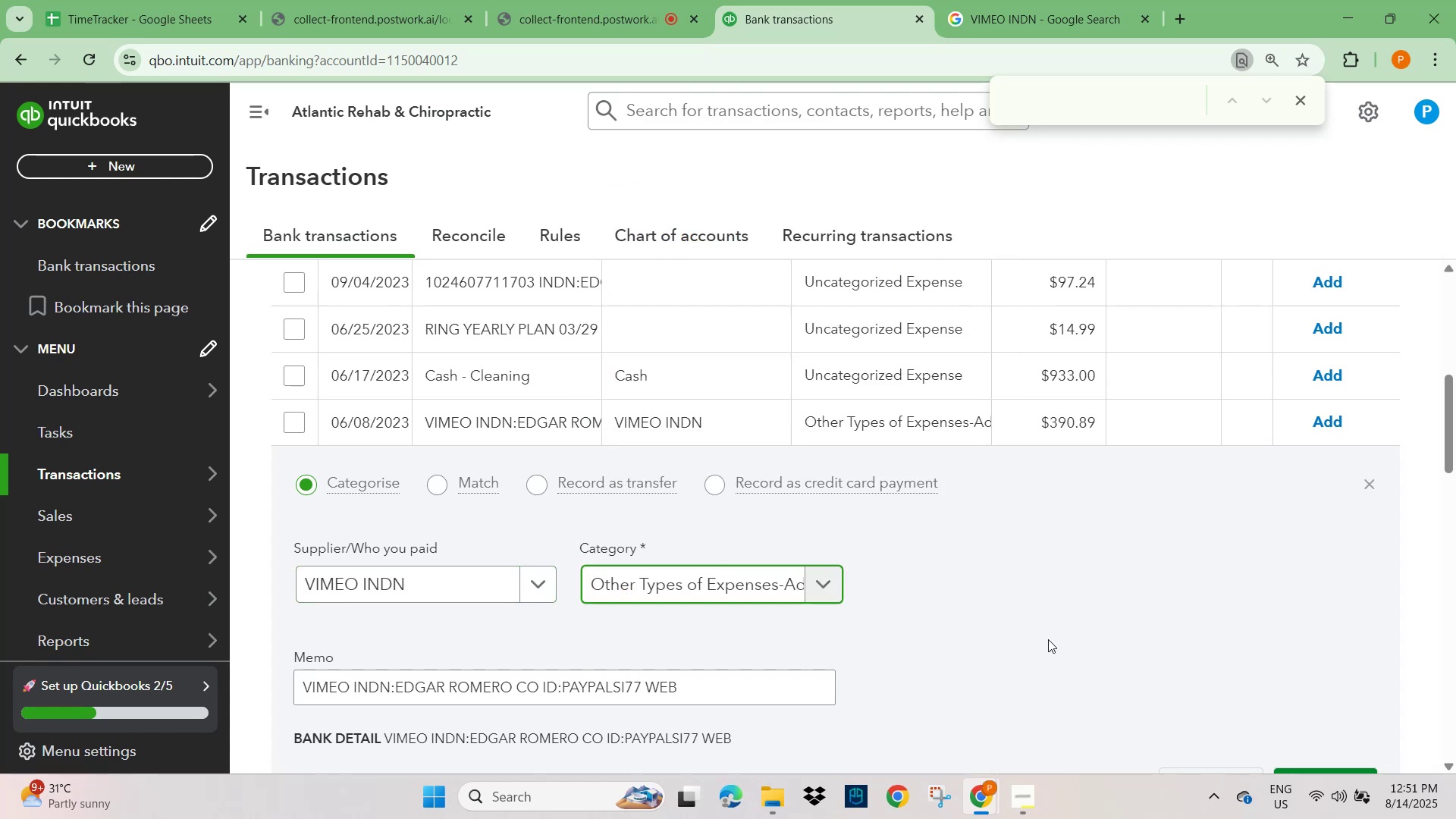 
scroll: coordinate [1049, 632], scroll_direction: down, amount: 2.0
 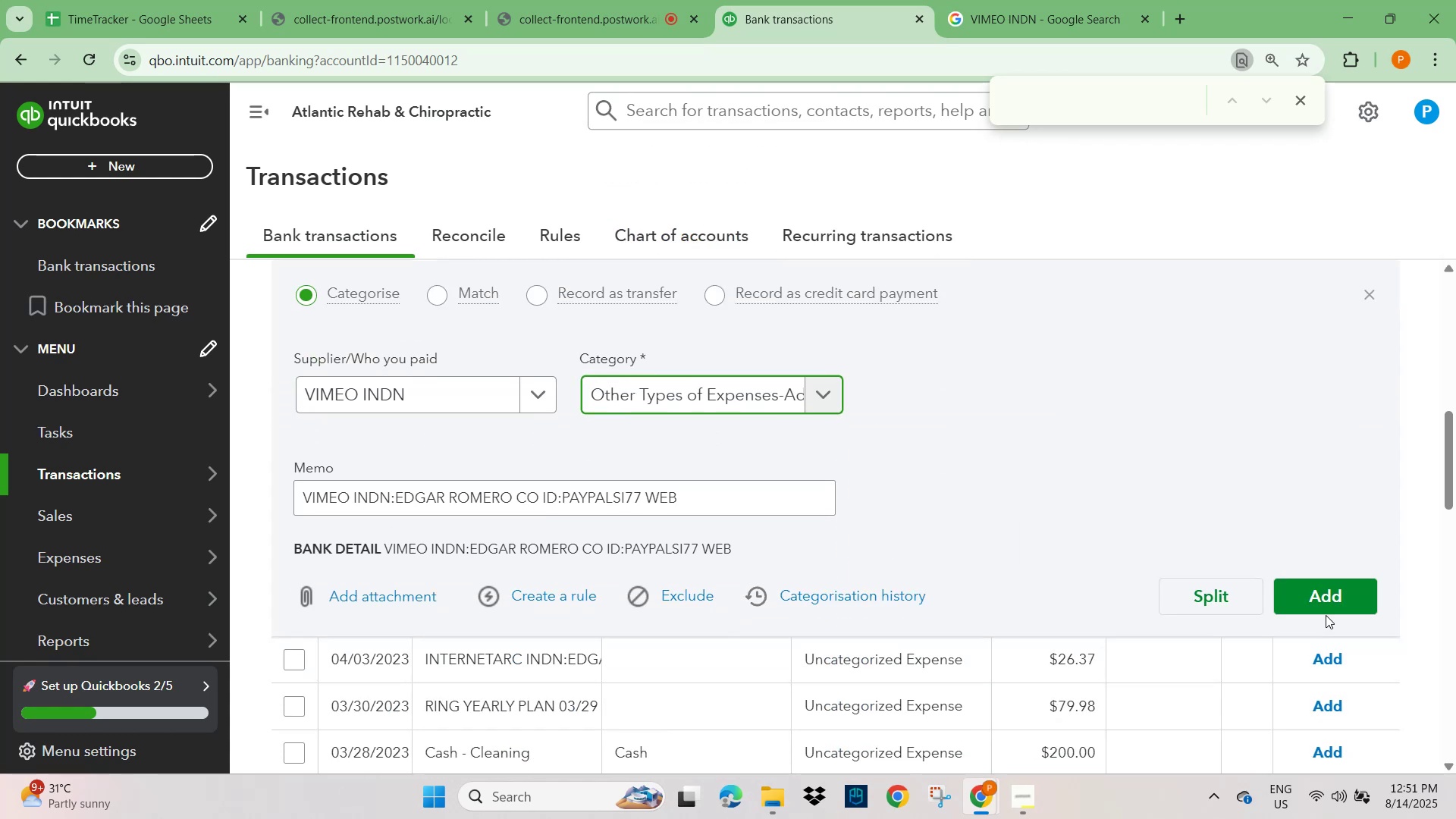 
left_click([1326, 601])
 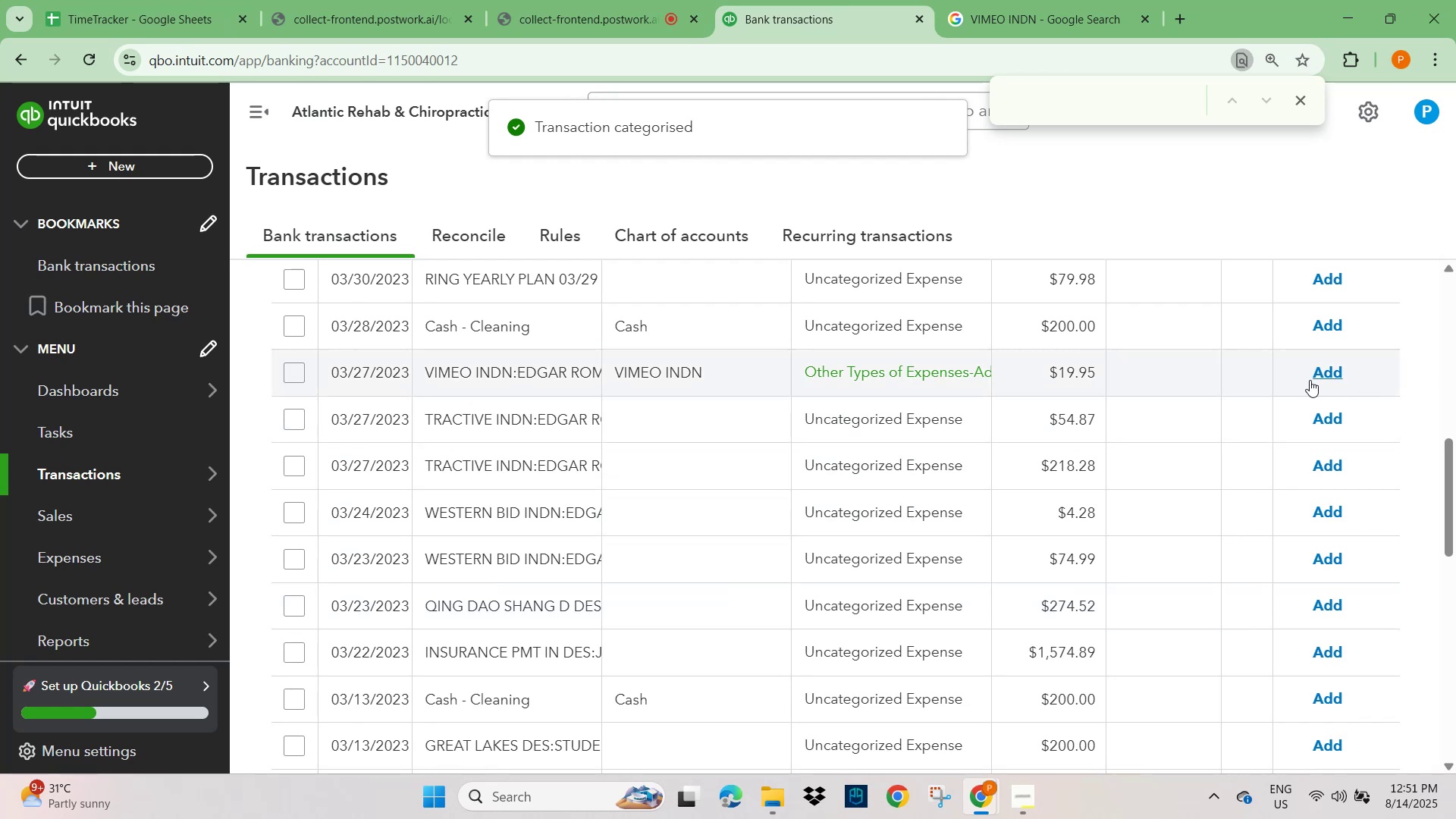 
wait(6.43)
 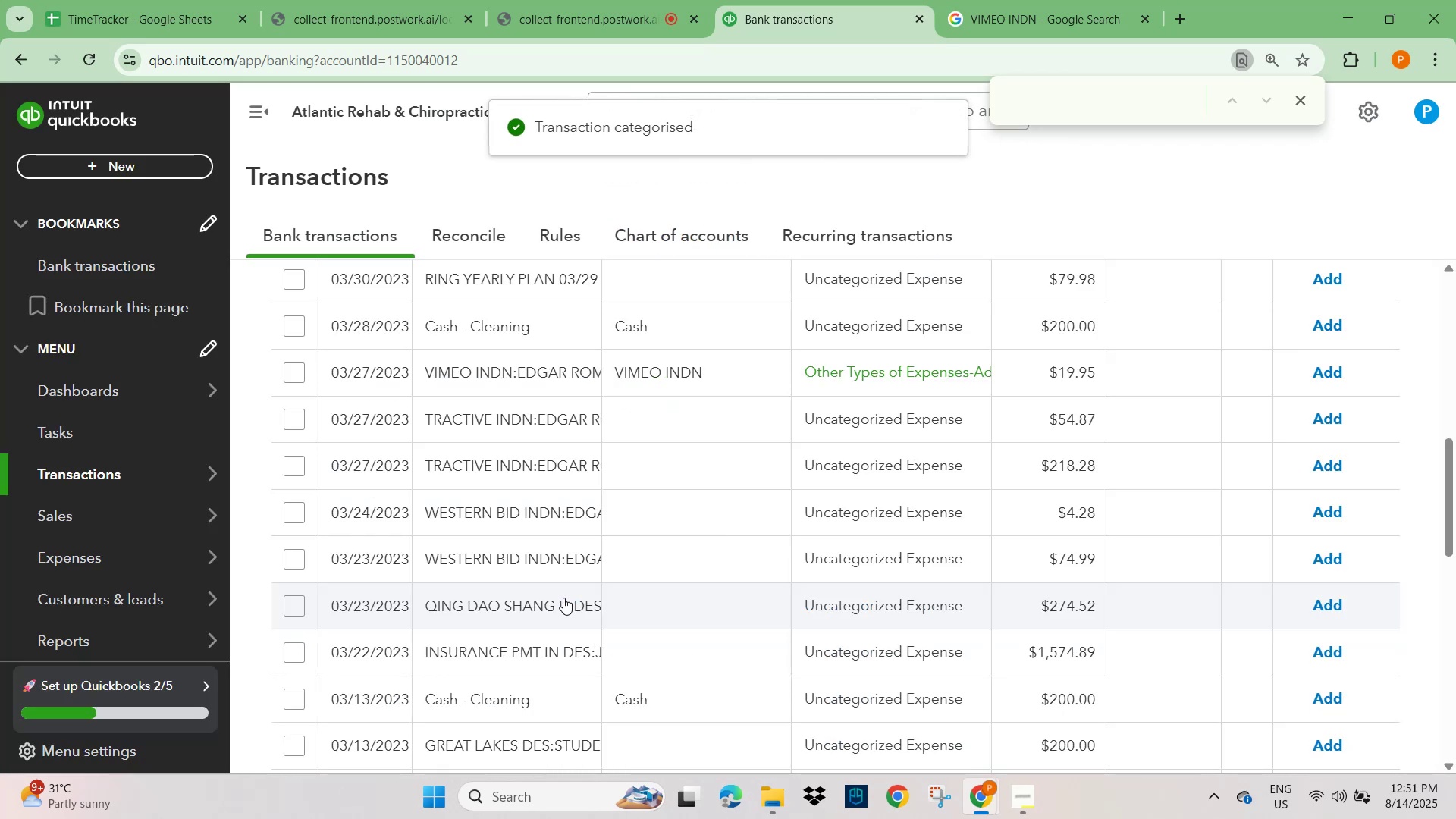 
left_click([1321, 369])
 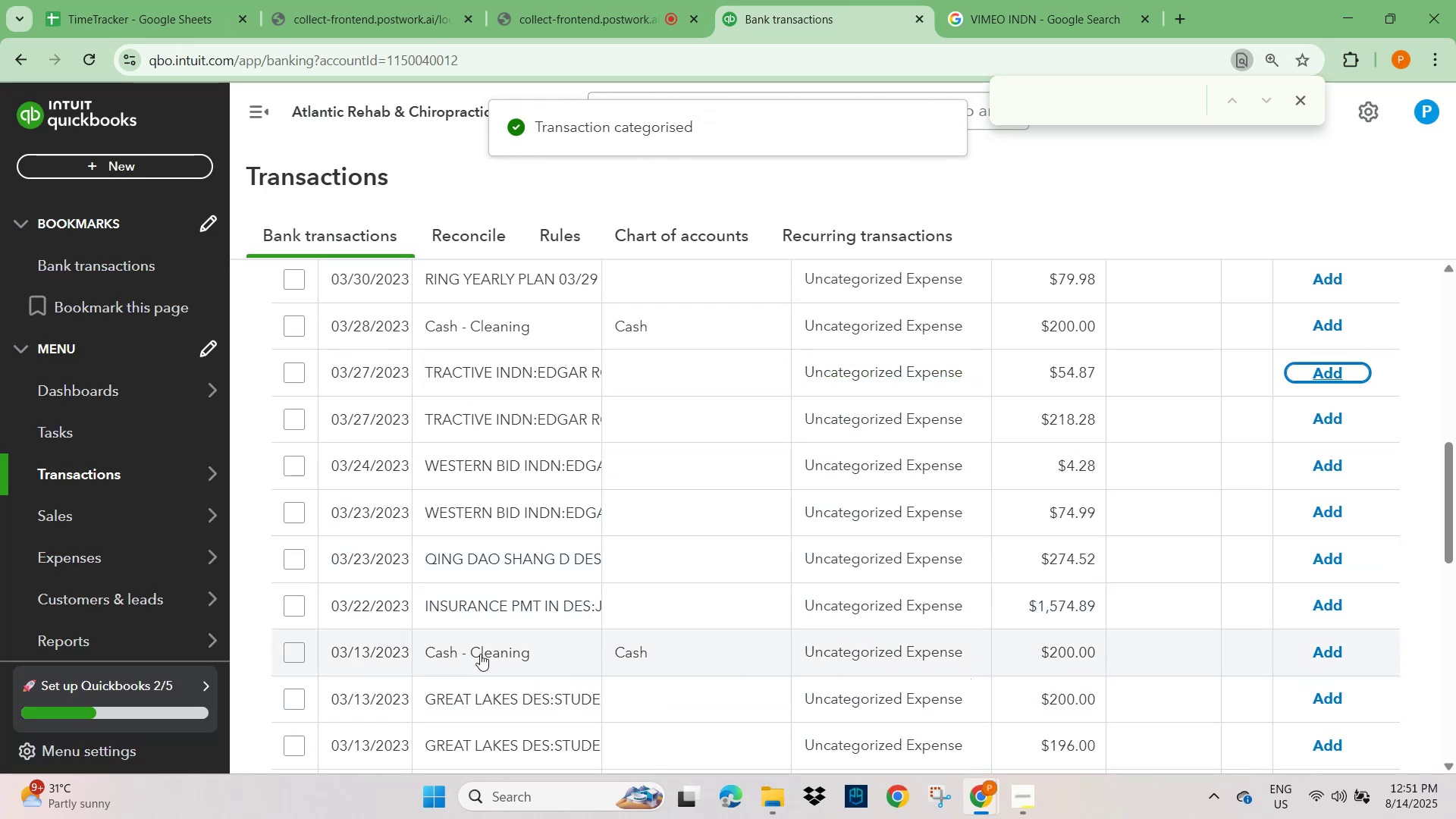 
wait(5.4)
 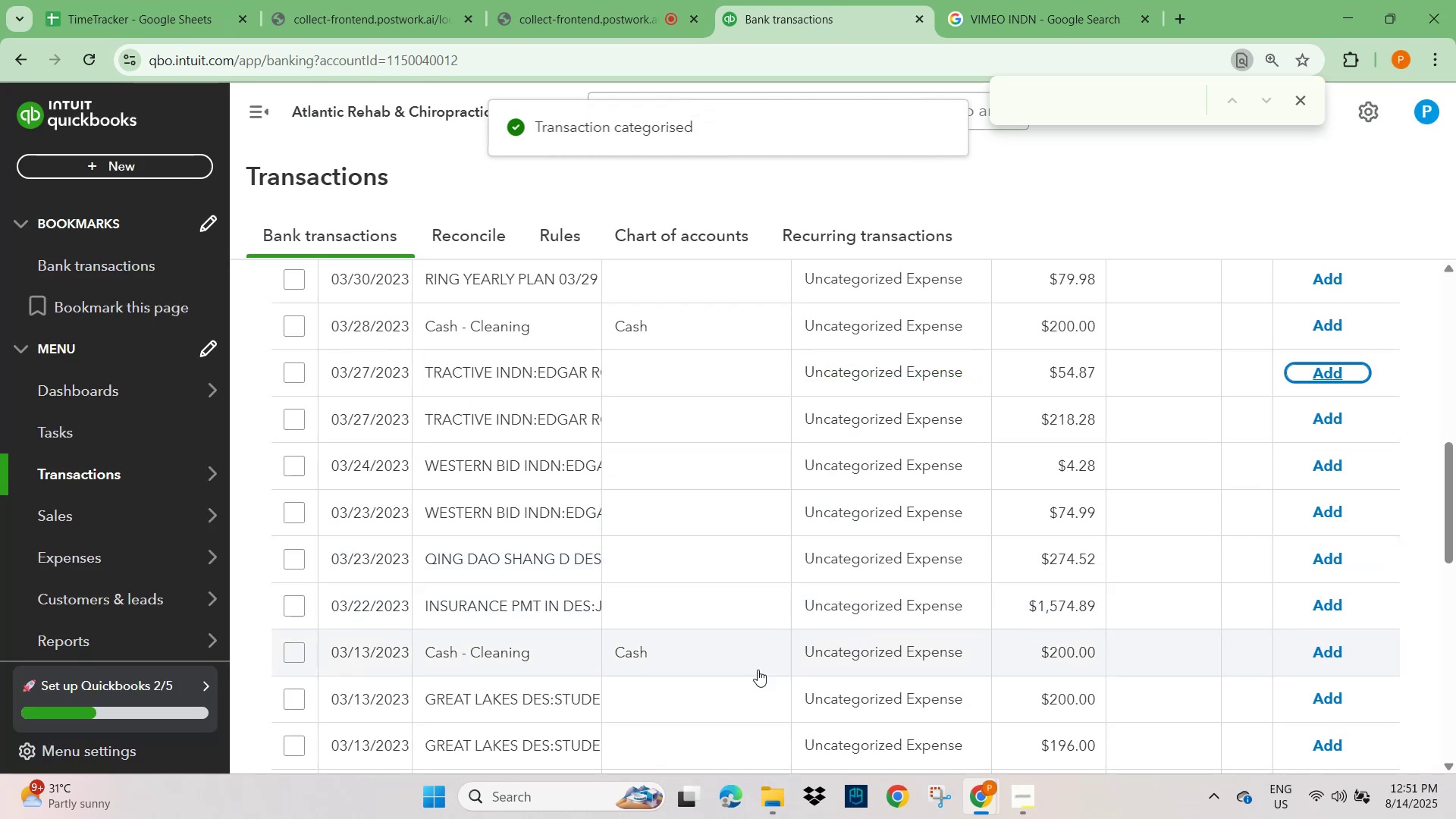 
left_click([480, 654])
 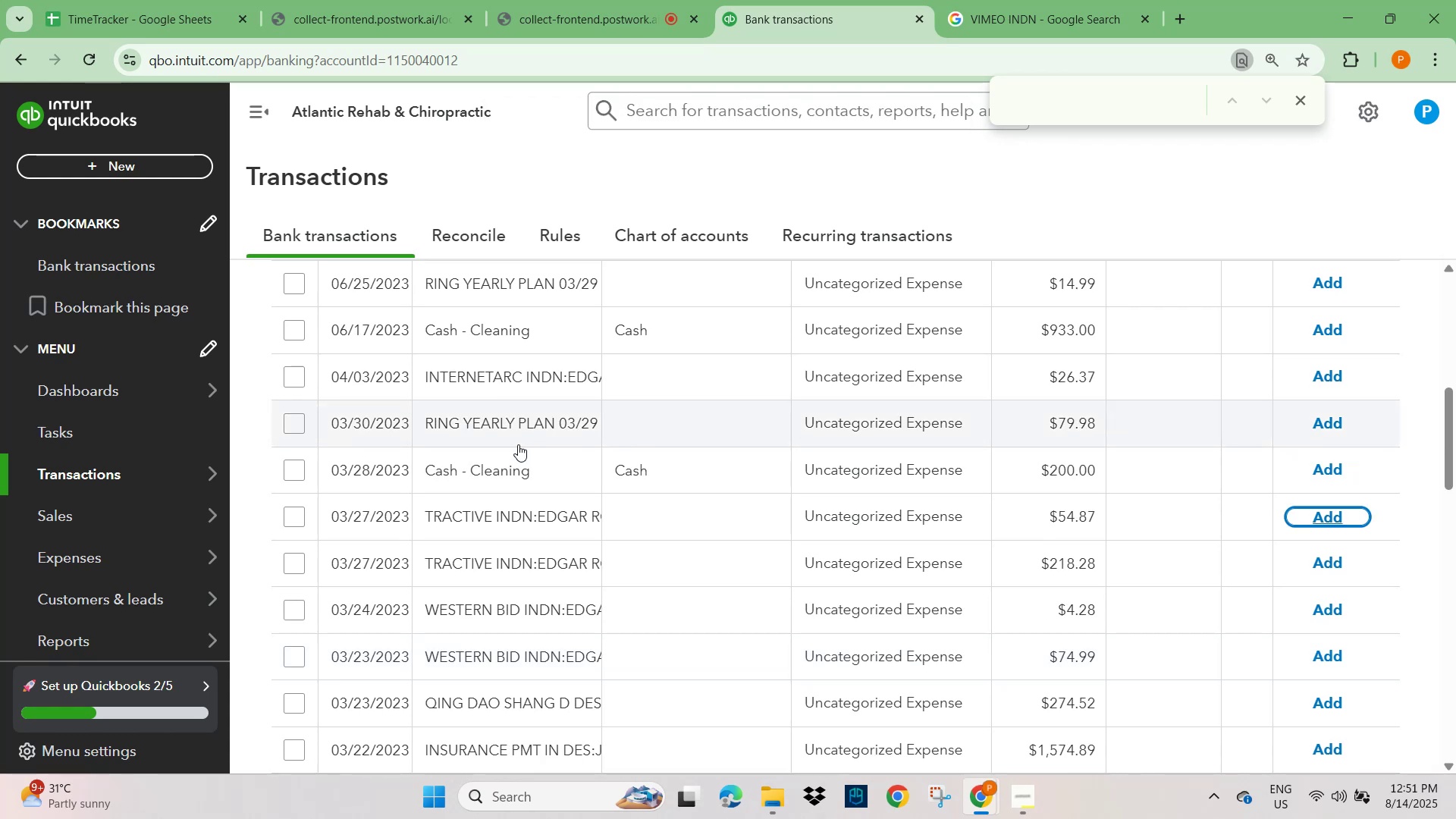 
left_click([487, 479])
 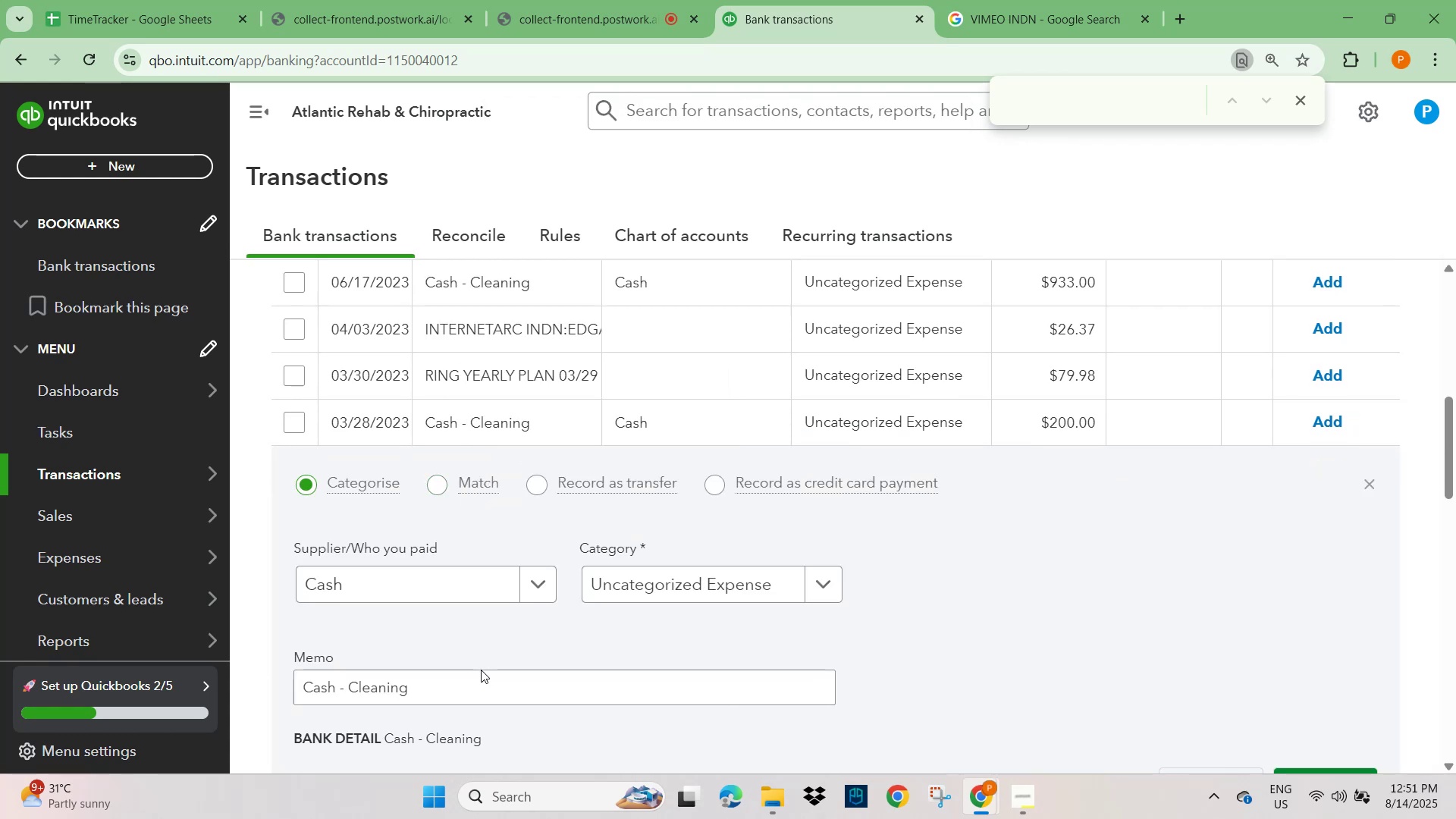 
scroll: coordinate [468, 640], scroll_direction: down, amount: 1.0
 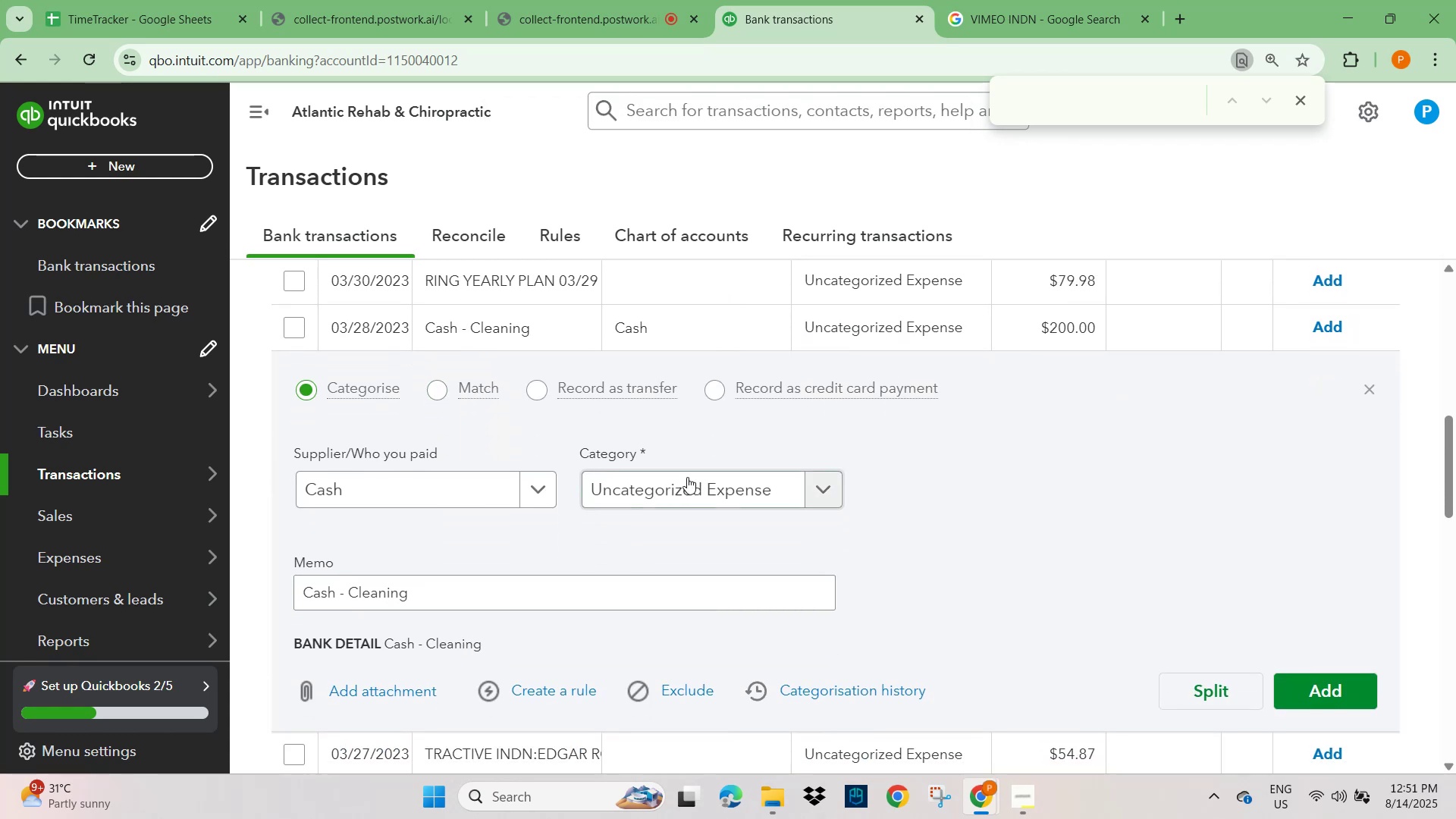 
left_click([692, 475])
 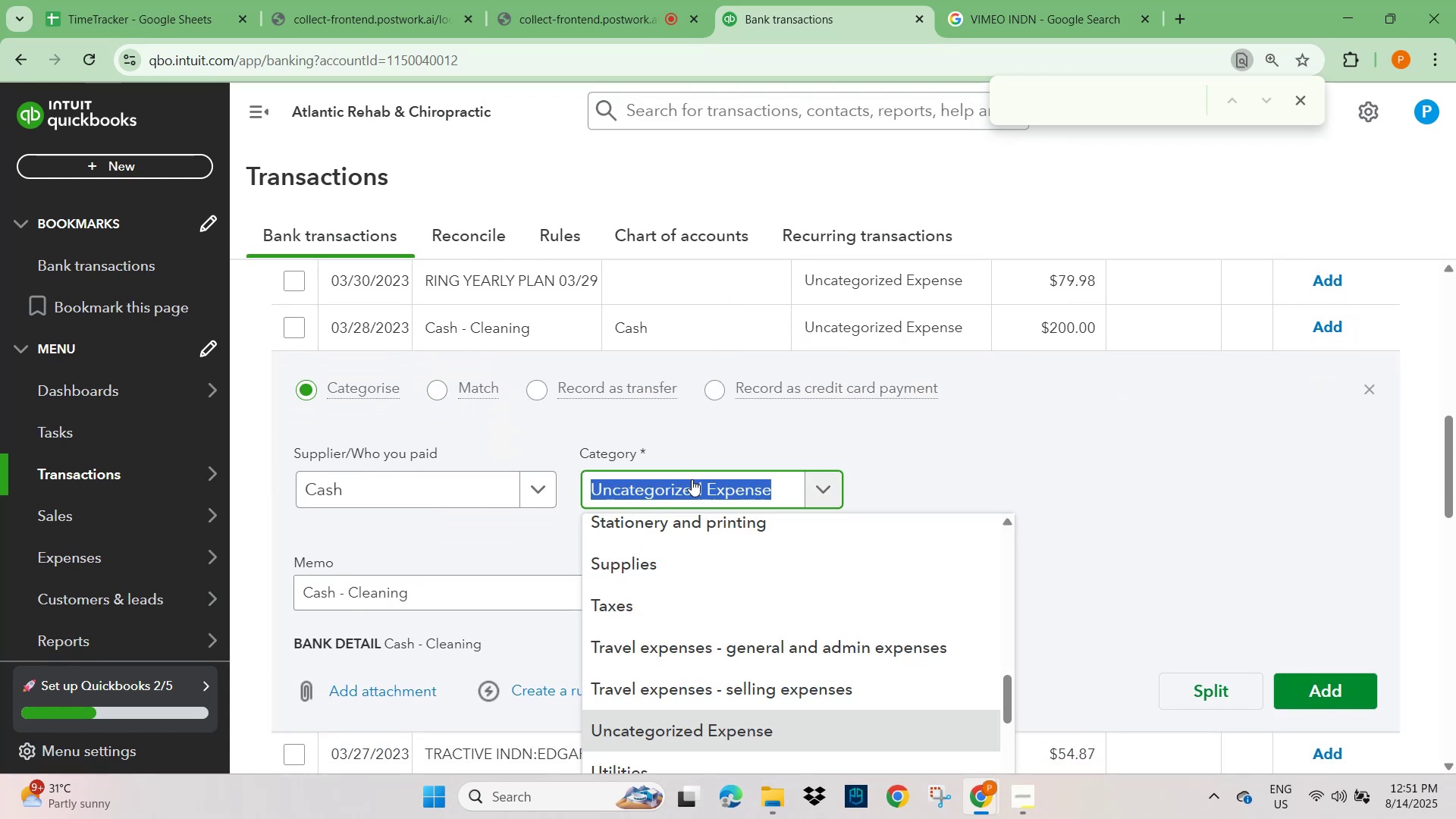 
type(clea)
 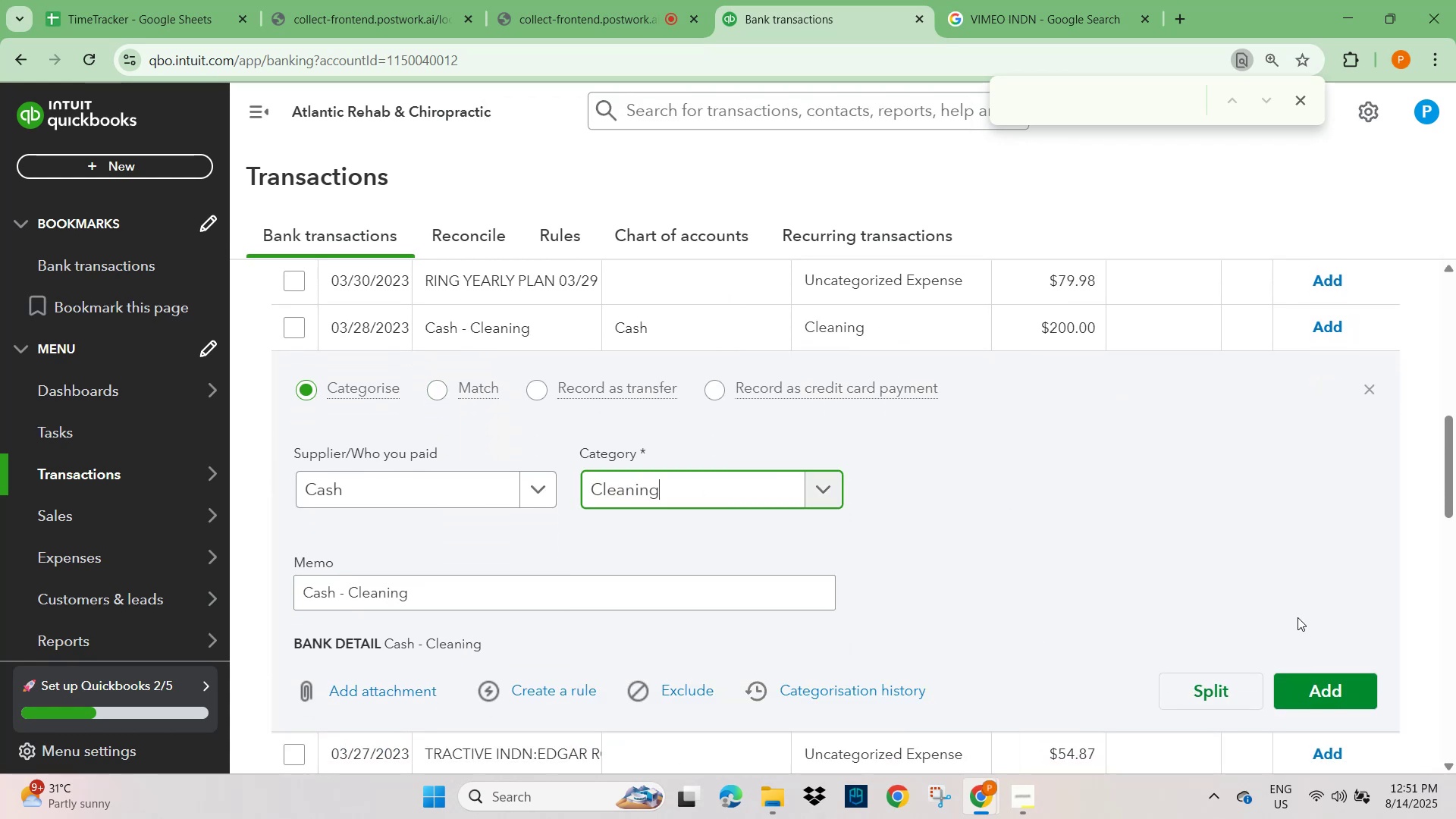 
left_click([1336, 697])
 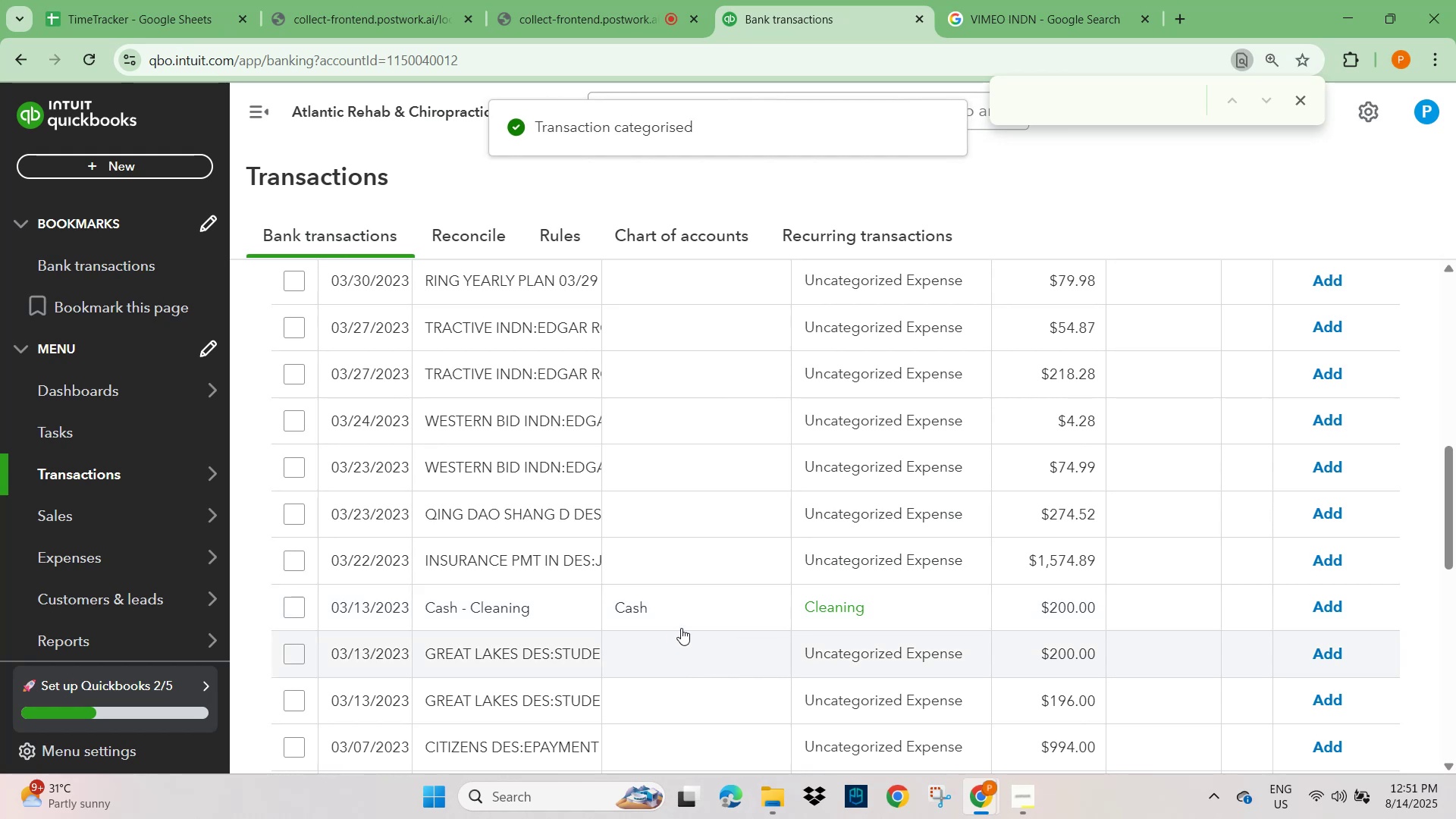 
left_click([1335, 602])
 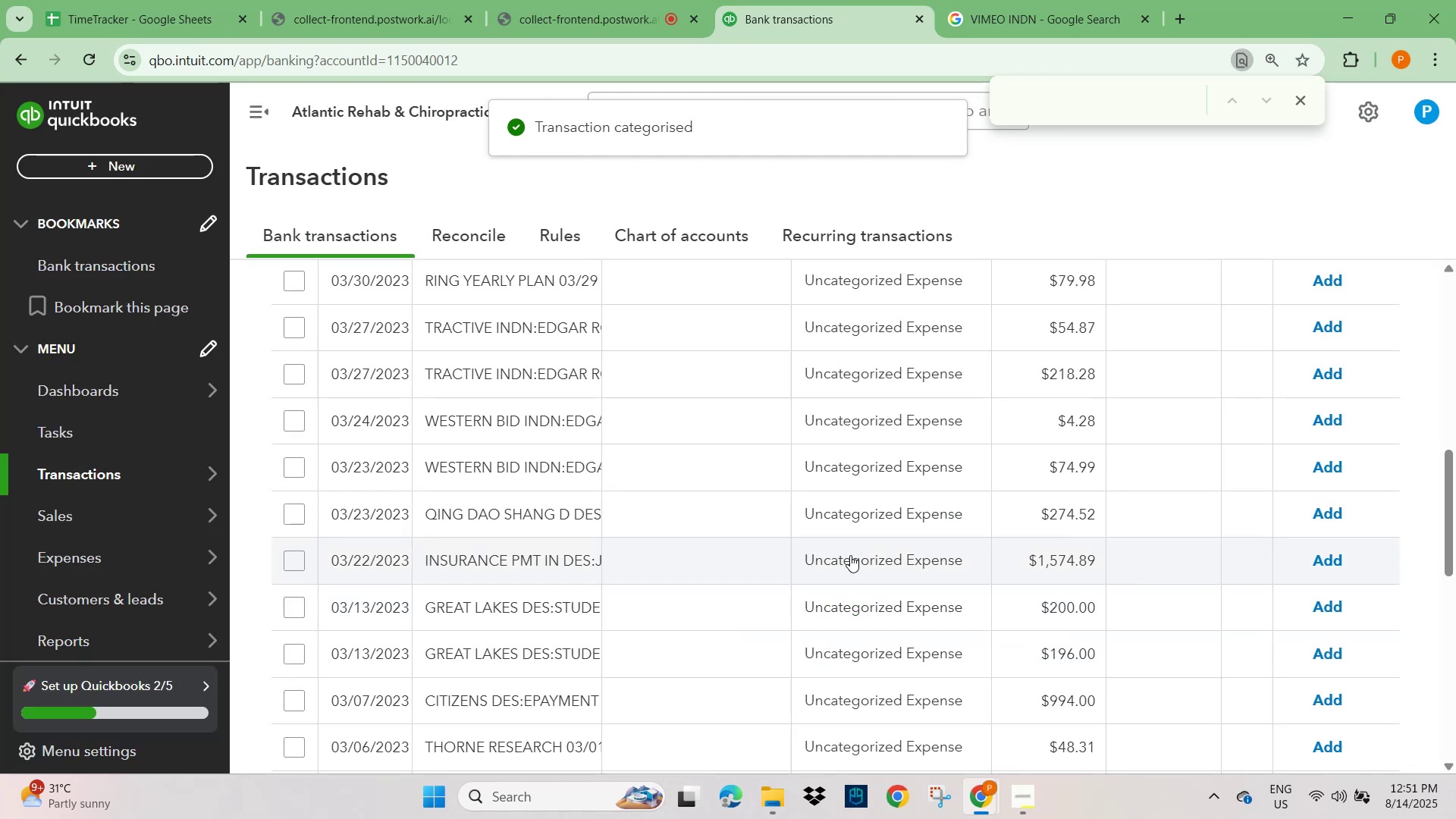 
scroll: coordinate [789, 603], scroll_direction: down, amount: 4.0
 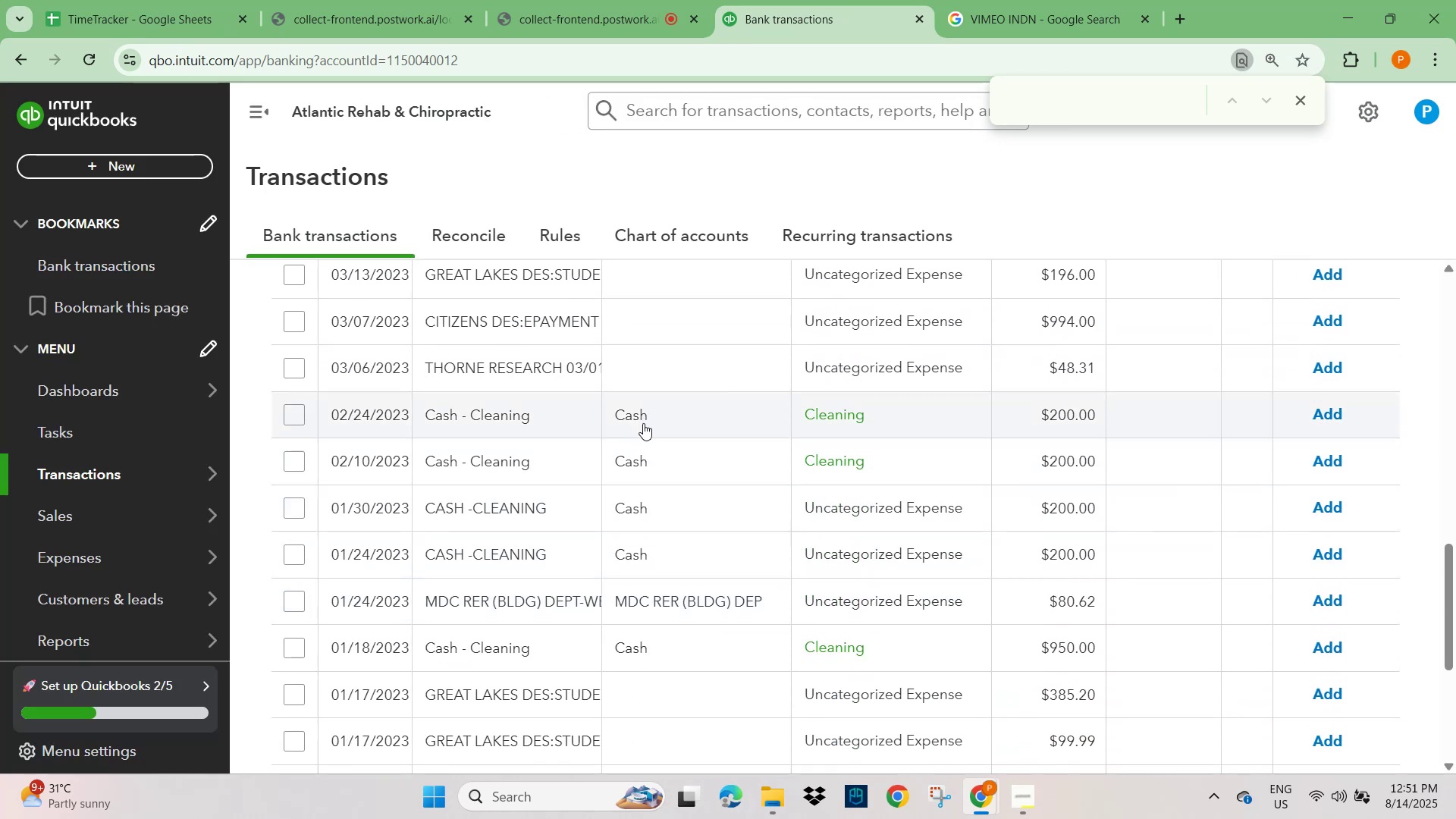 
wait(5.84)
 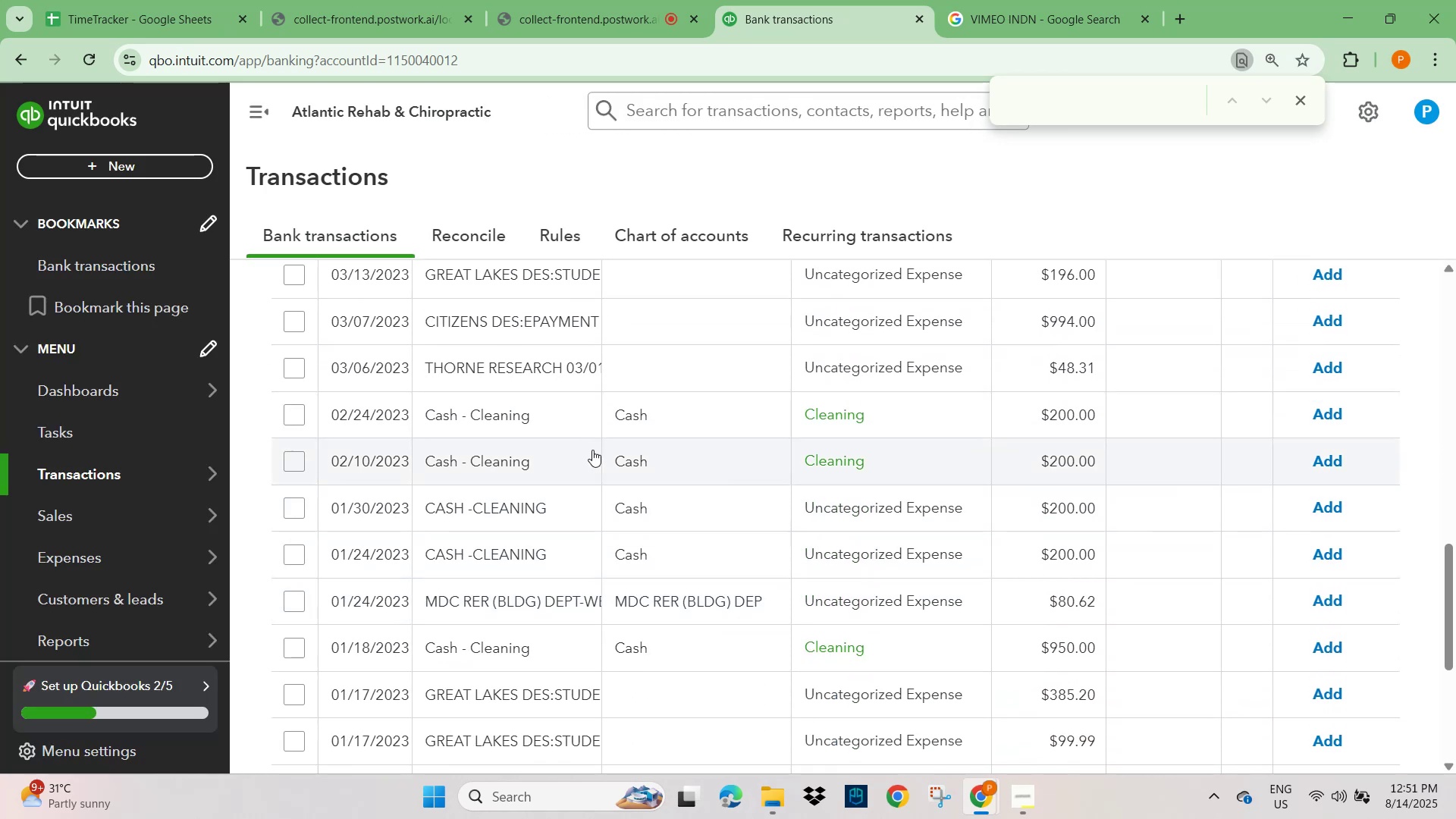 
left_click([1320, 419])
 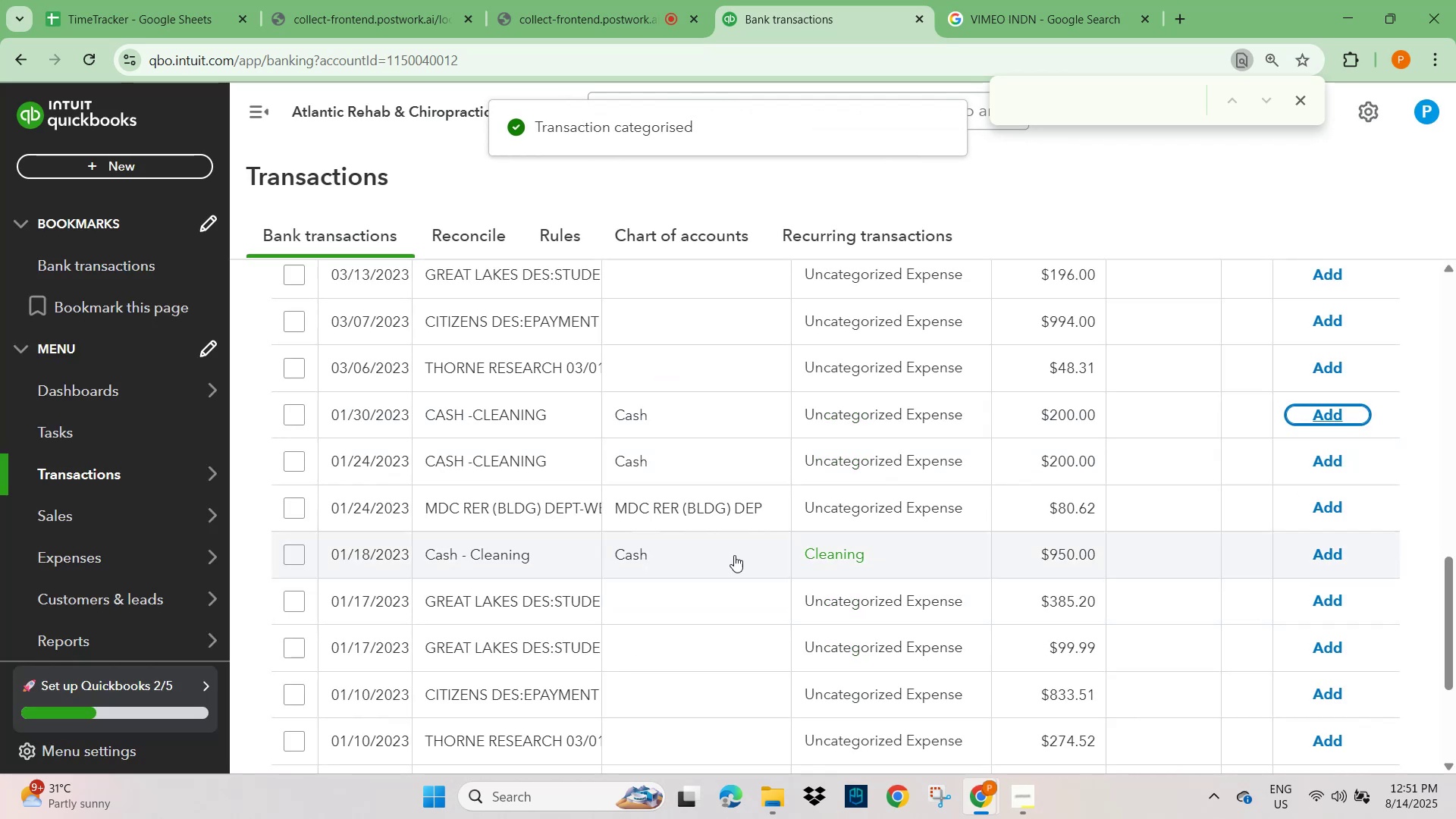 
left_click([1320, 552])
 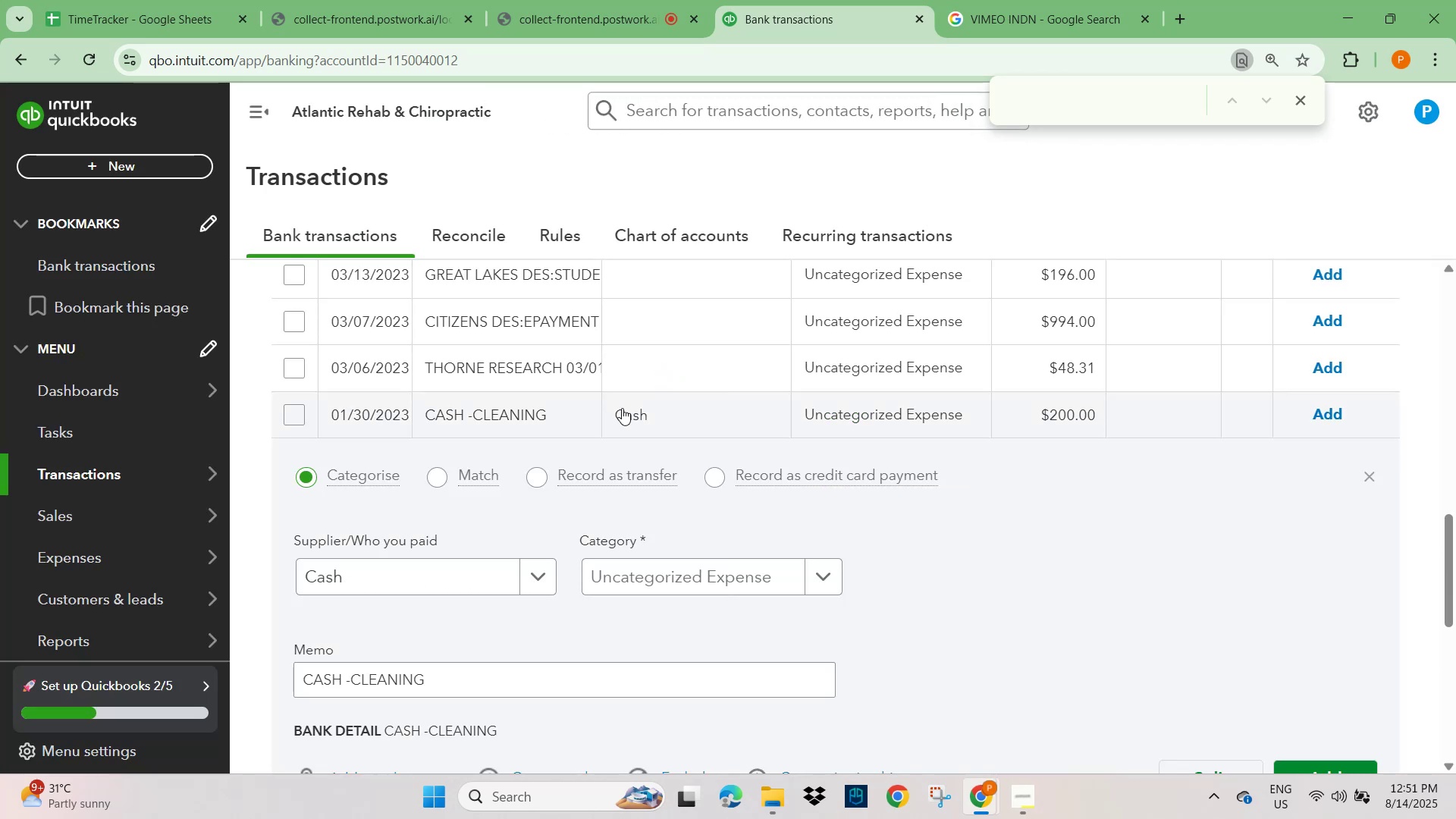 
left_click([651, 570])
 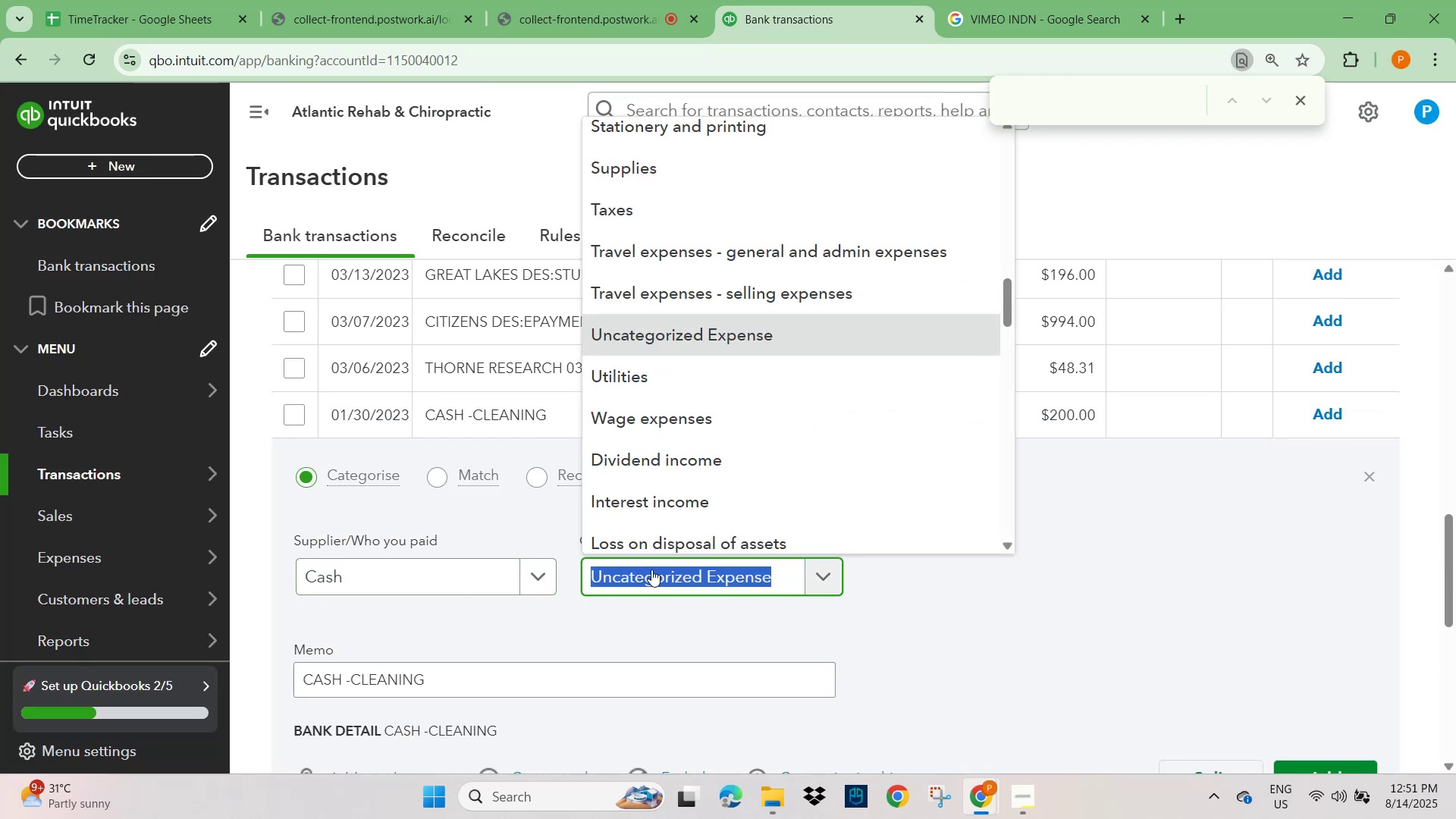 
type(clen)
key(Backspace)
type(a)
 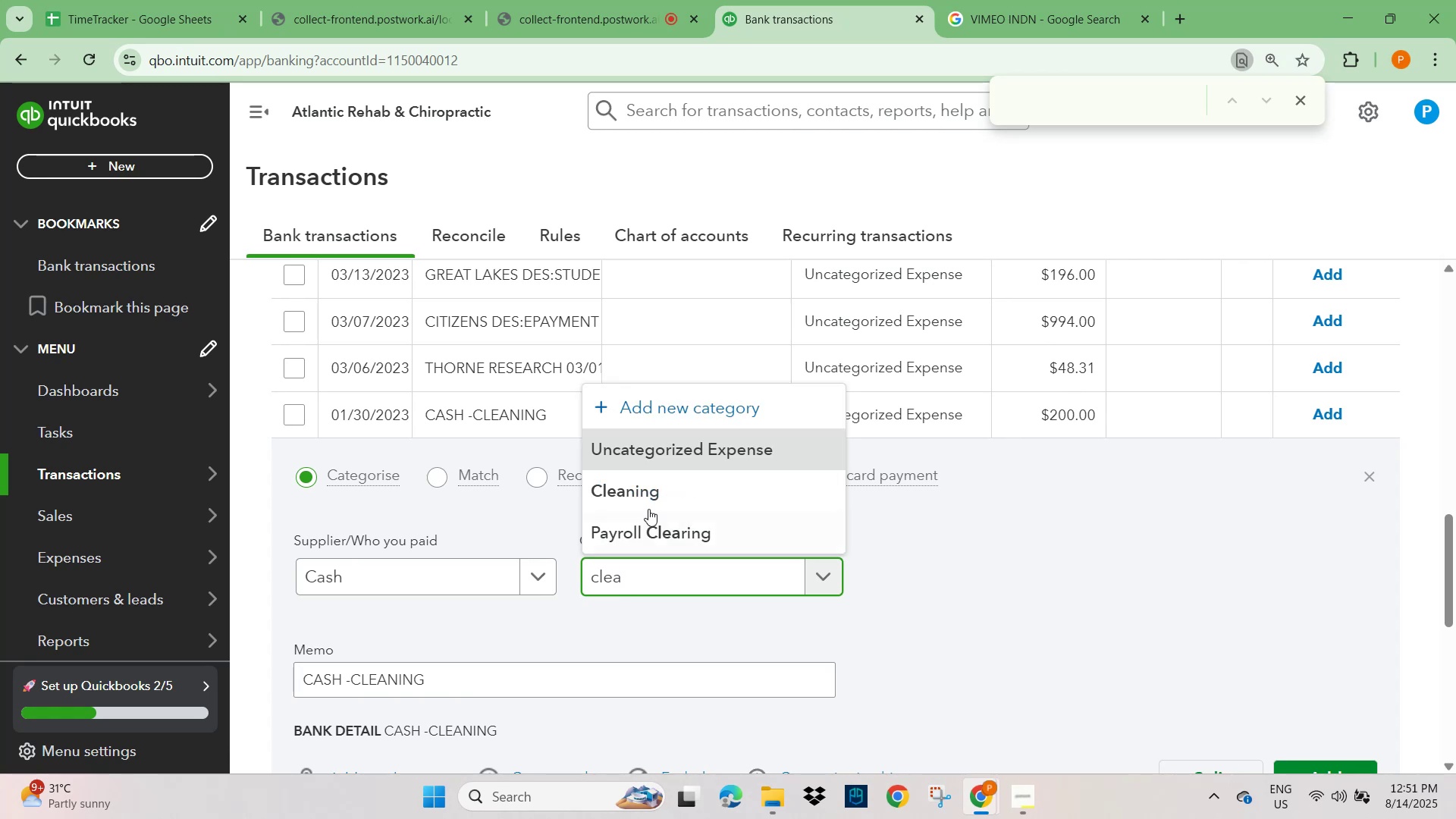 
left_click([654, 486])
 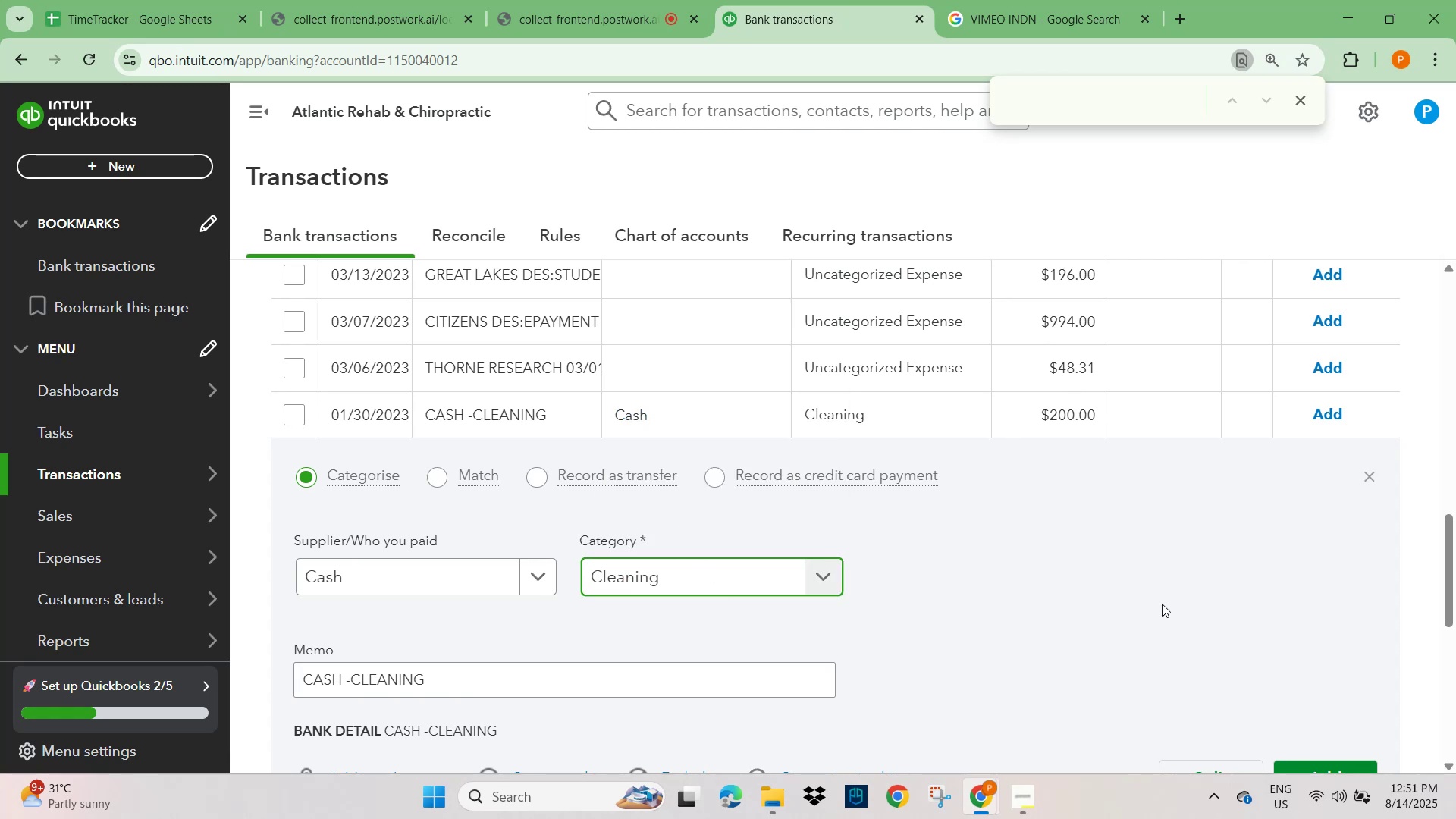 
scroll: coordinate [1162, 605], scroll_direction: down, amount: 3.0
 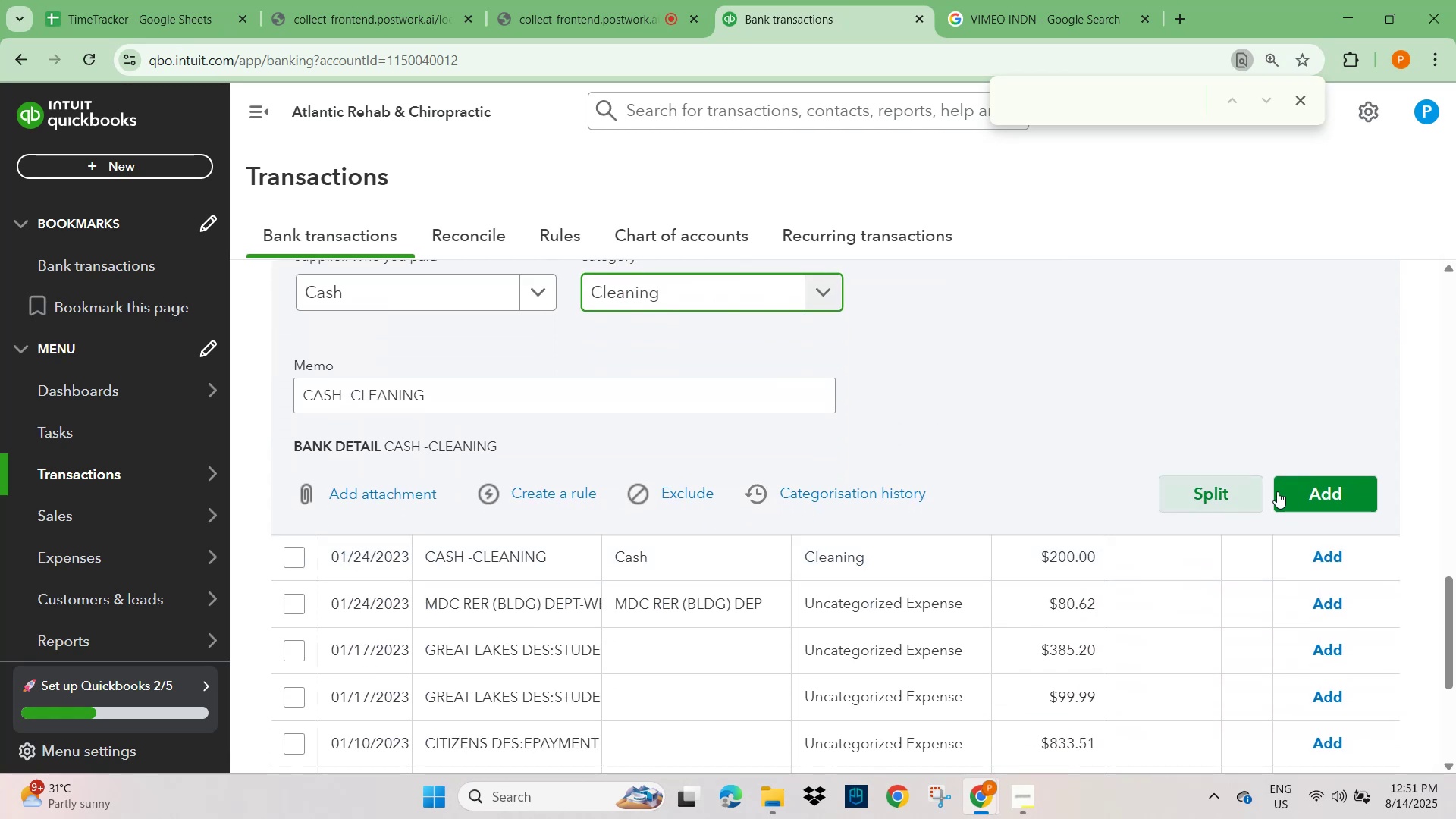 
left_click([1307, 490])
 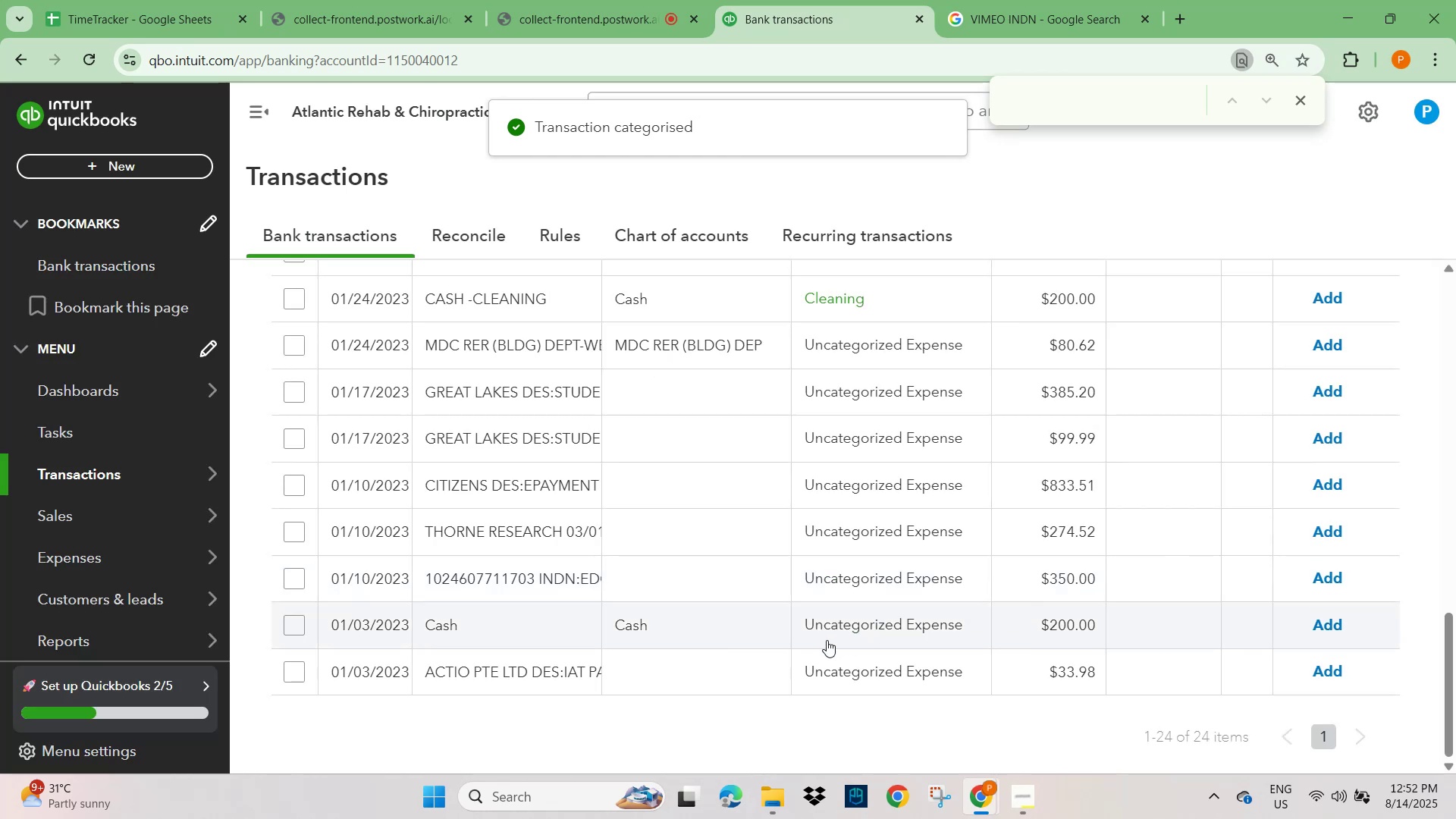 
wait(5.76)
 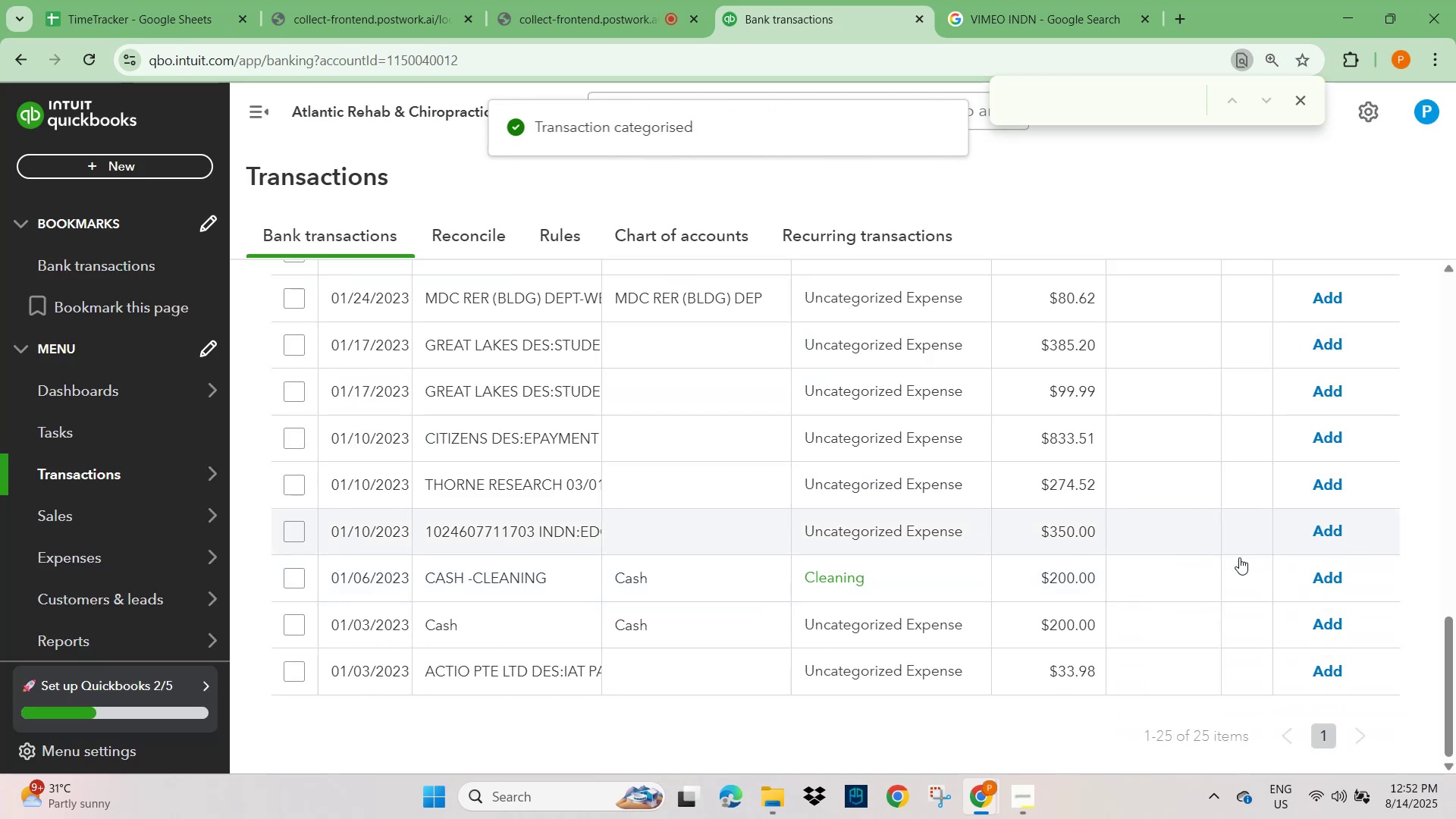 
left_click([648, 613])
 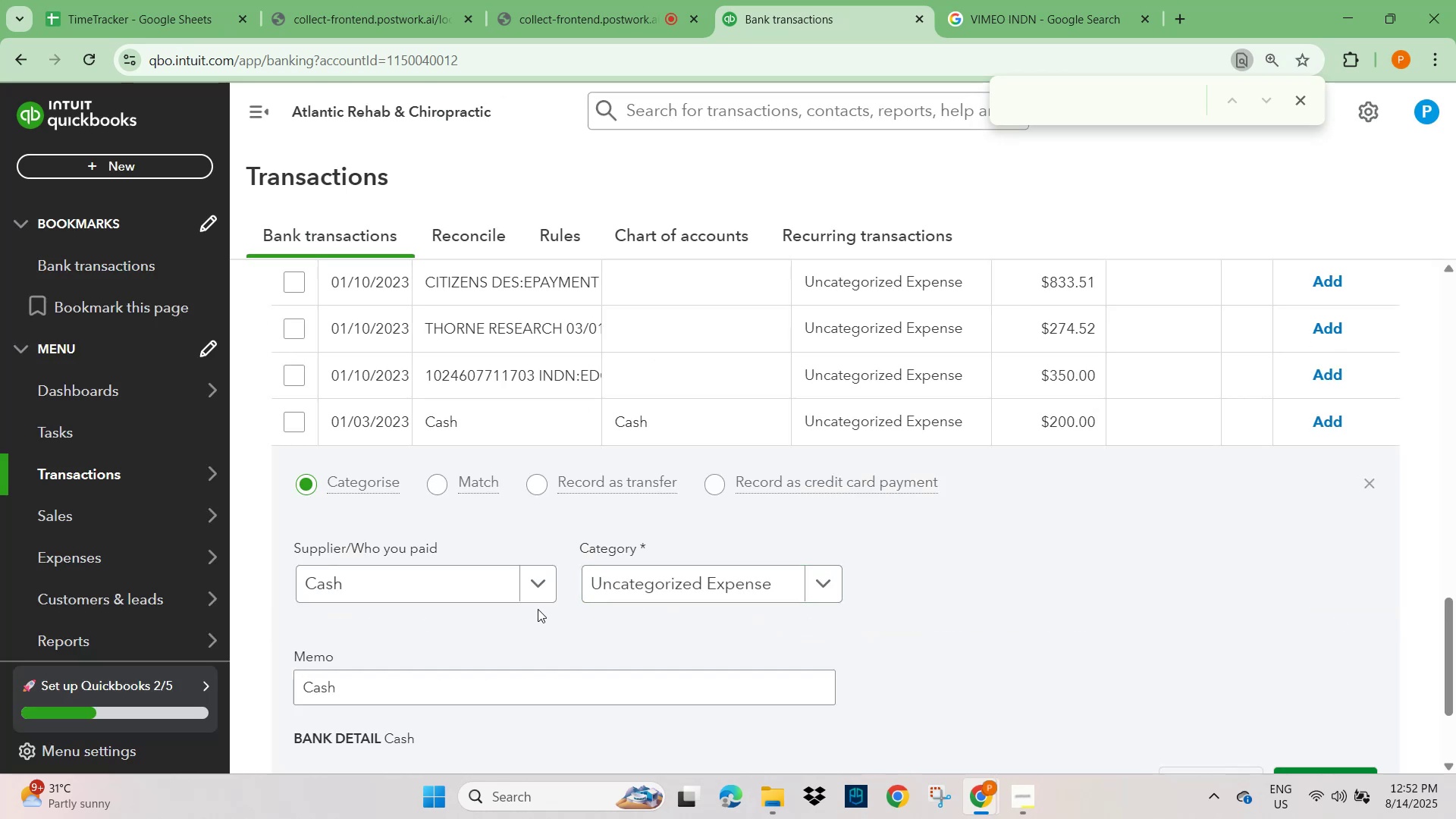 
left_click([712, 591])
 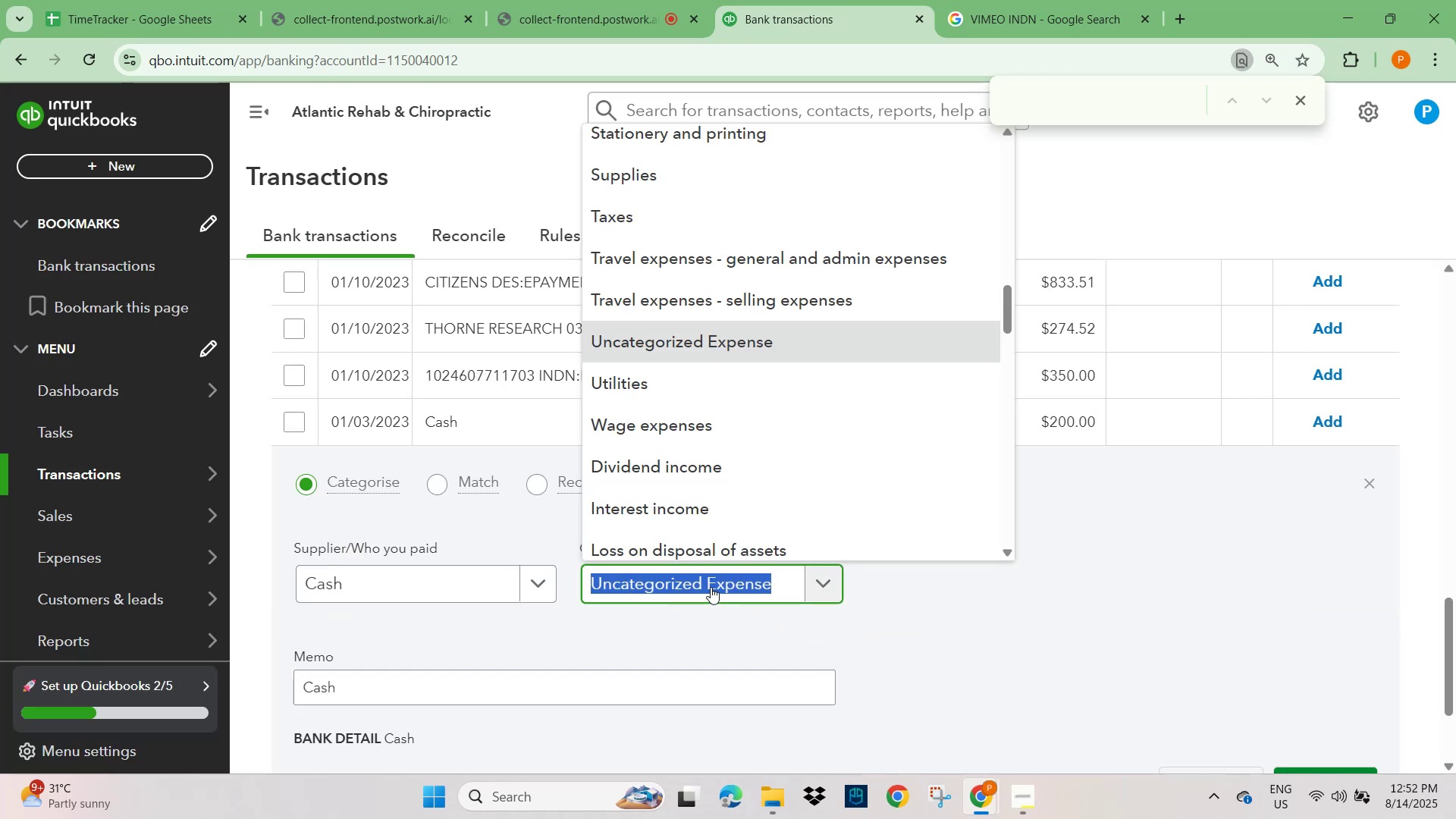 
type(general)
 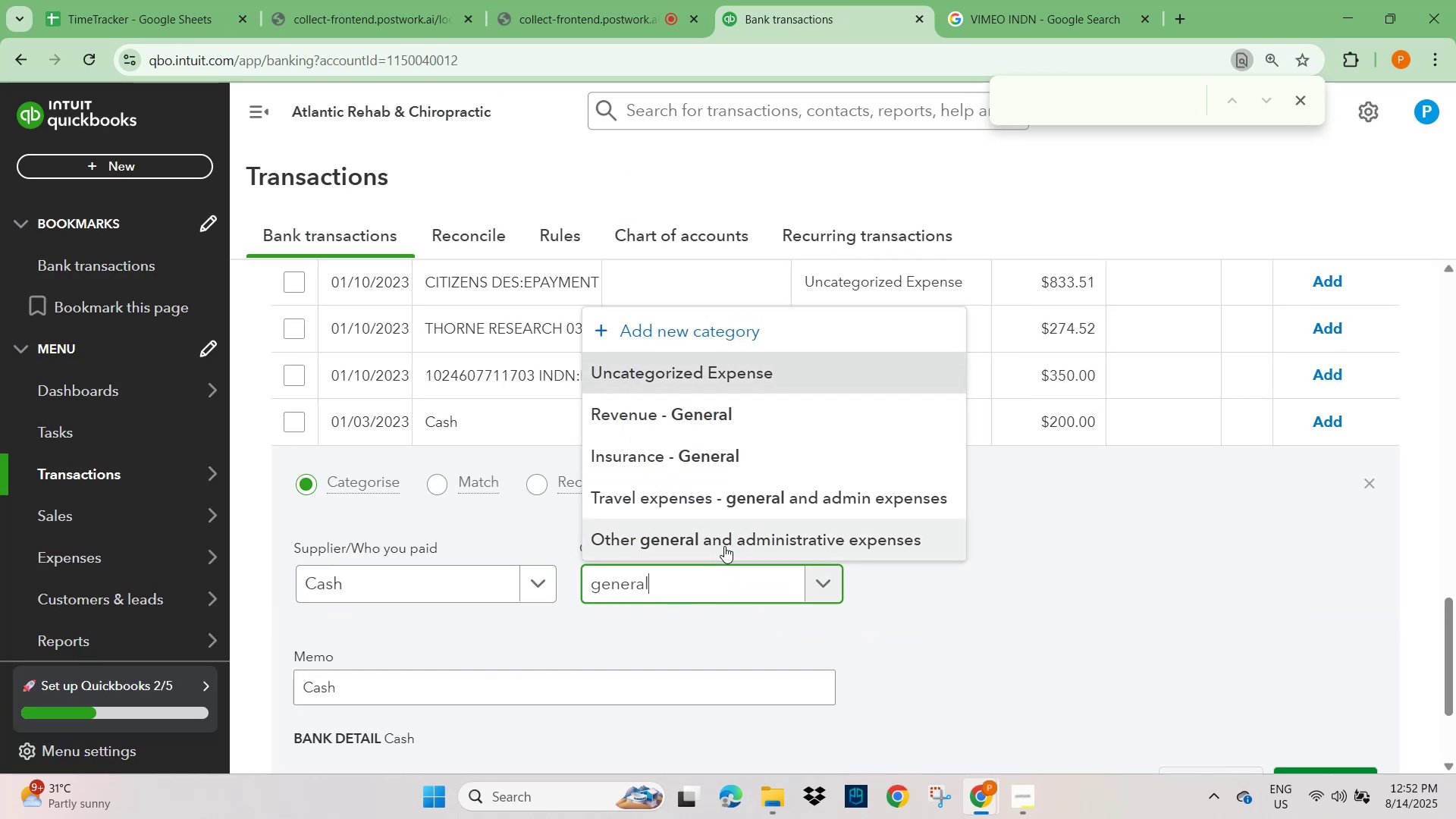 
double_click([1132, 588])
 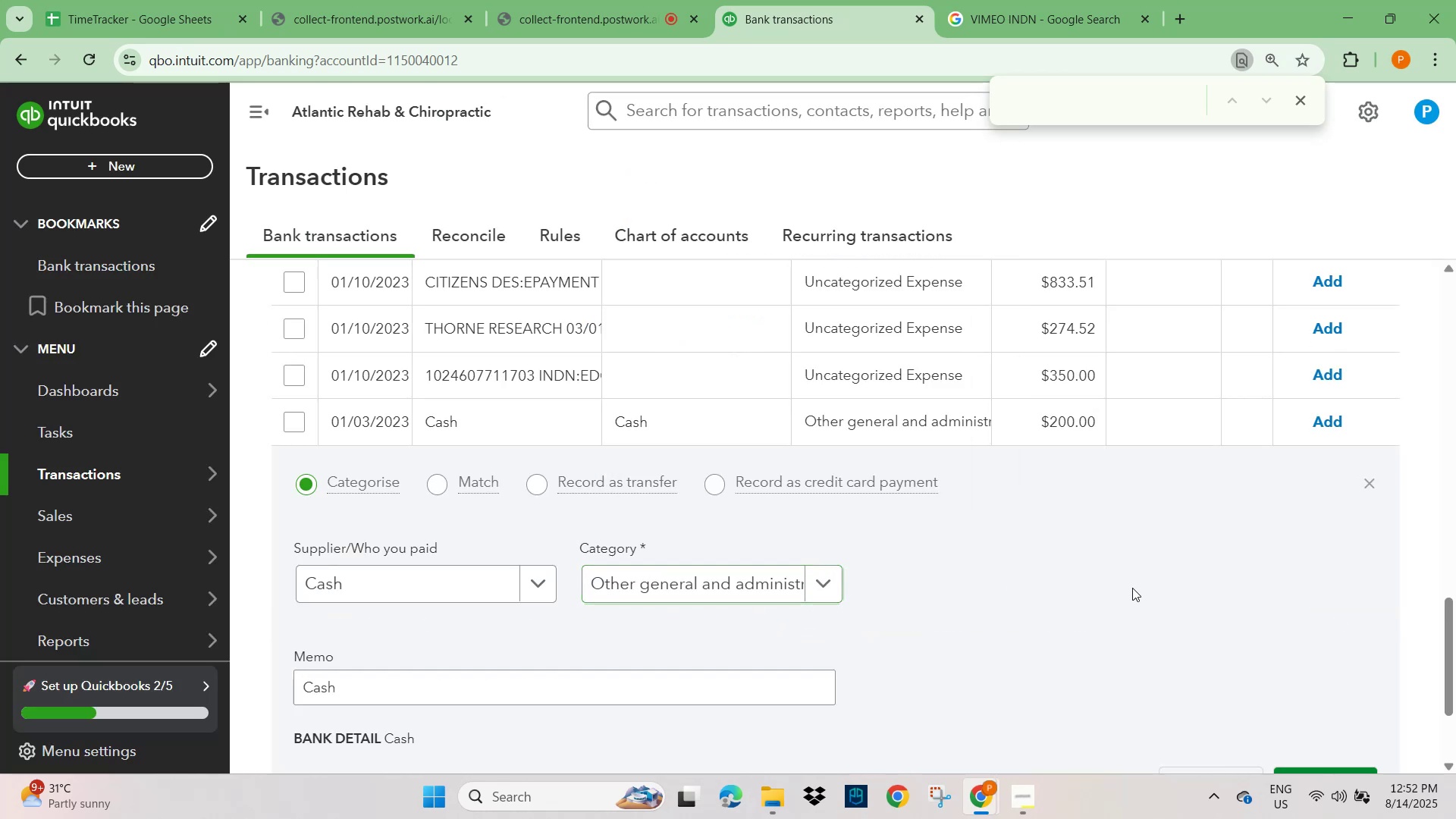 
scroll: coordinate [1134, 592], scroll_direction: down, amount: 3.0
 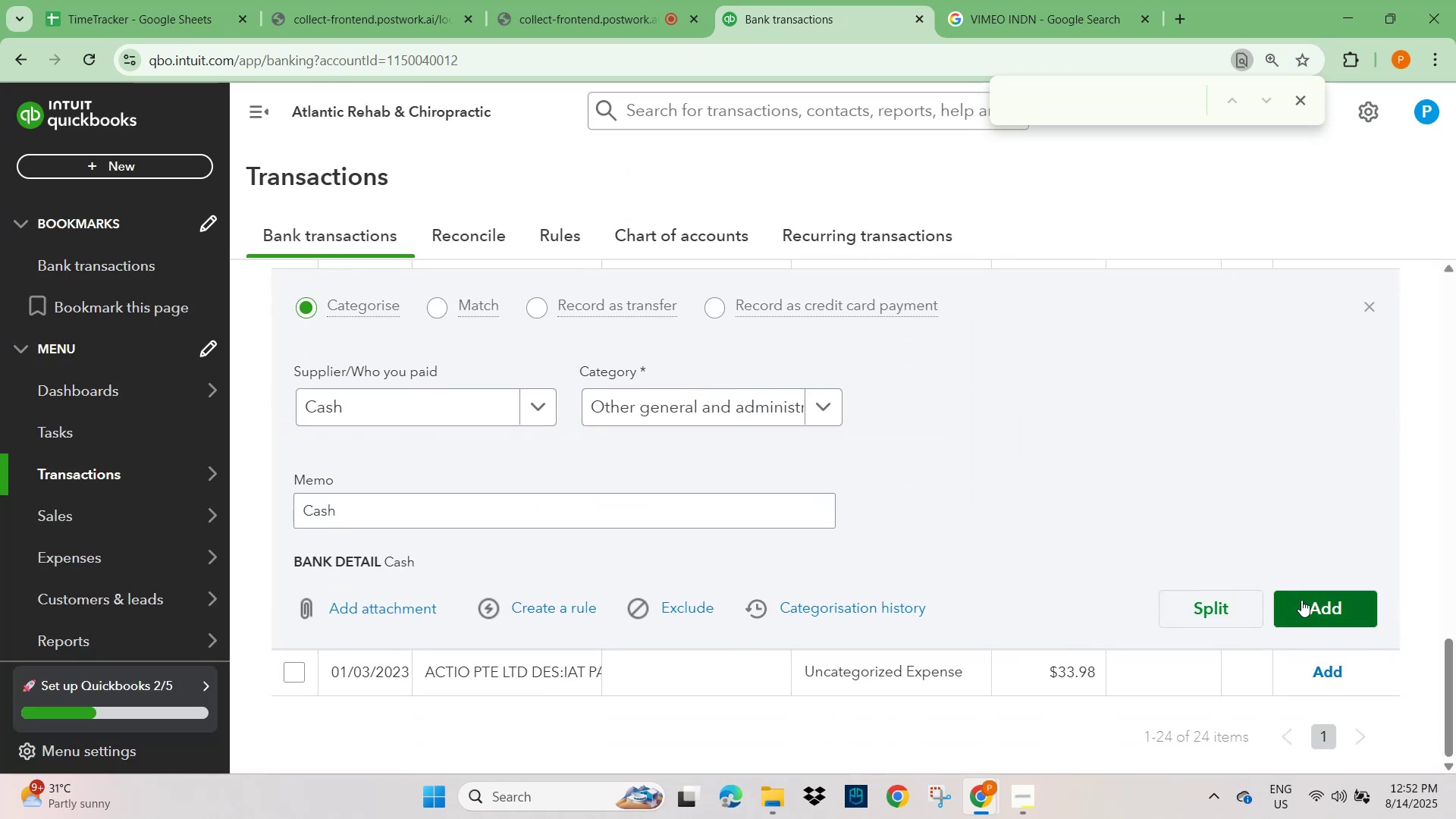 
left_click([1326, 604])
 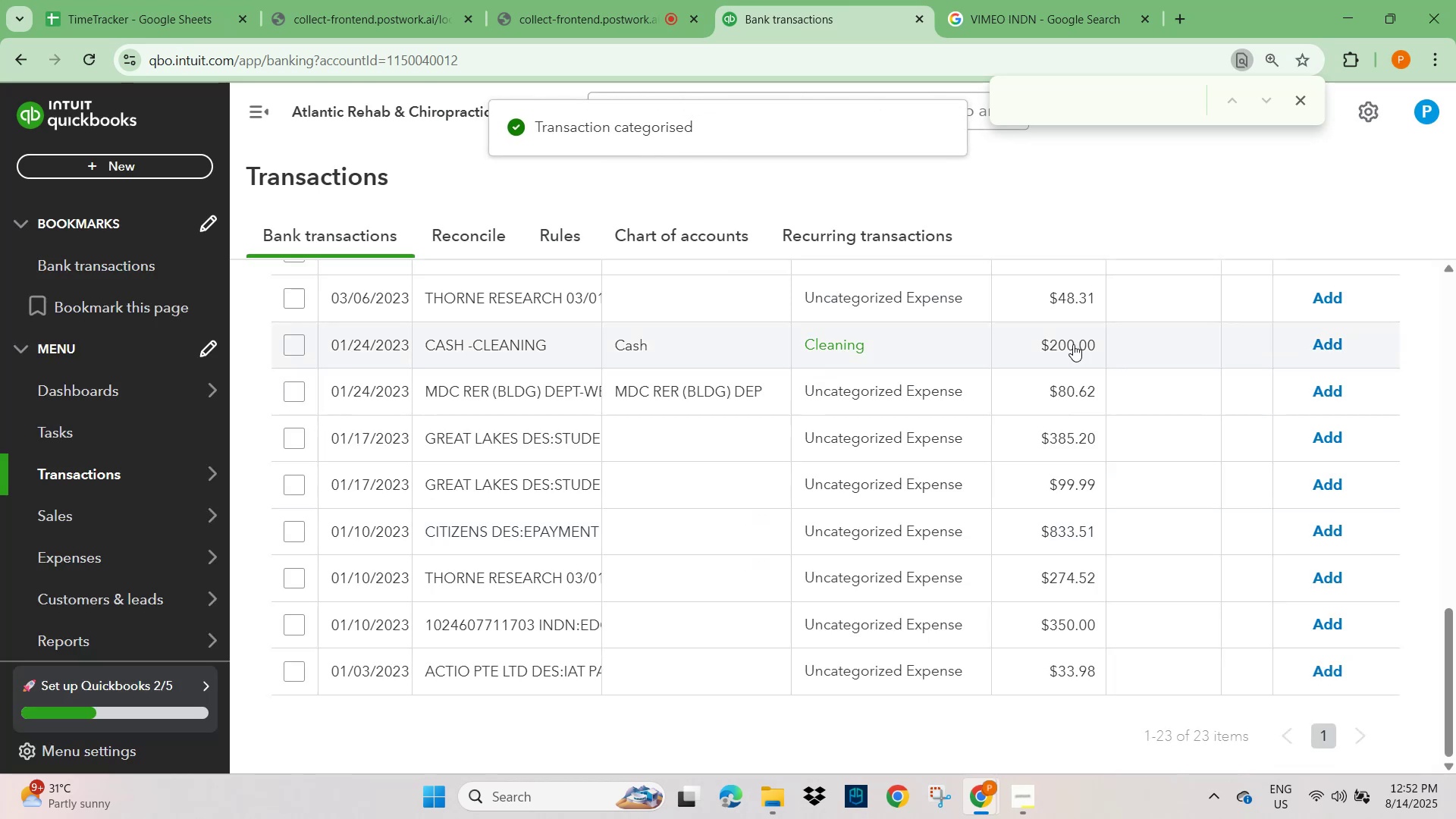 
left_click([1339, 342])
 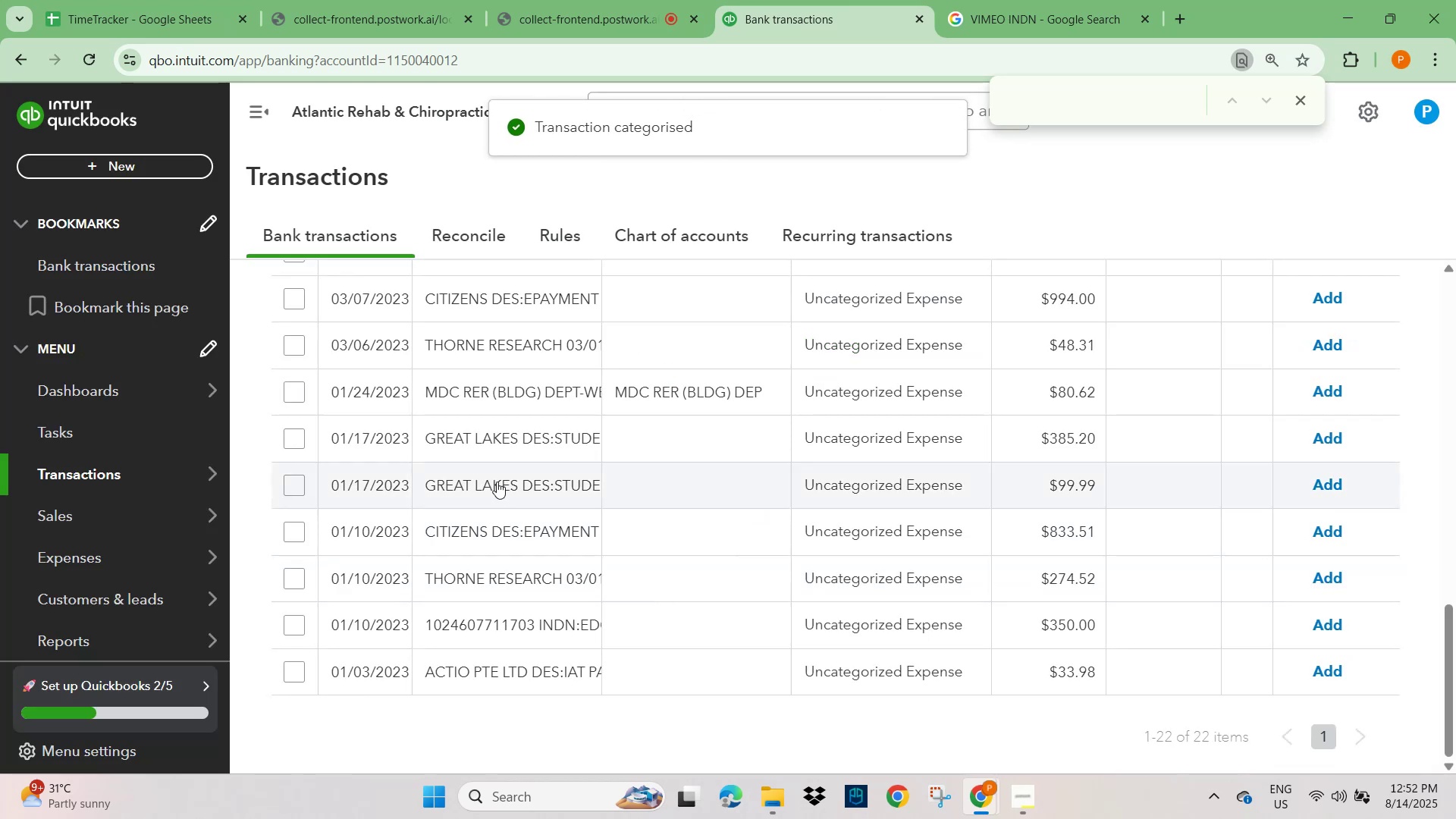 
left_click([489, 438])
 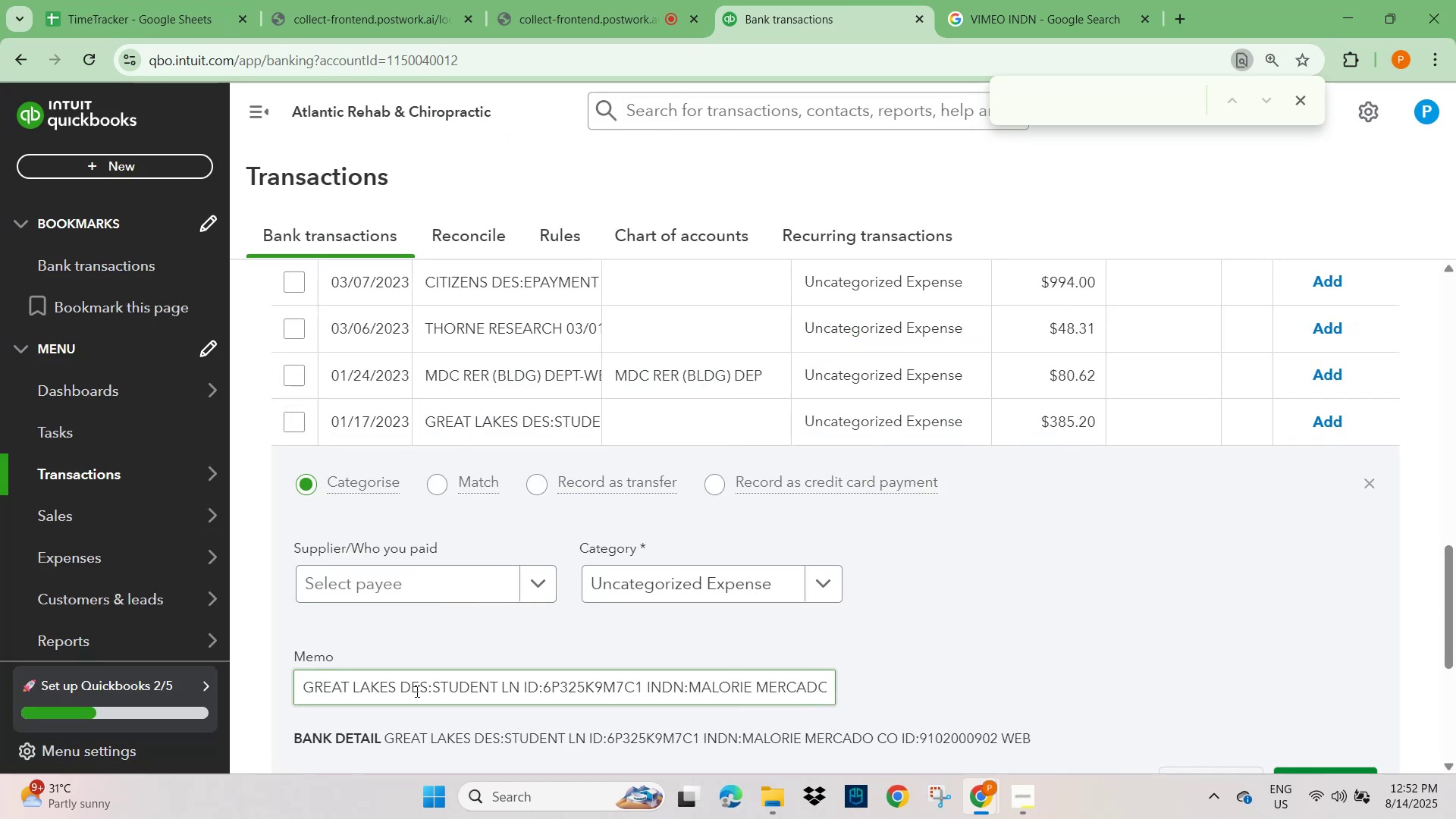 
left_click_drag(start_coordinate=[426, 686], to_coordinate=[286, 701])
 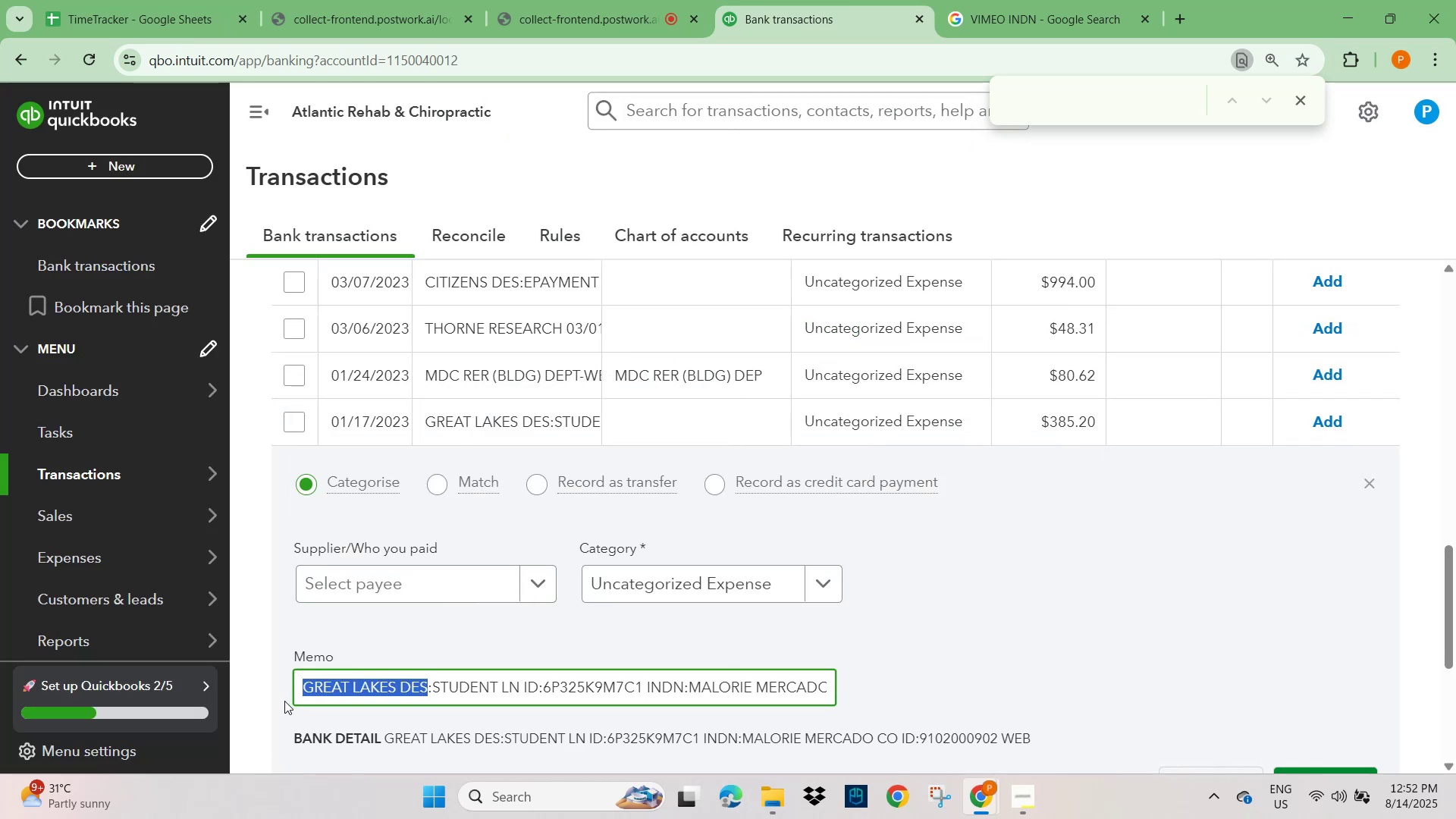 
hold_key(key=ControlLeft, duration=1.53)
 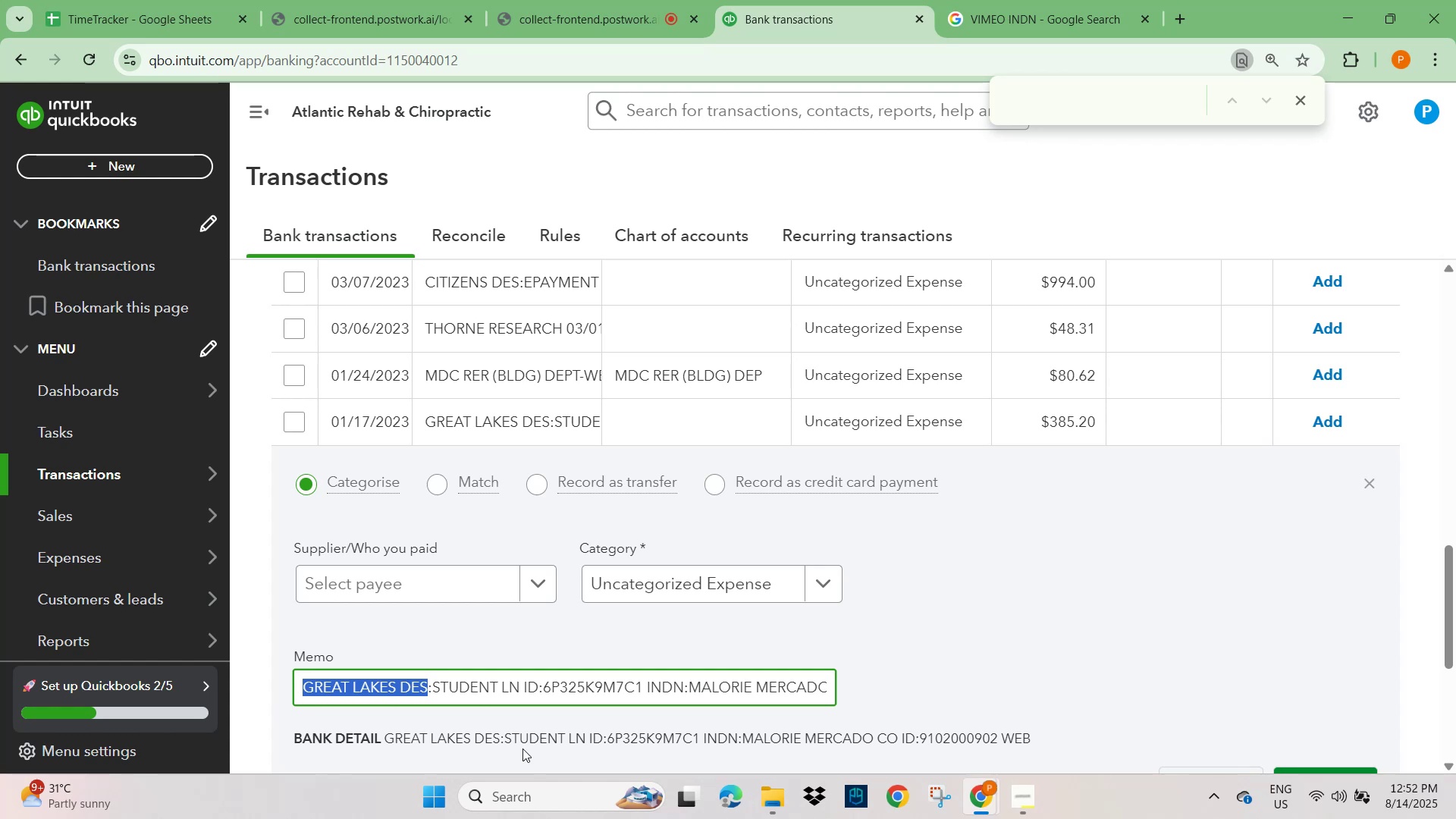 
key(Control+C)
 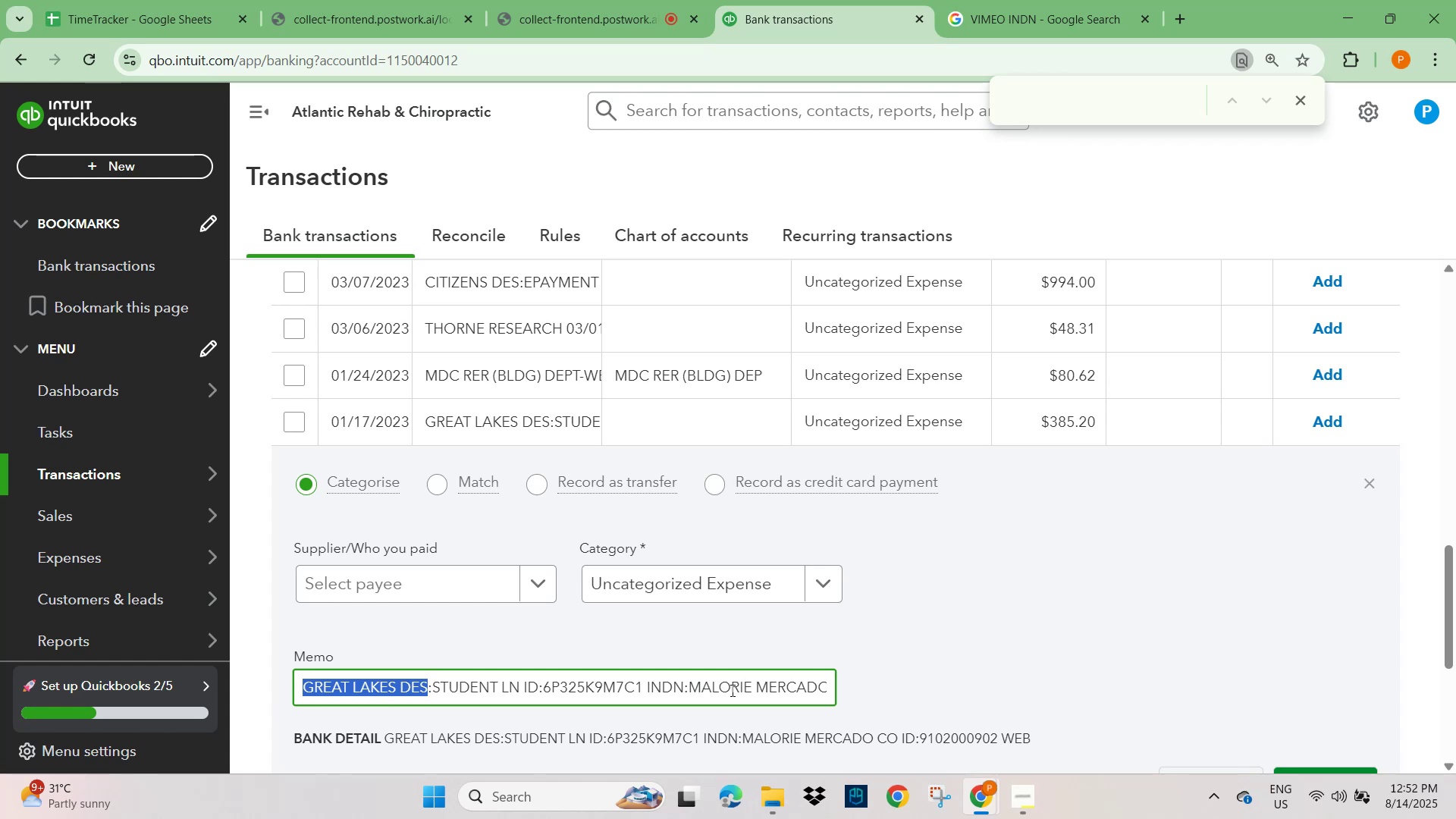 
left_click([718, 686])
 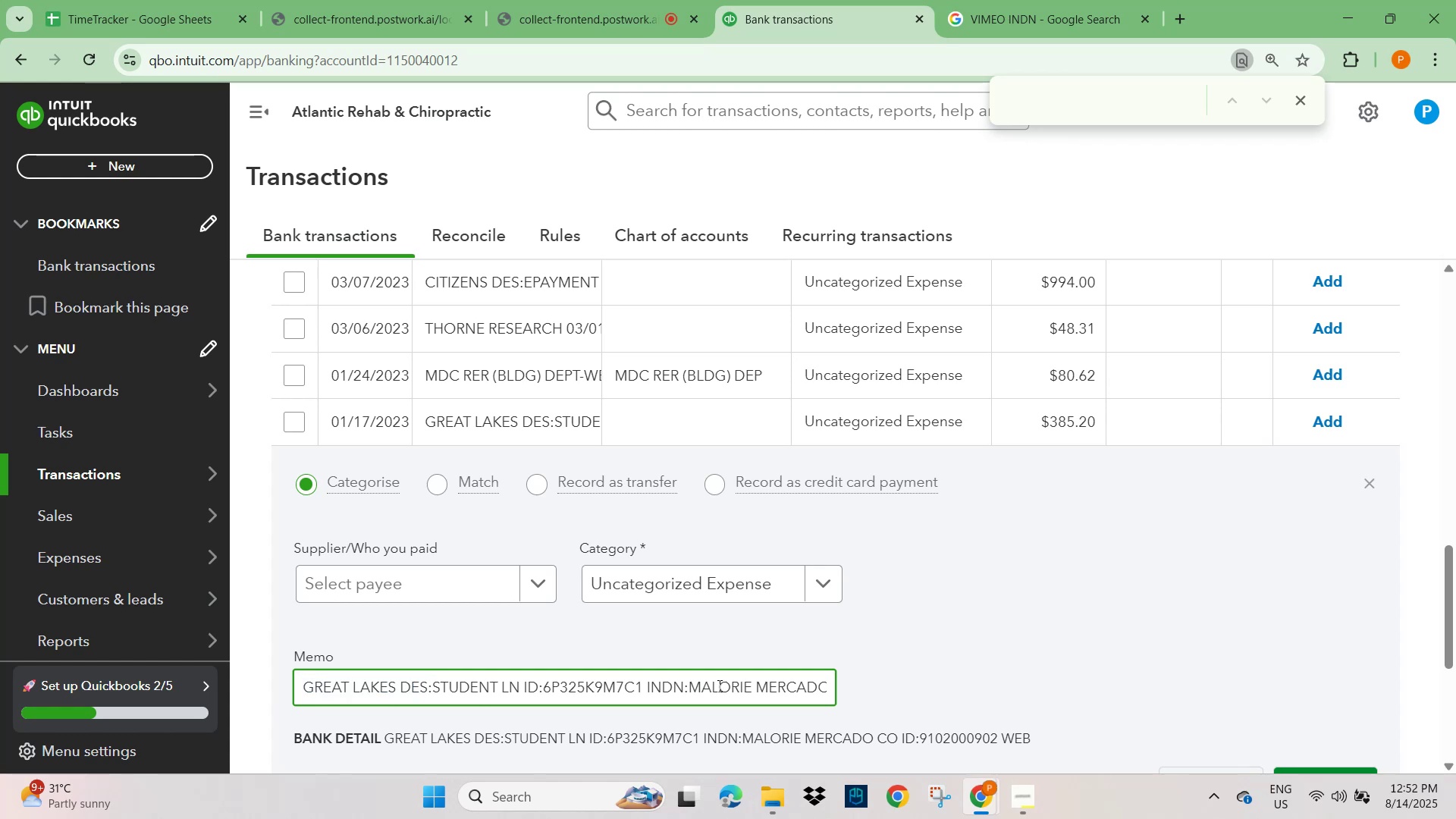 
hold_key(key=ArrowRight, duration=1.5)
 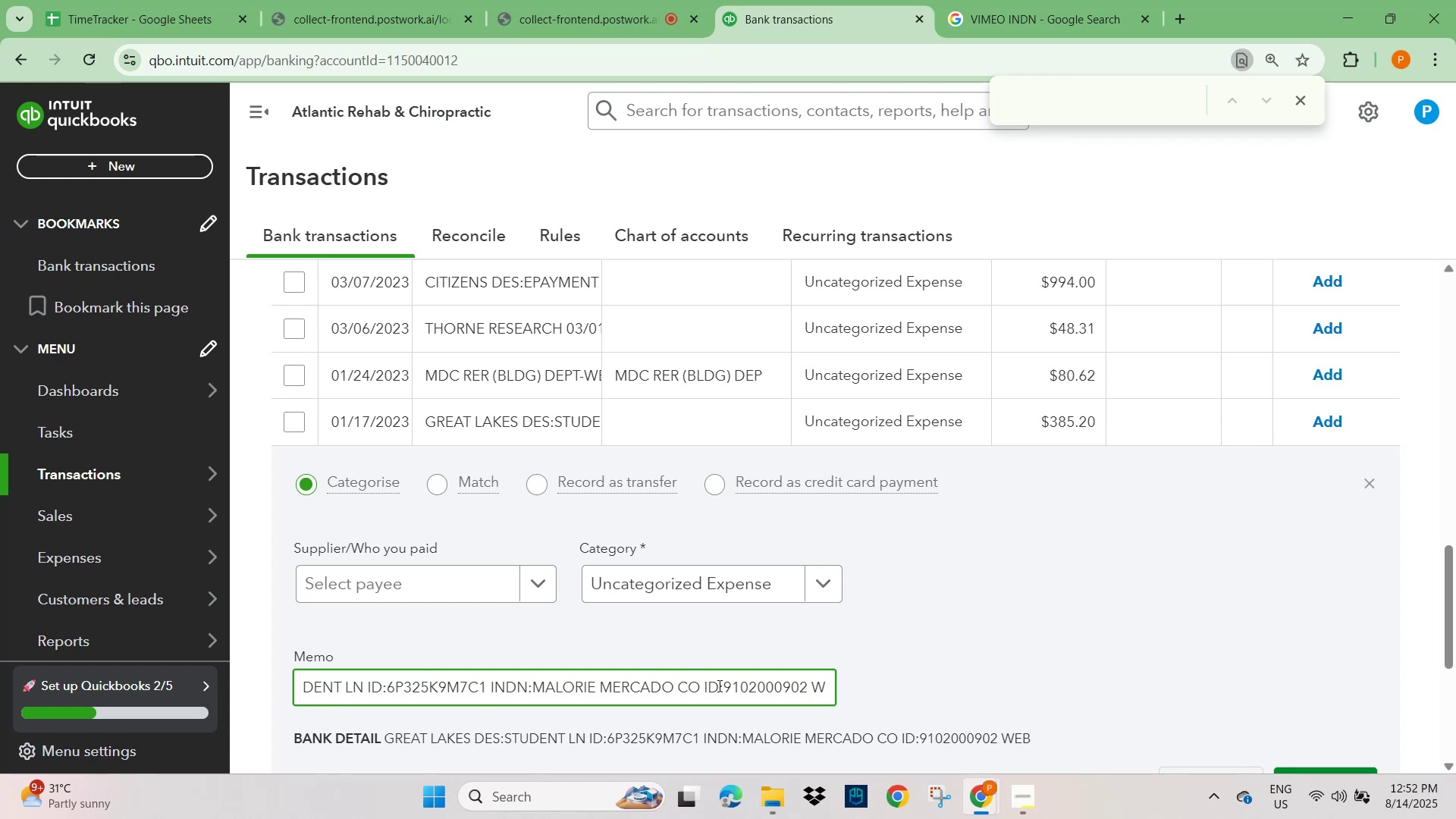 
hold_key(key=ArrowRight, duration=0.98)
 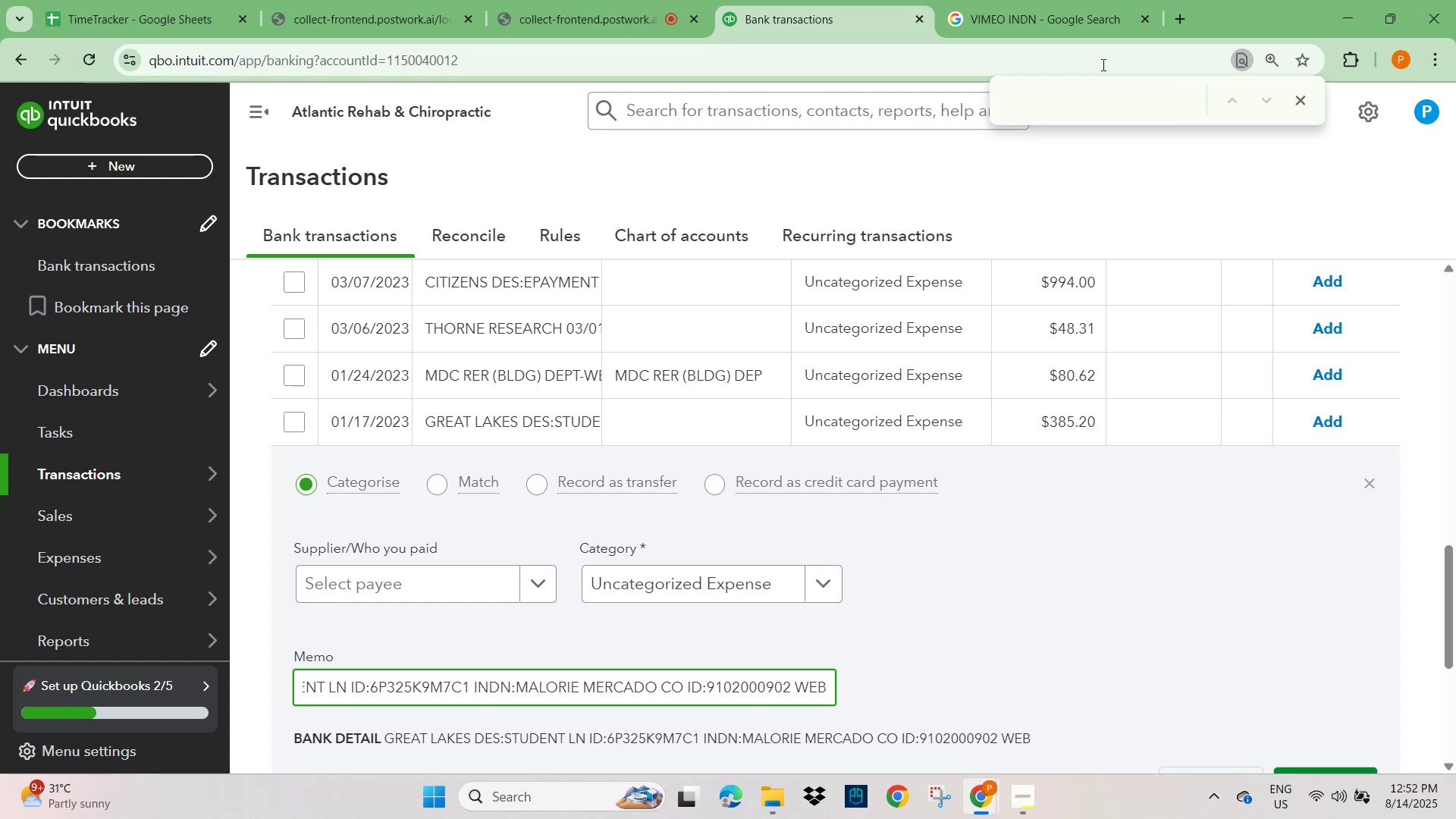 
left_click([1070, 7])
 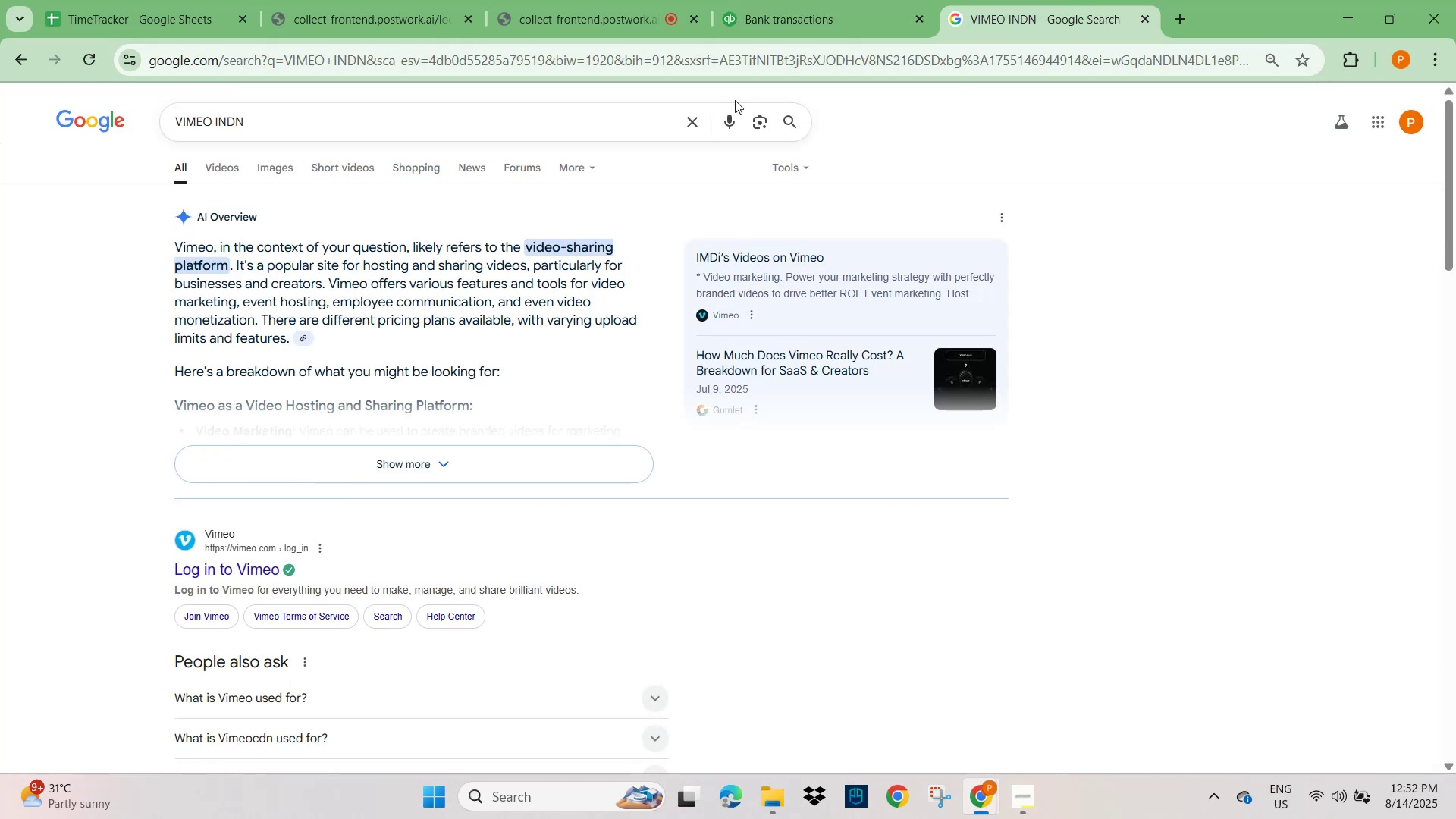 
key(Control+V)
 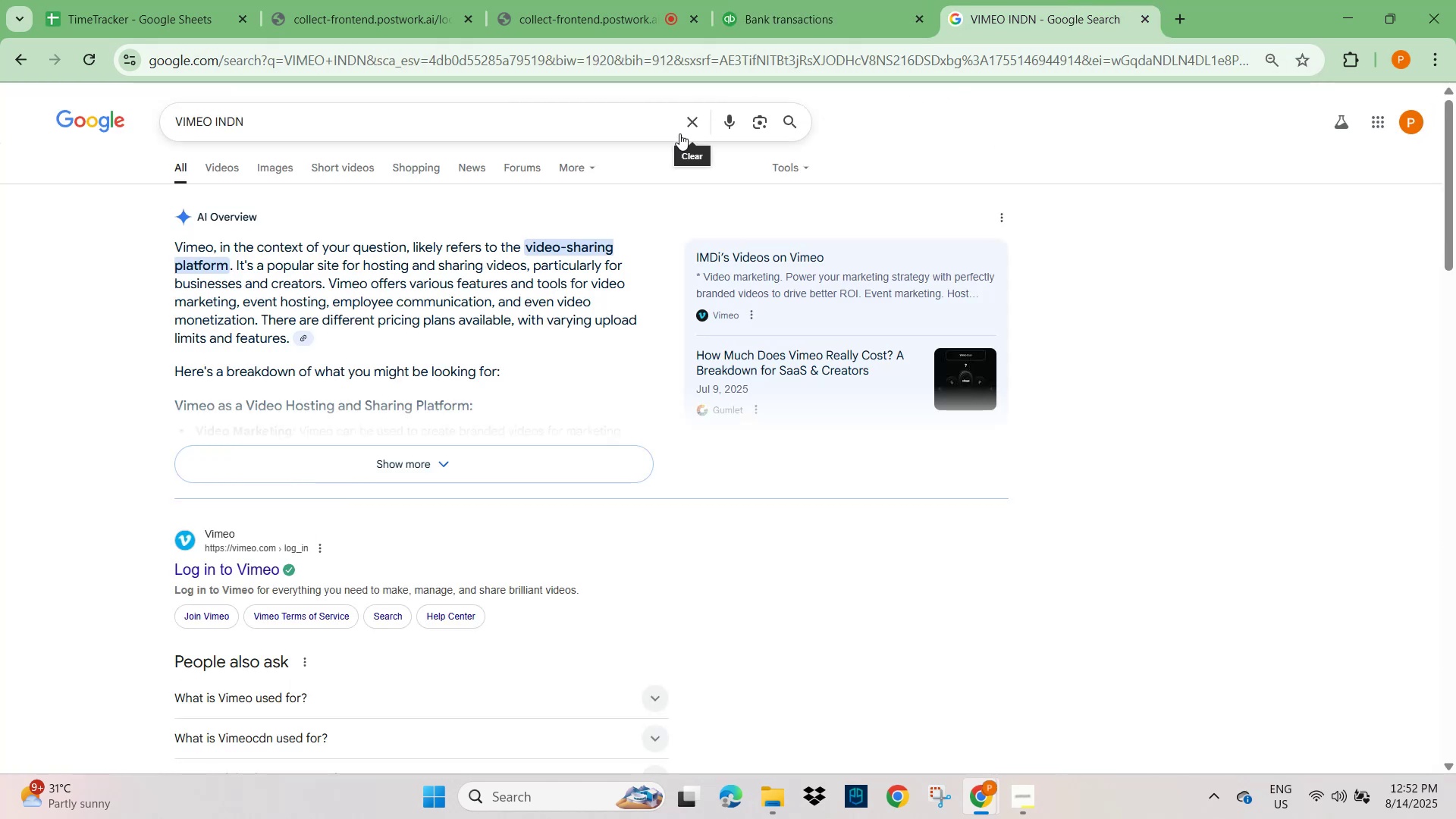 
left_click([687, 125])
 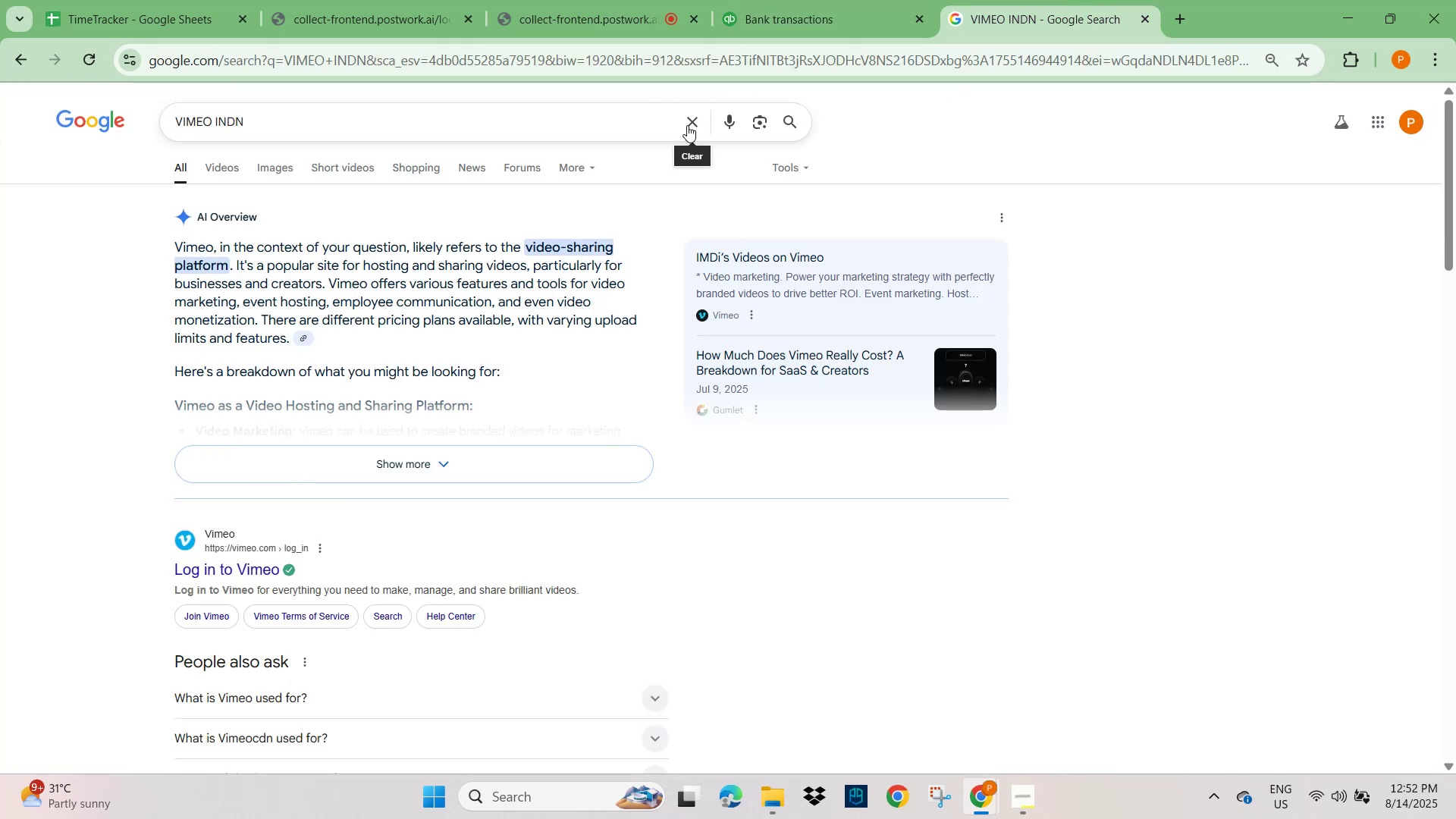 
key(Control+V)
 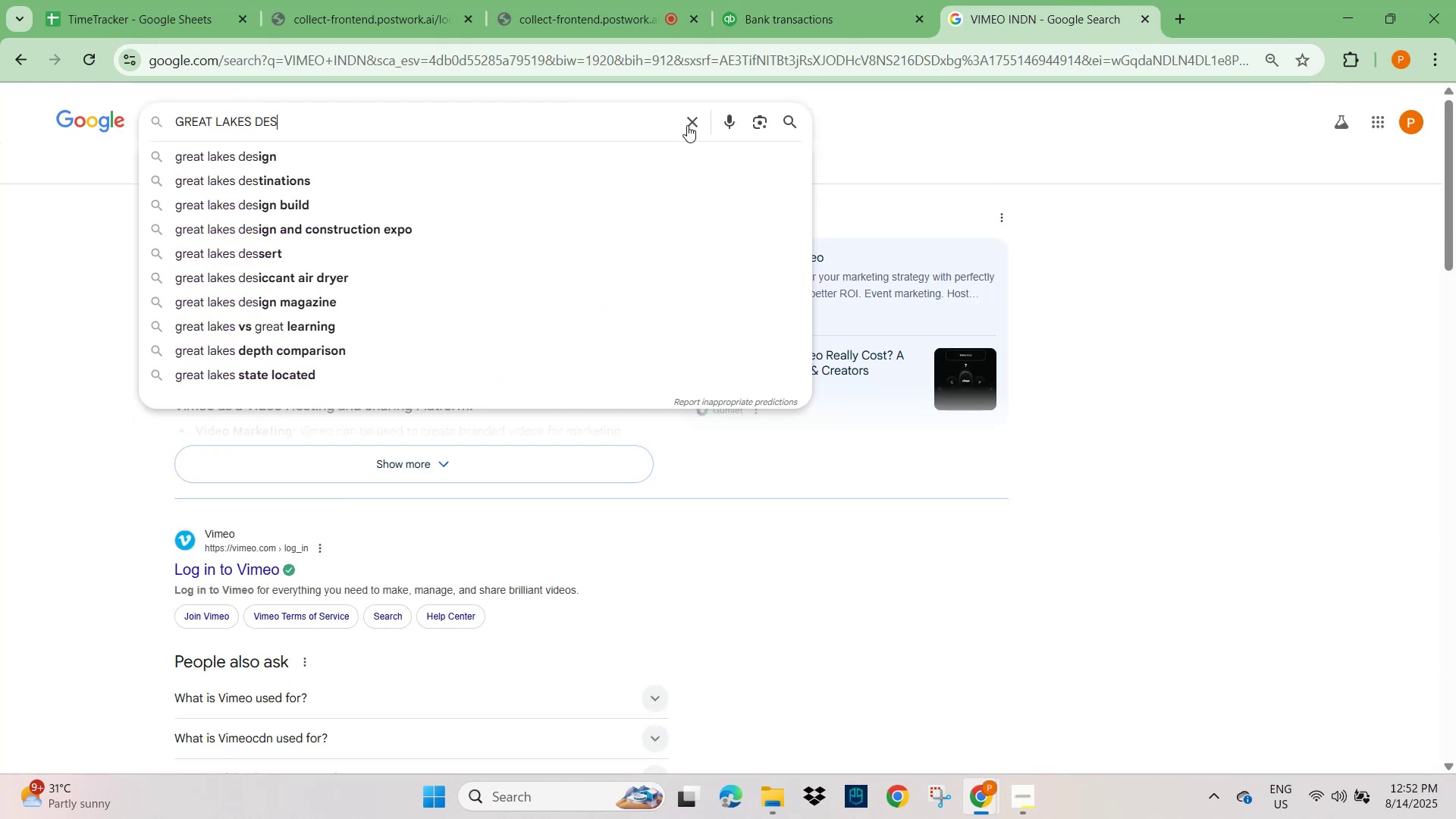 
key(NumpadEnter)
 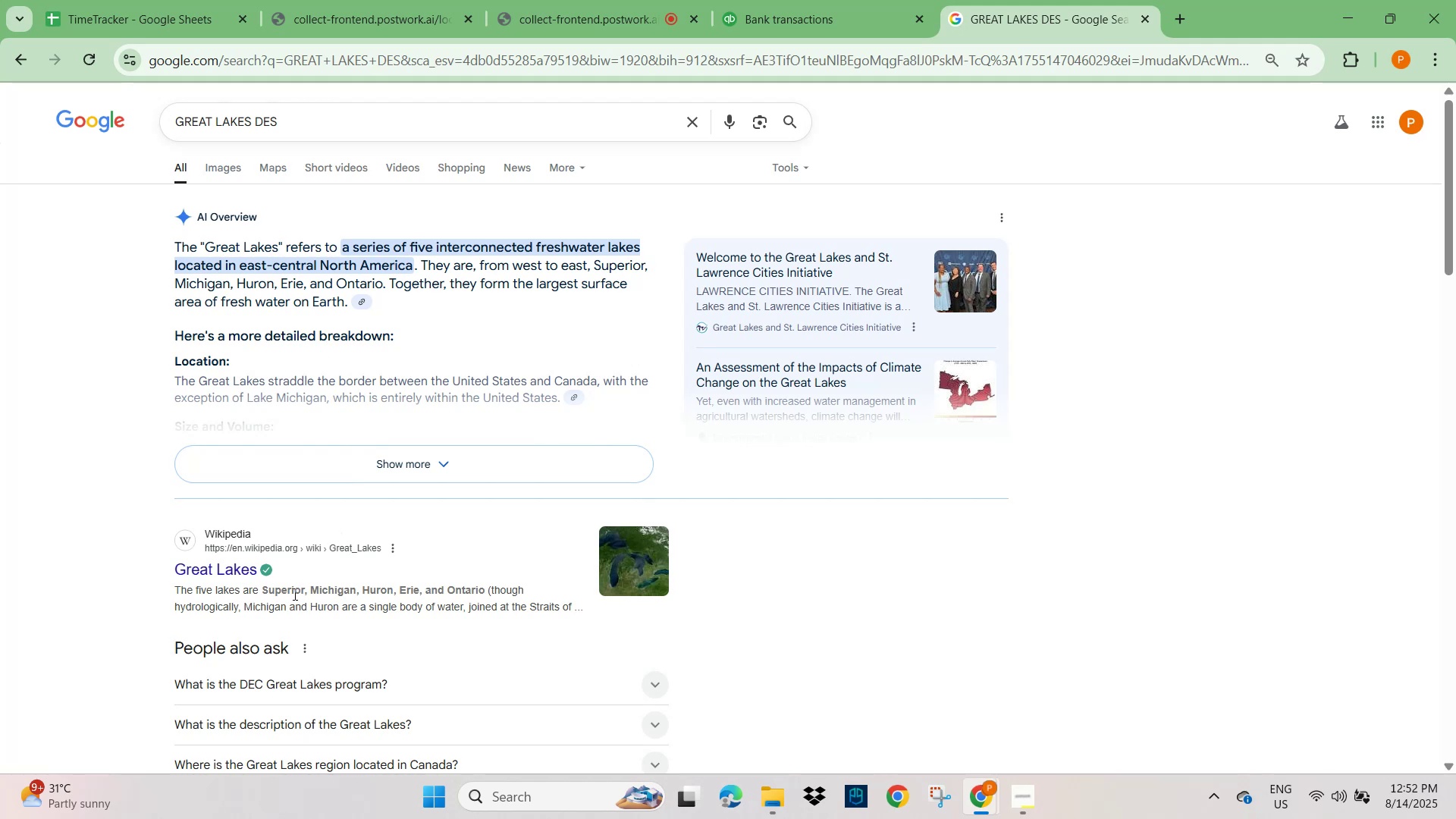 
wait(16.95)
 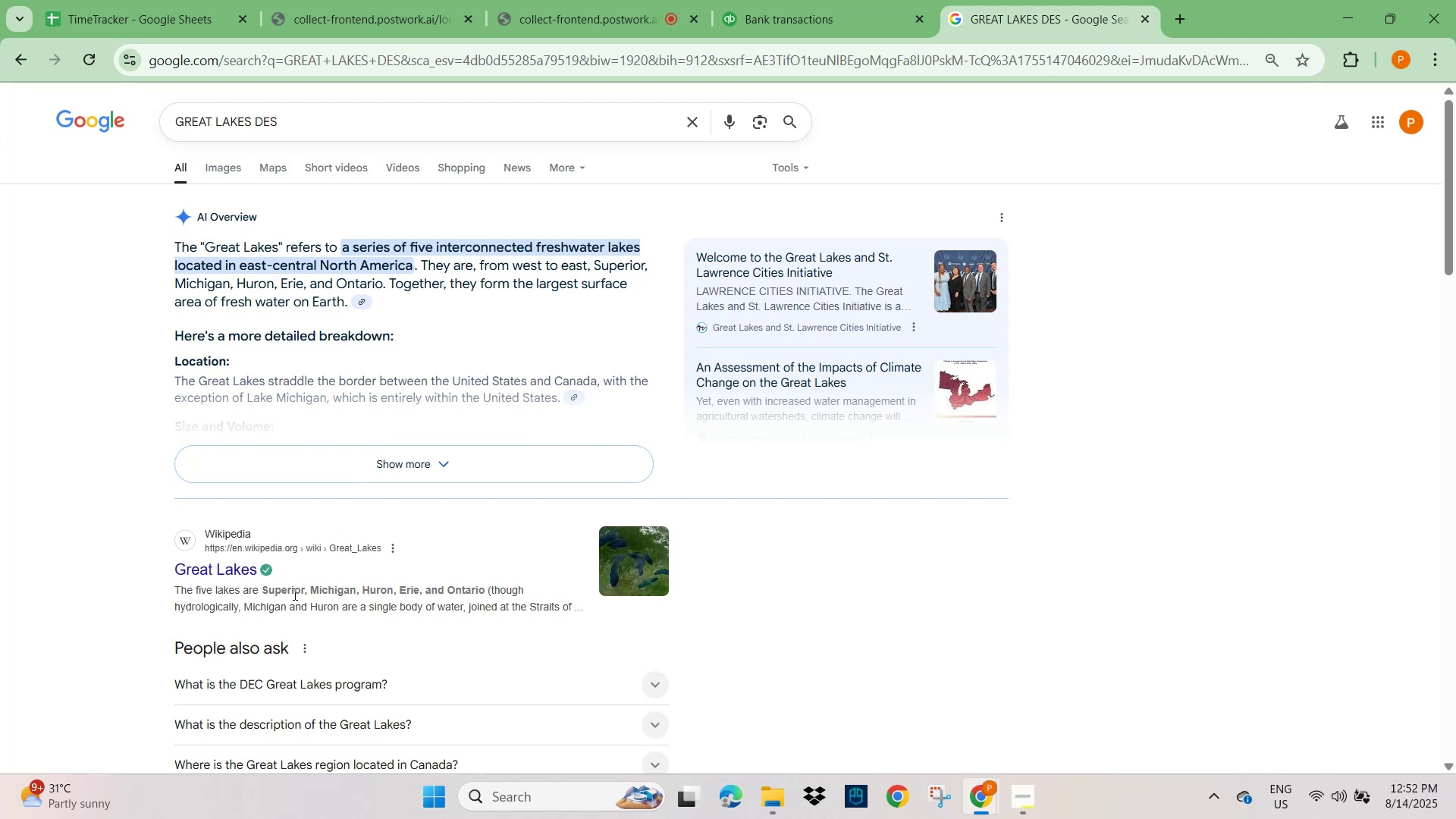 
left_click([771, 19])
 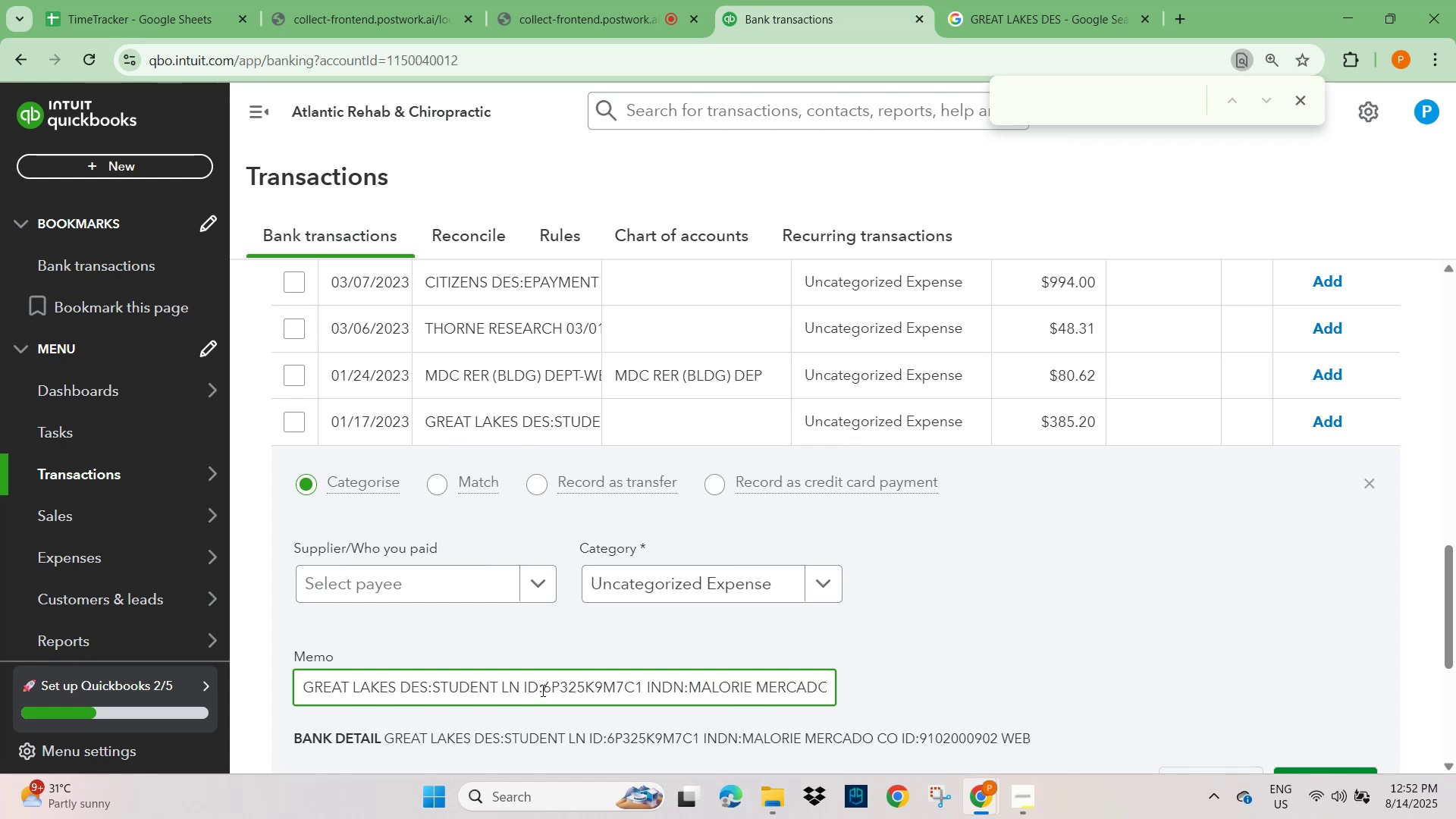 
scroll: coordinate [483, 638], scroll_direction: down, amount: 3.0
 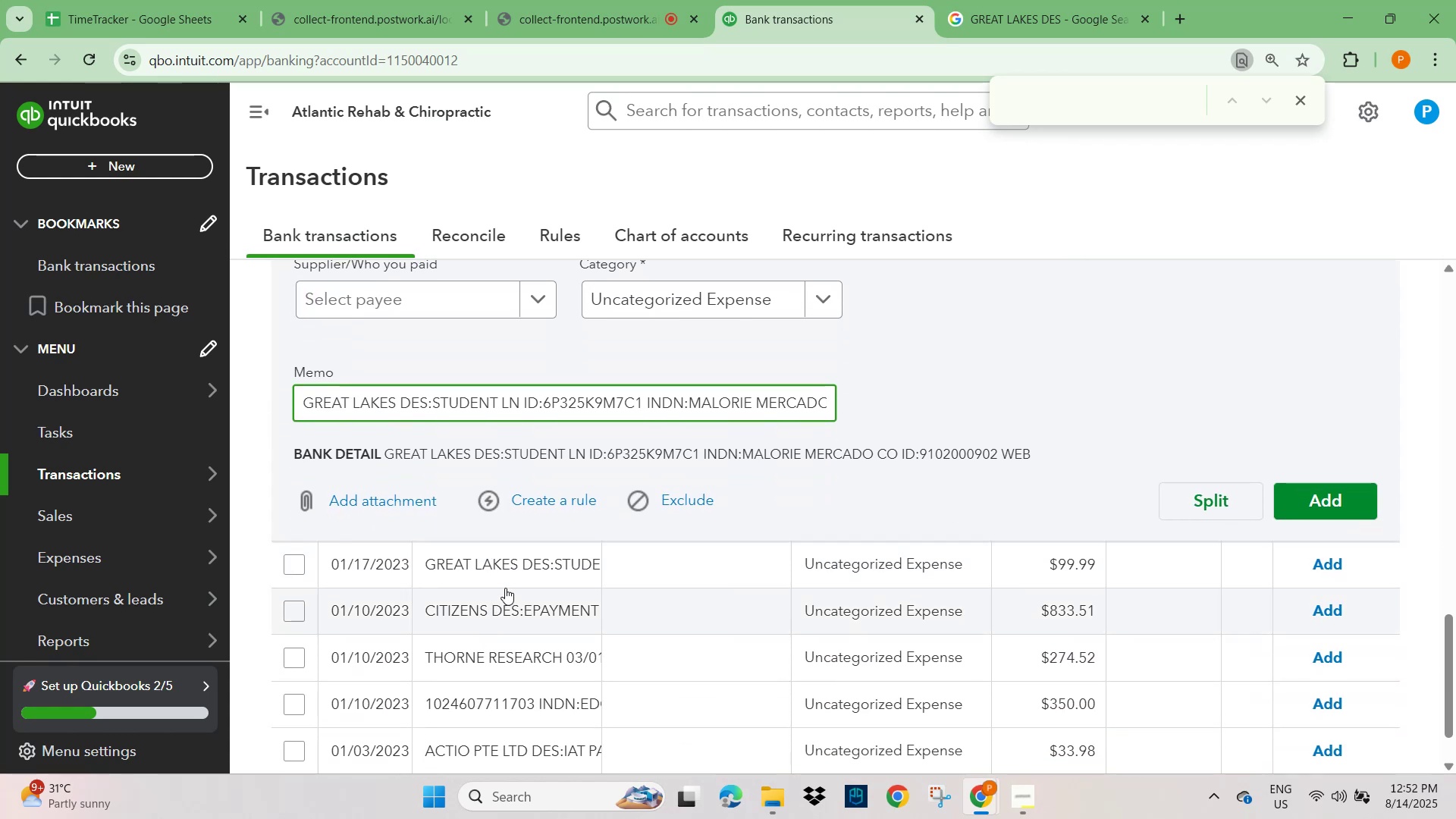 
left_click([517, 570])
 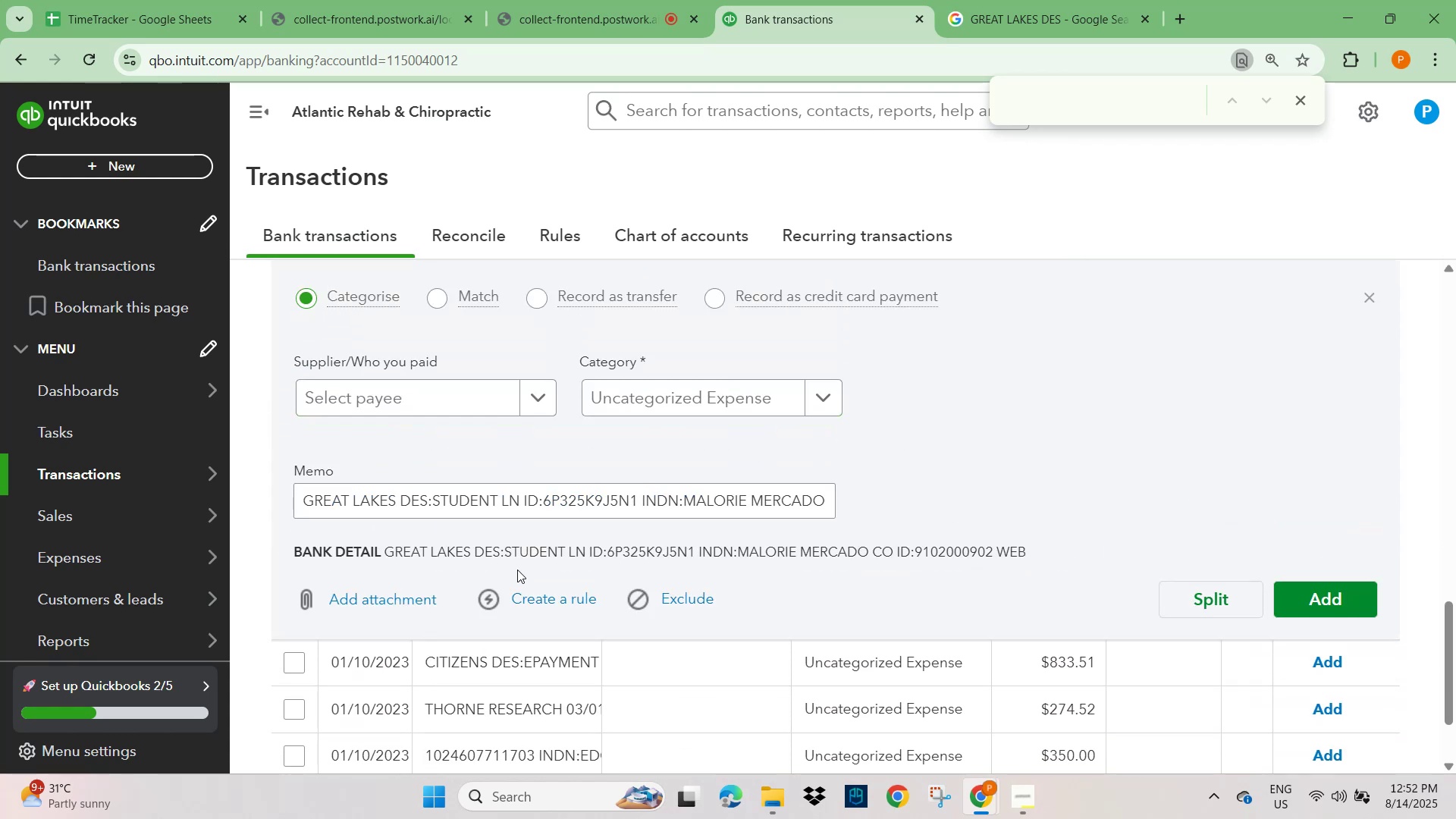 
scroll: coordinate [489, 618], scroll_direction: down, amount: 3.0
 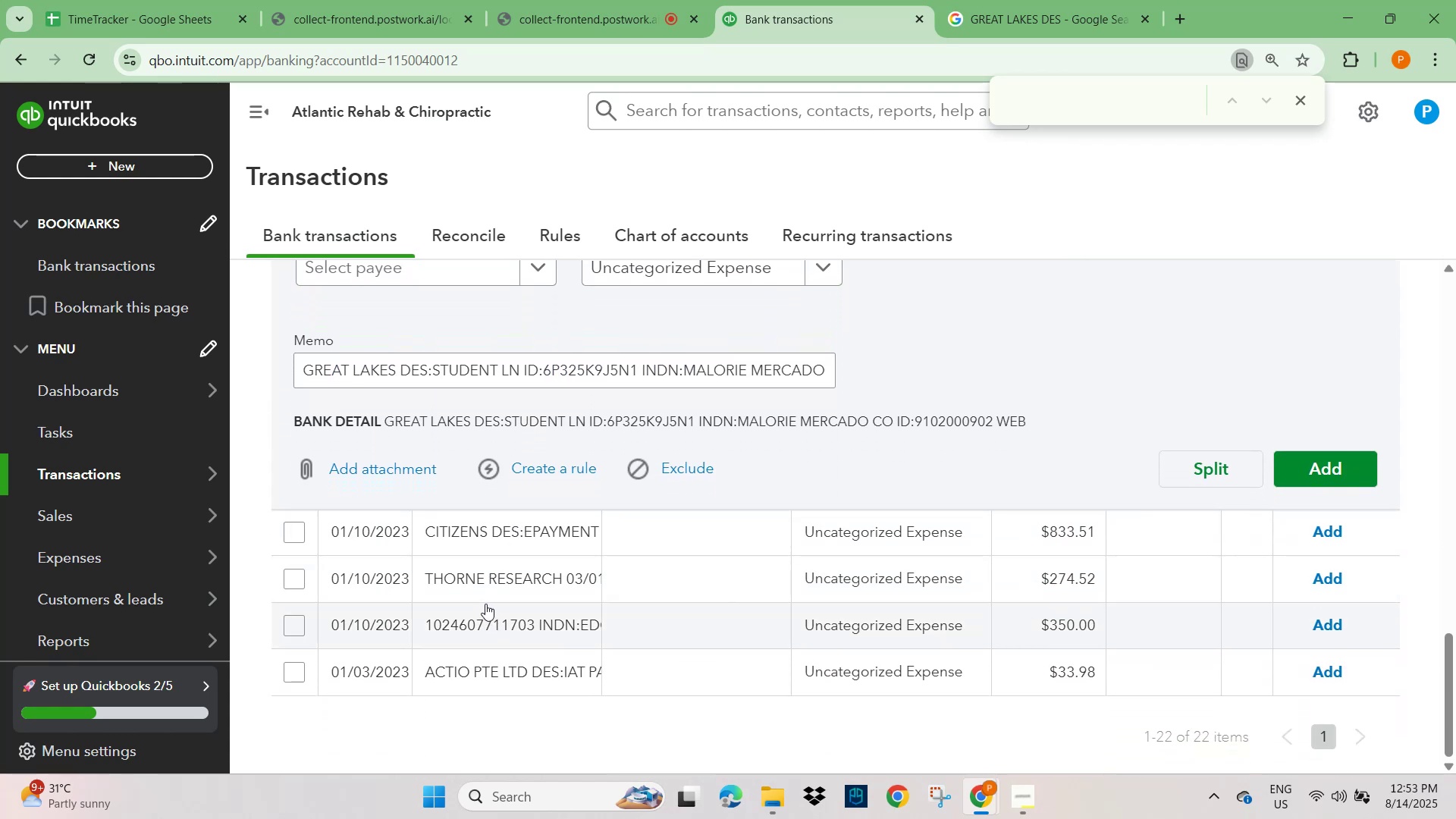 
scroll: coordinate [861, 549], scroll_direction: up, amount: 15.0
 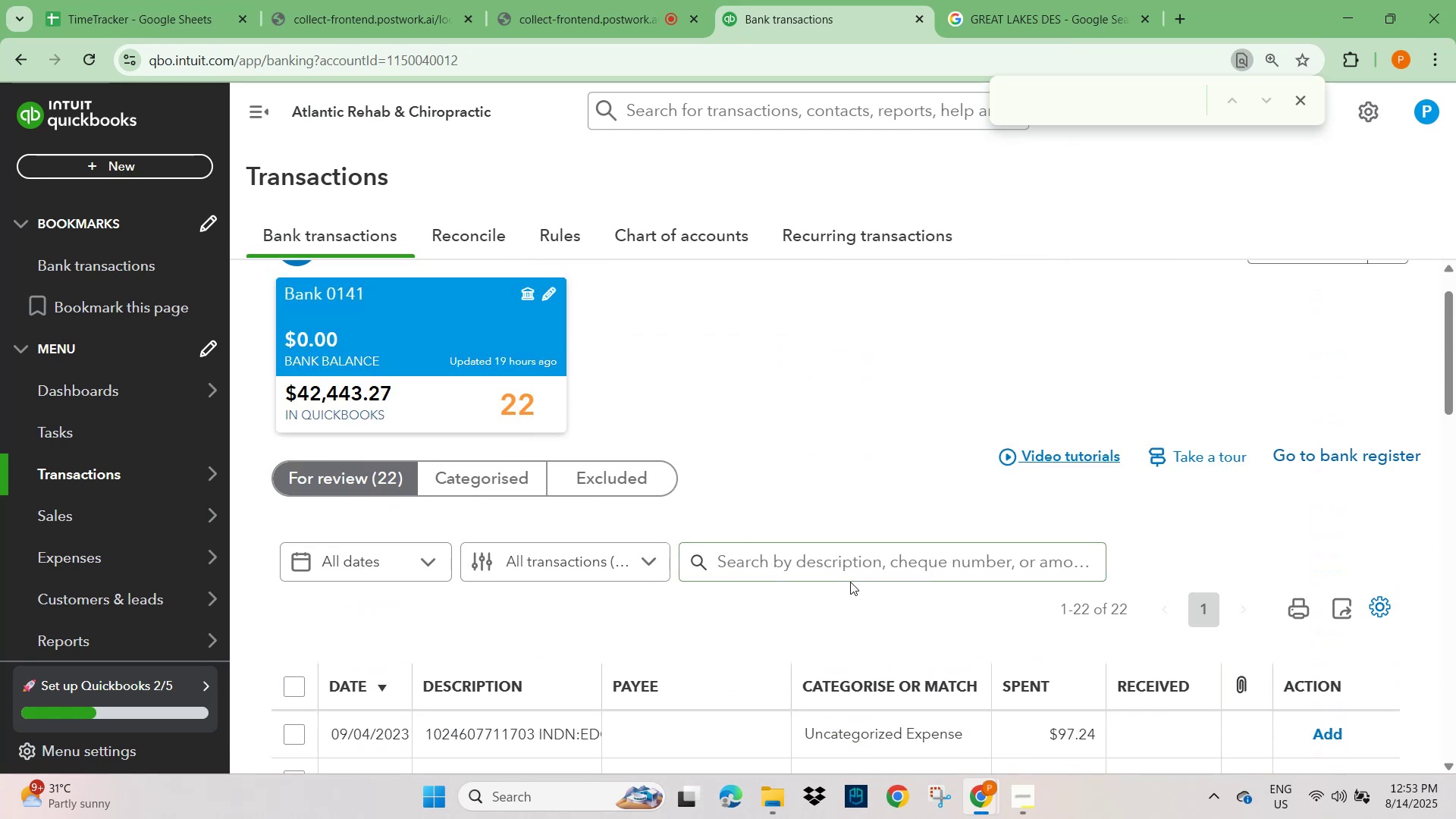 
left_click([846, 563])
 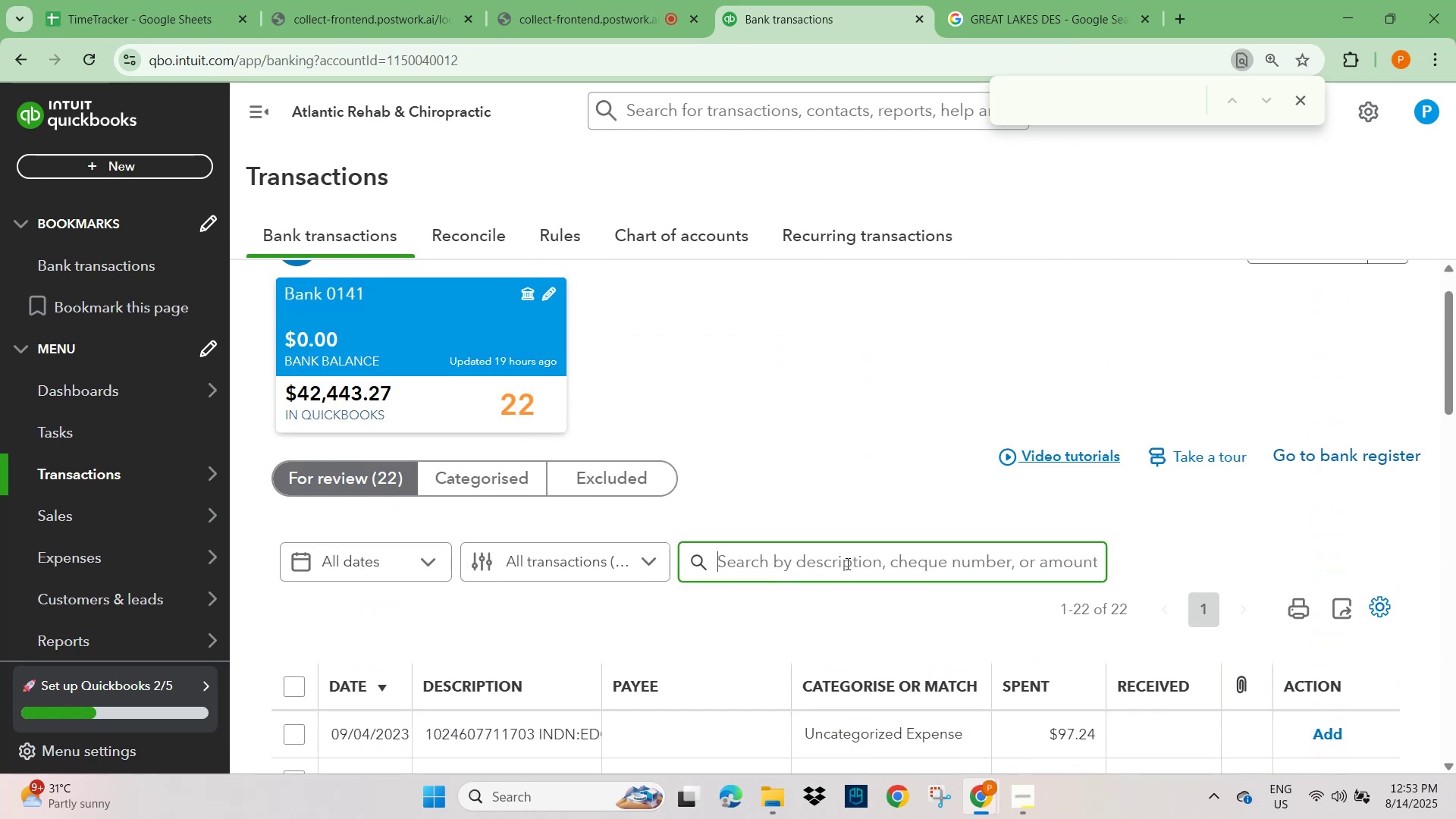 
key(Control+C)
 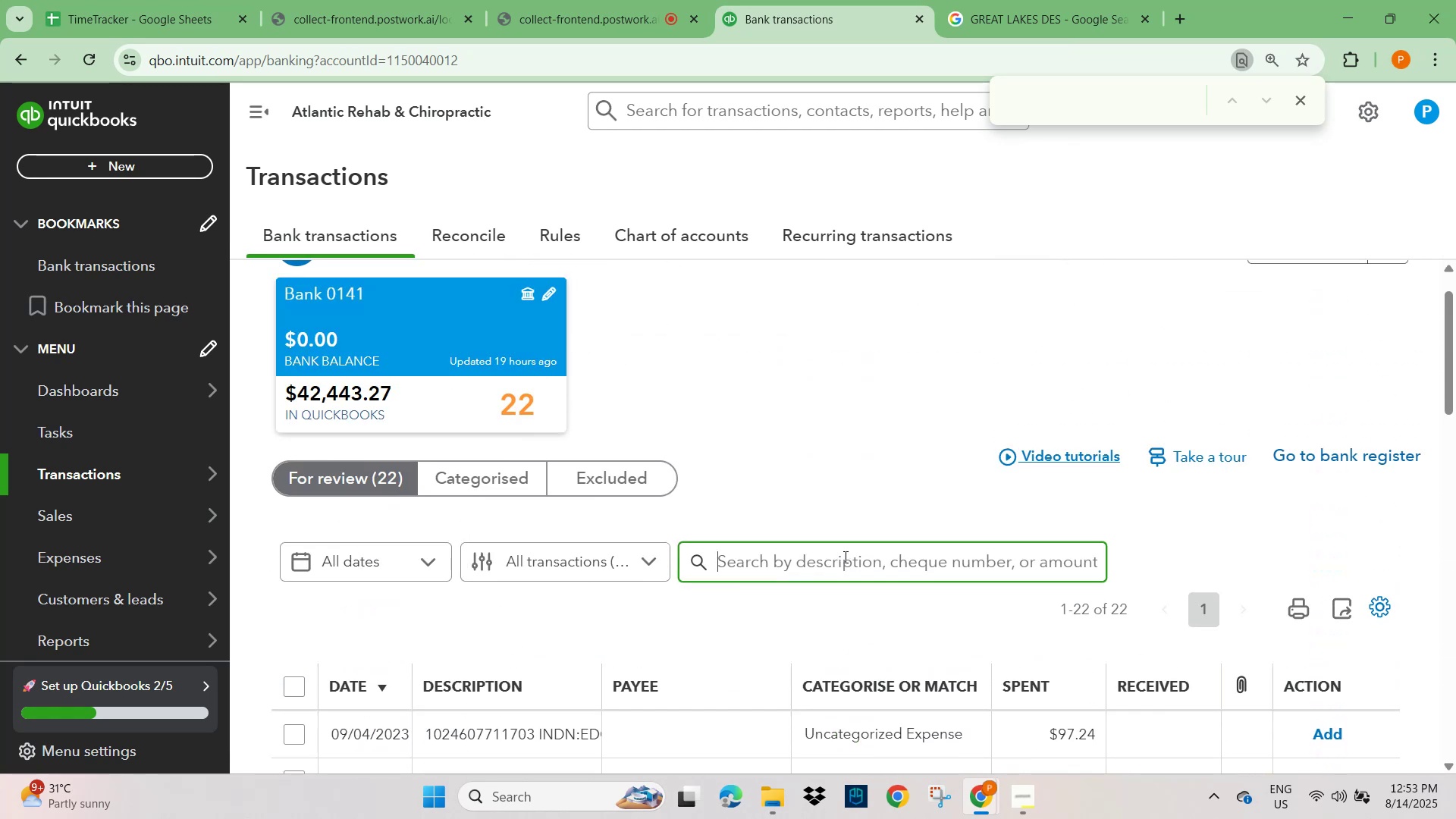 
key(Control+V)
 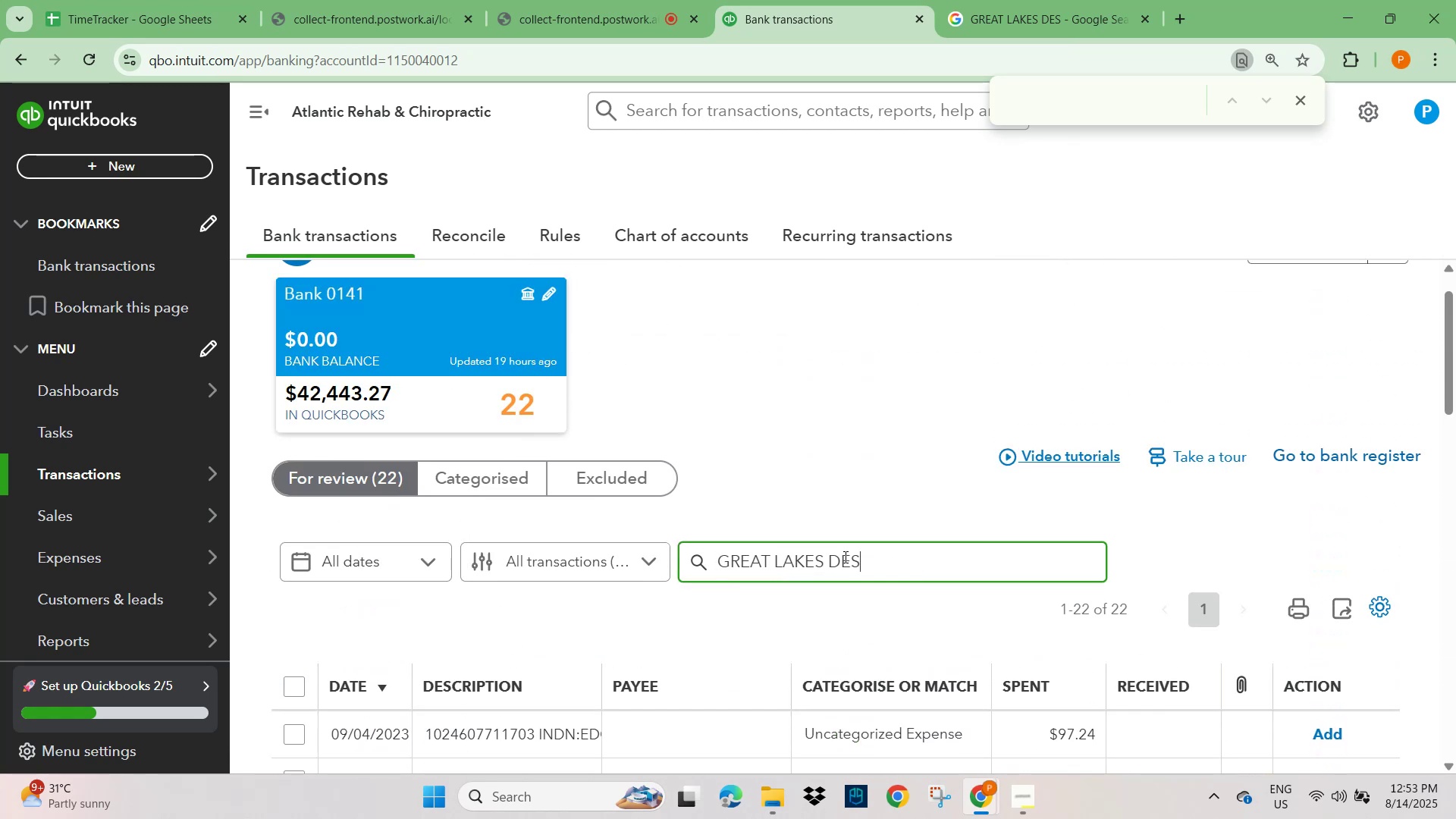 
key(NumpadEnter)
 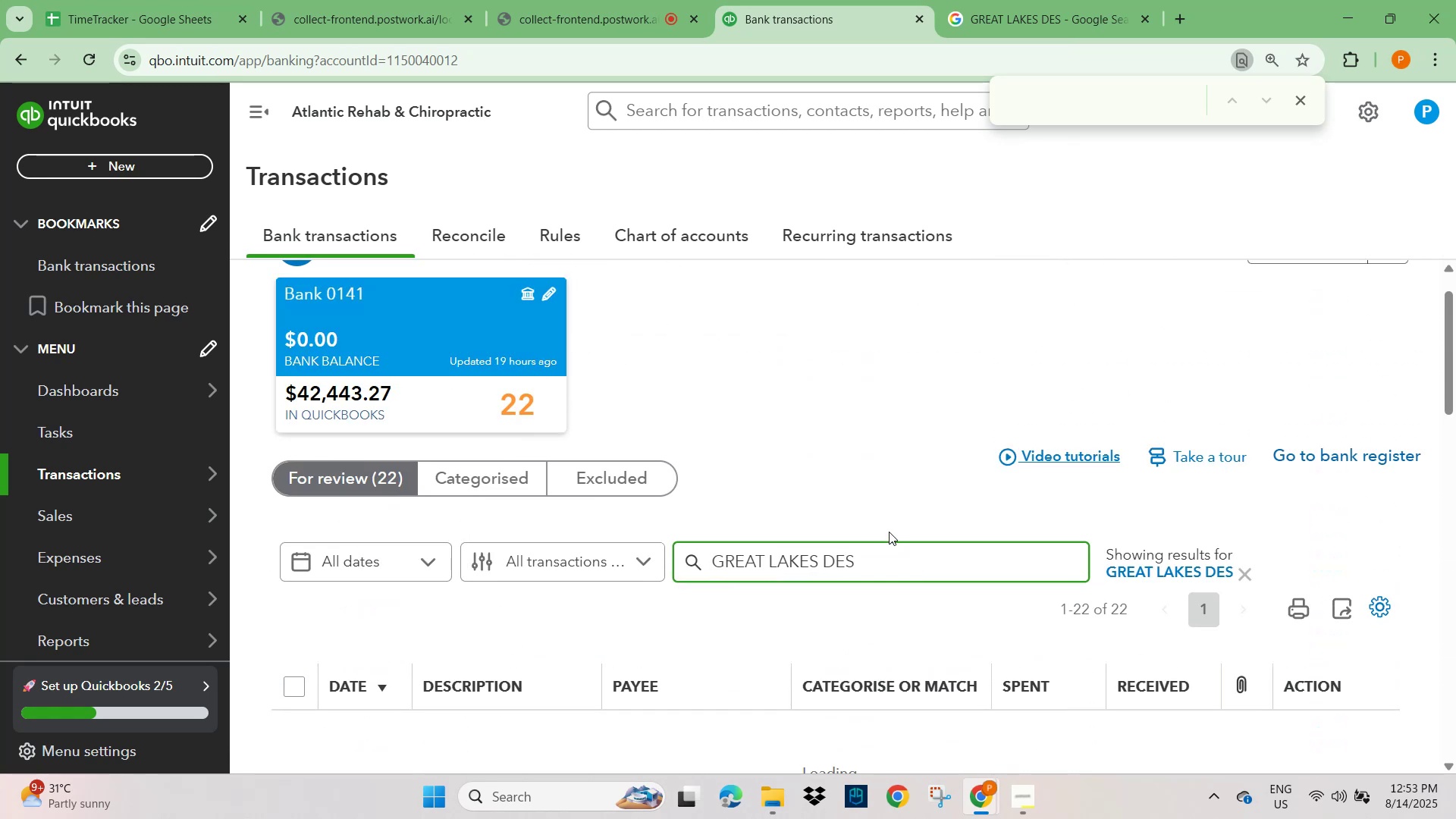 
scroll: coordinate [787, 561], scroll_direction: down, amount: 3.0
 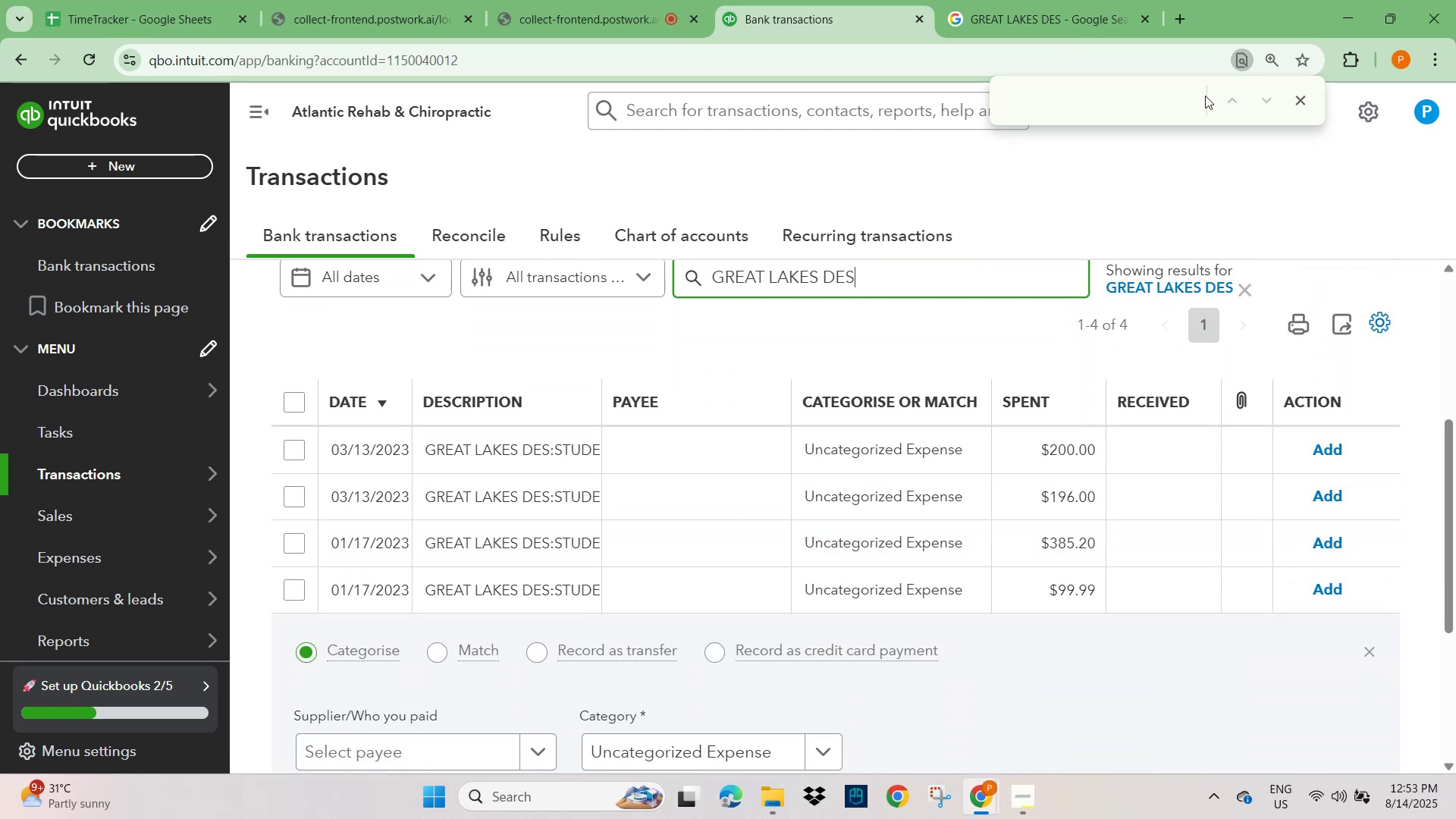 
left_click([993, 18])
 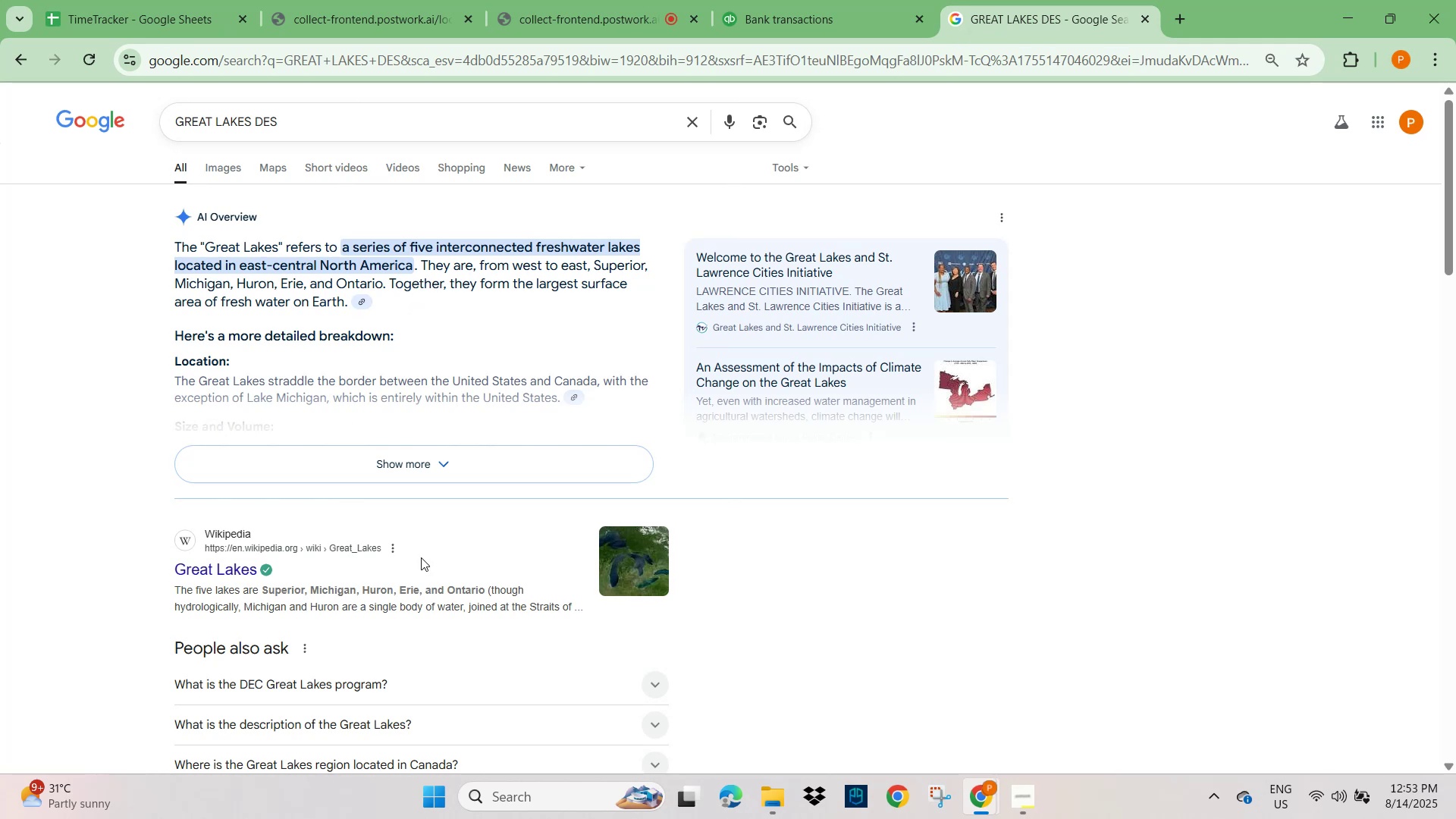 
wait(6.47)
 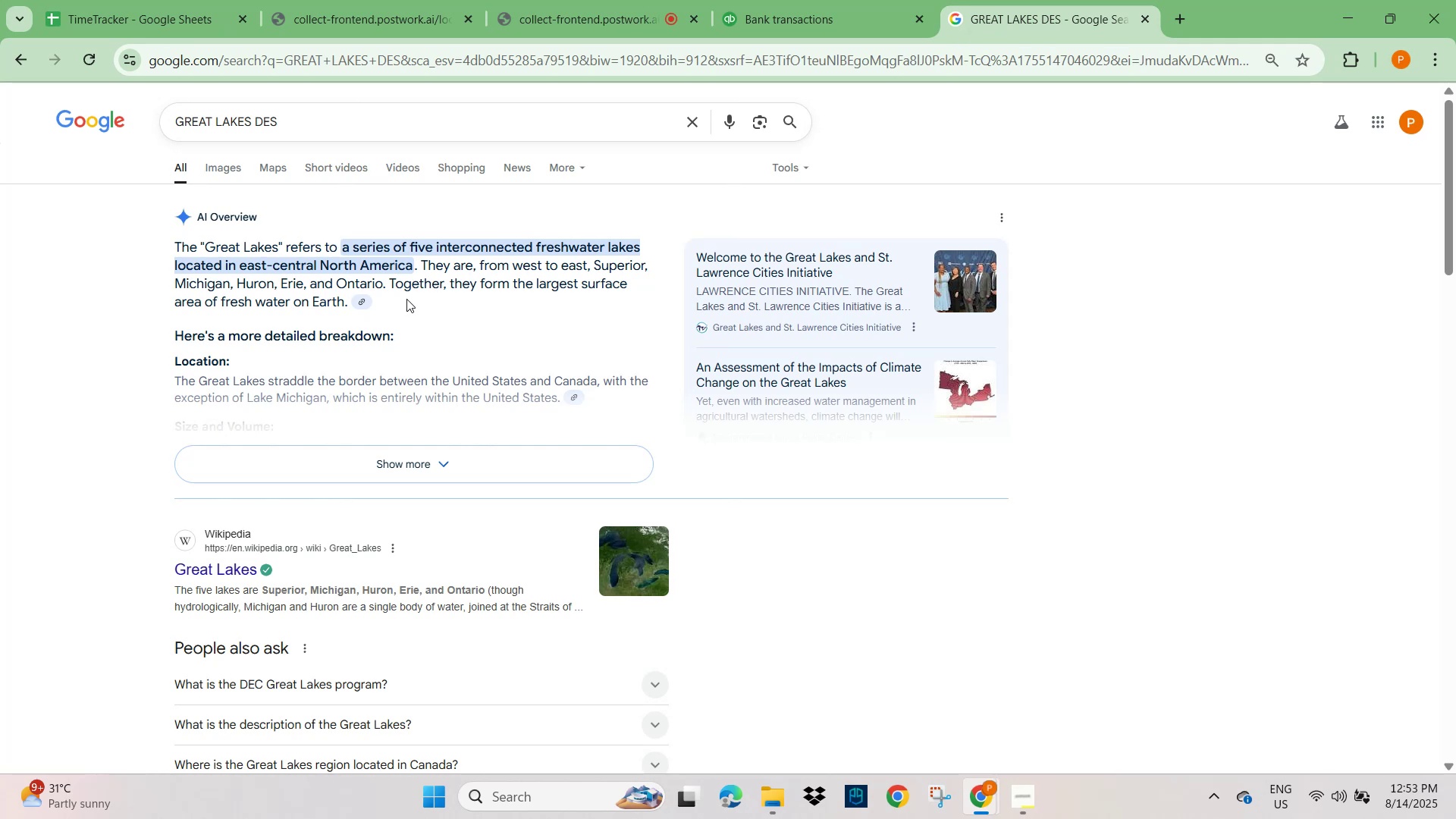 
left_click([220, 171])
 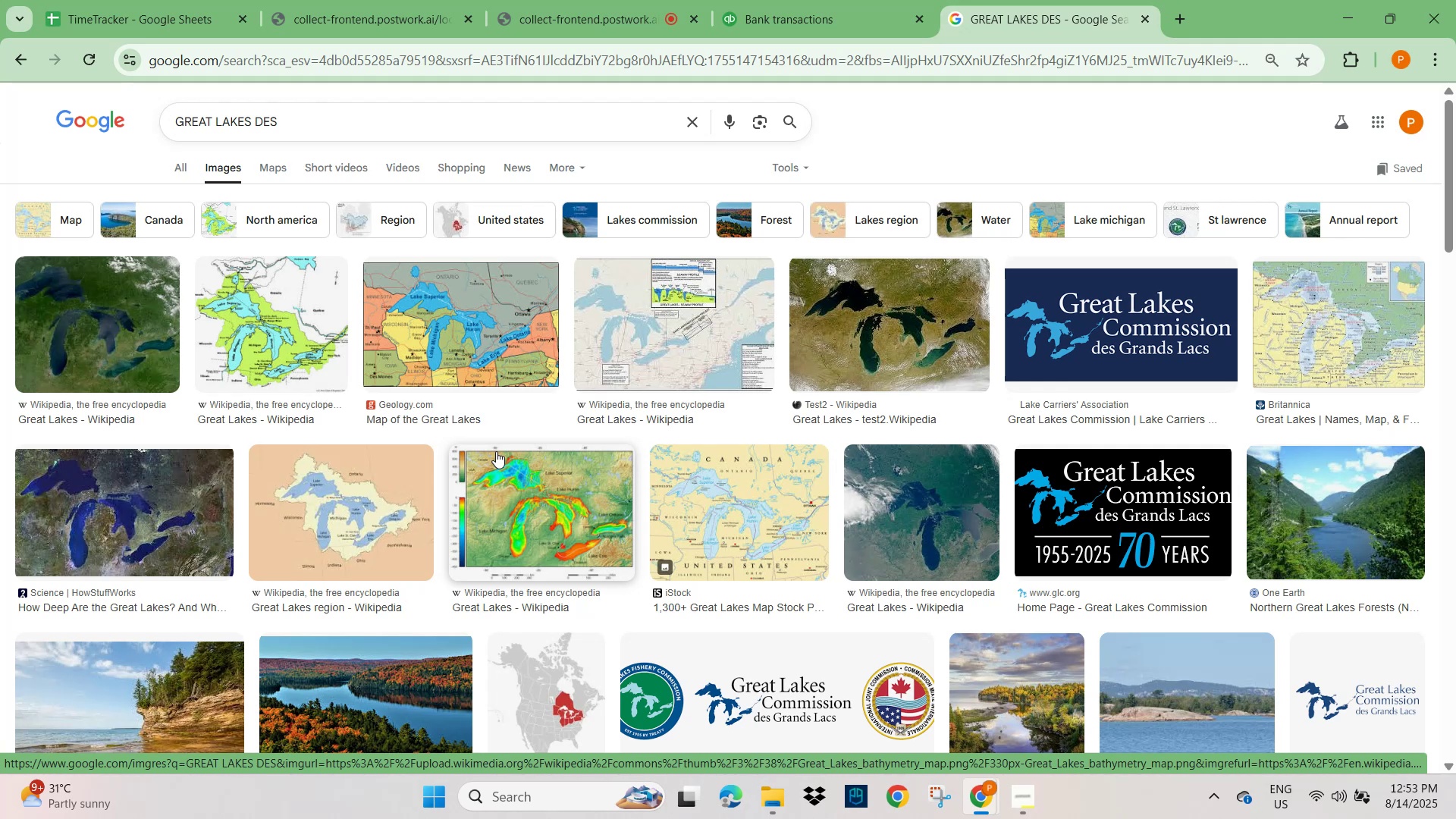 
wait(6.1)
 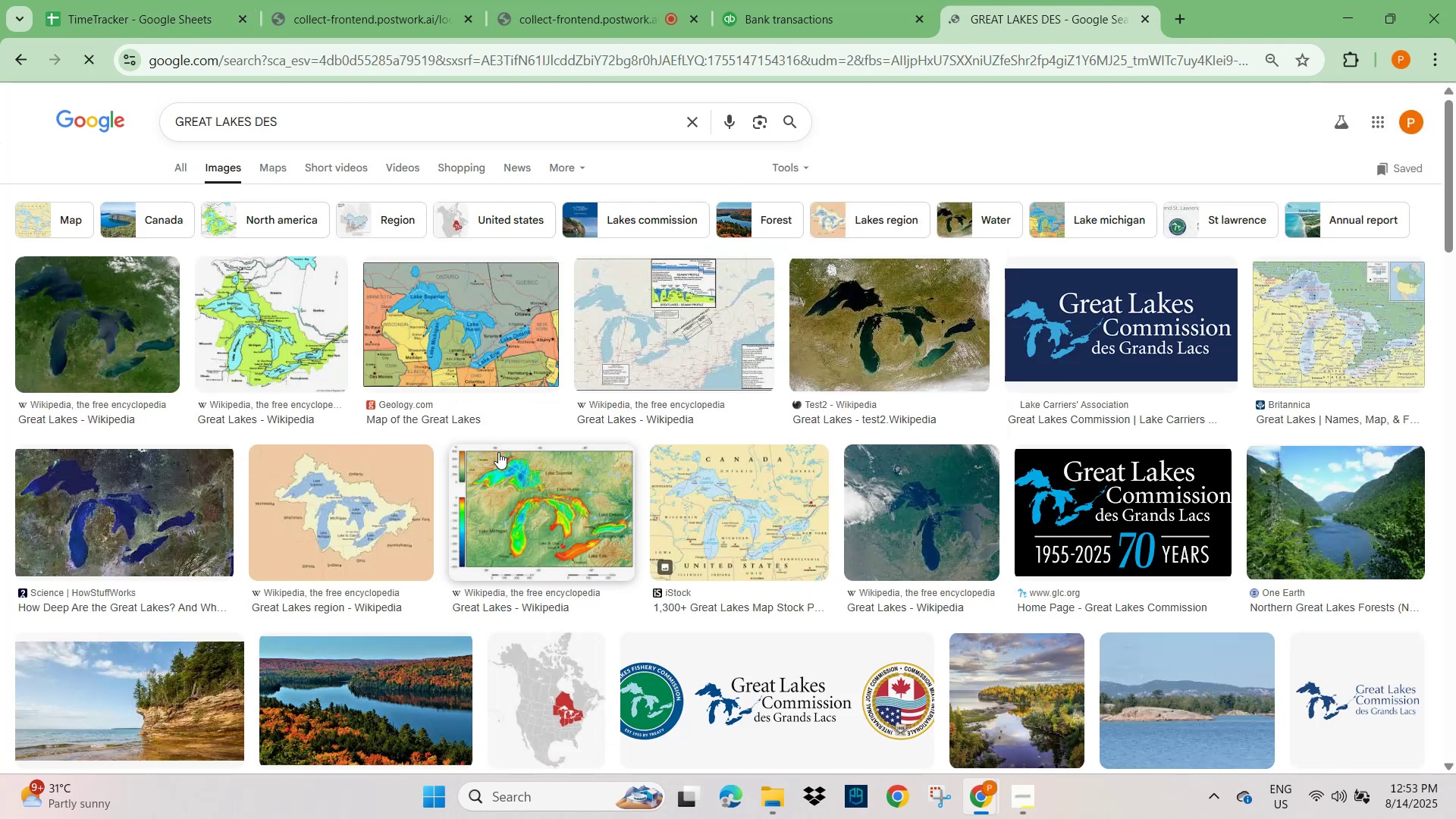 
left_click([177, 170])
 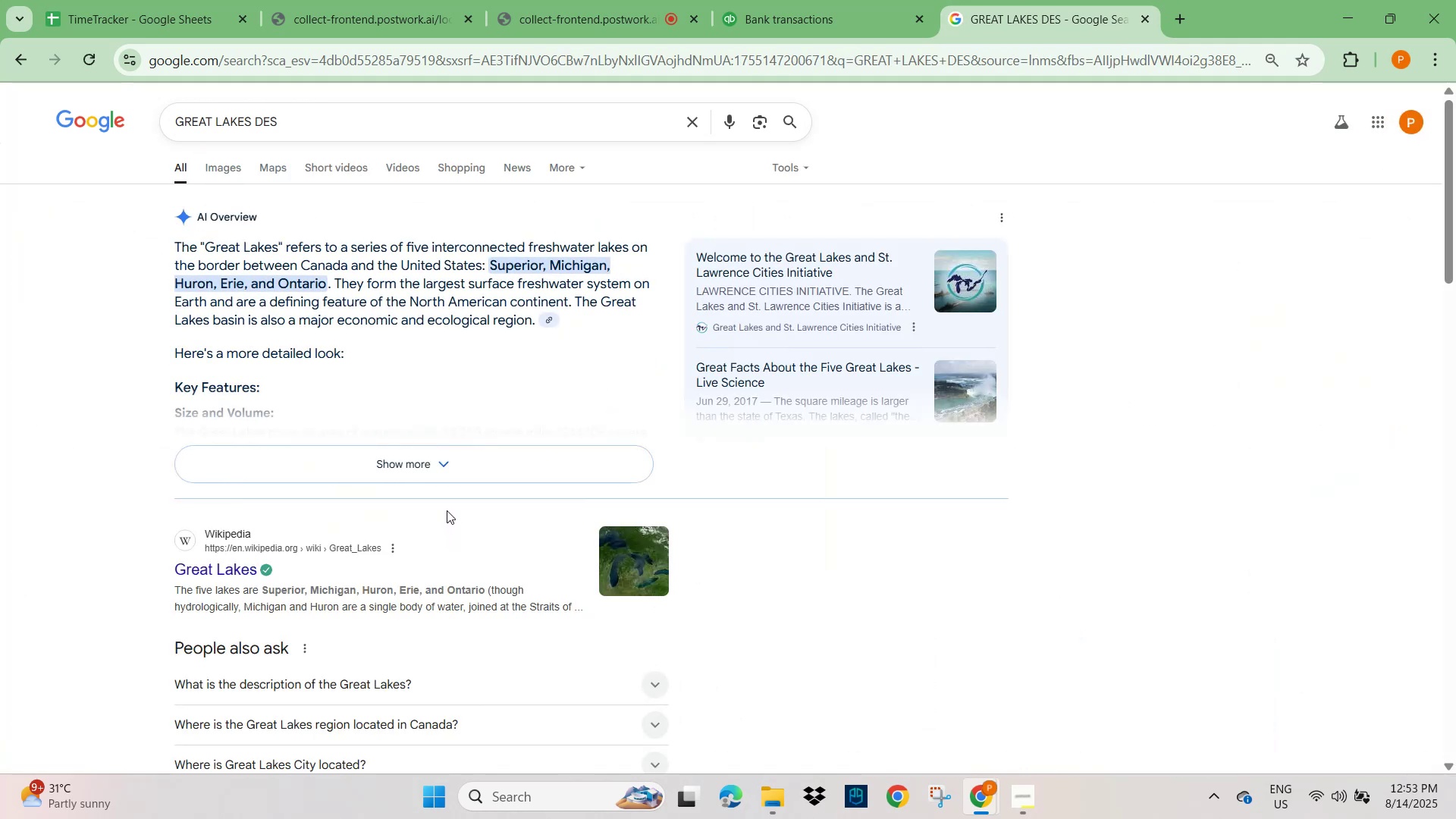 
left_click([815, 16])
 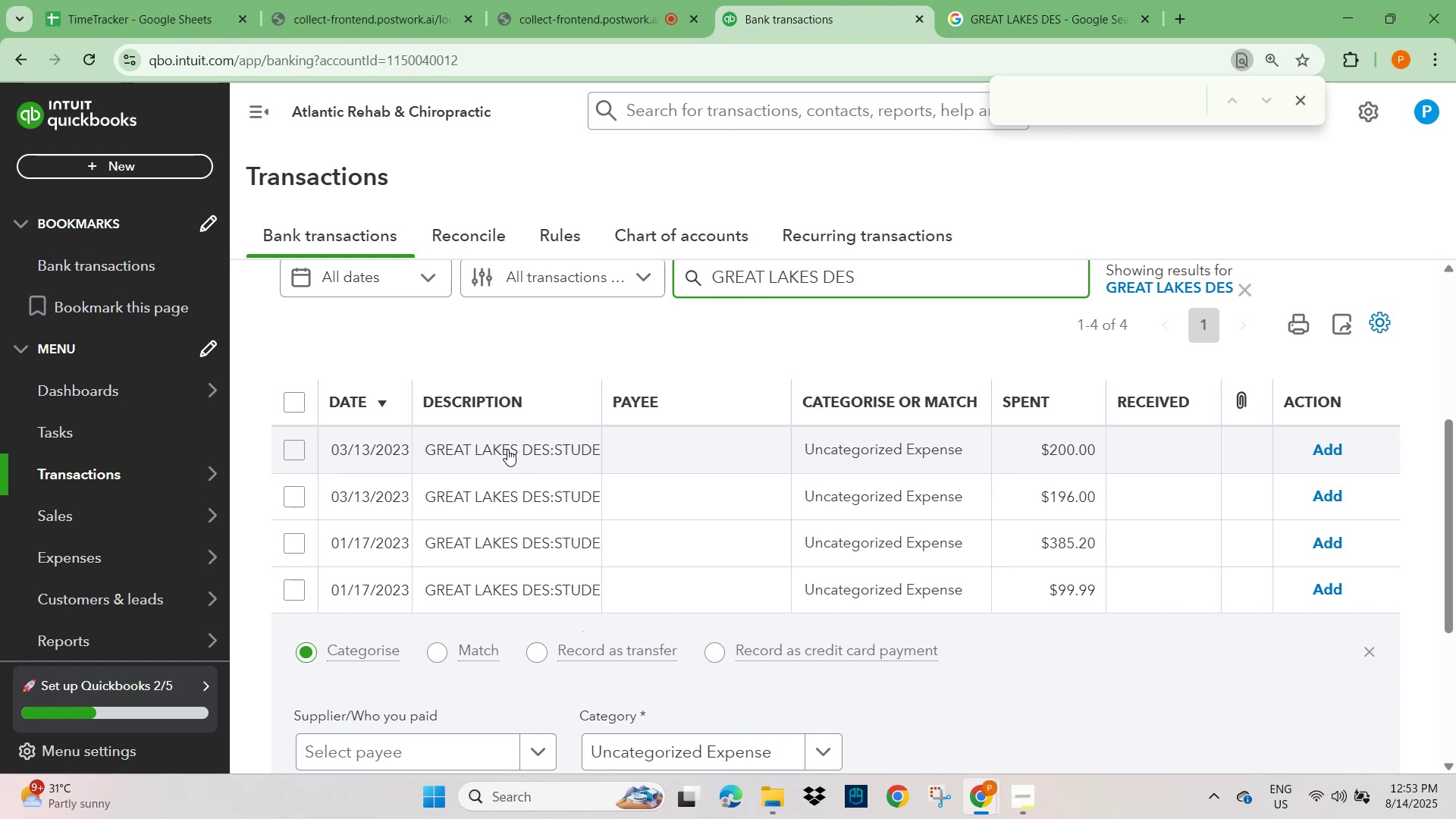 
wait(5.17)
 